 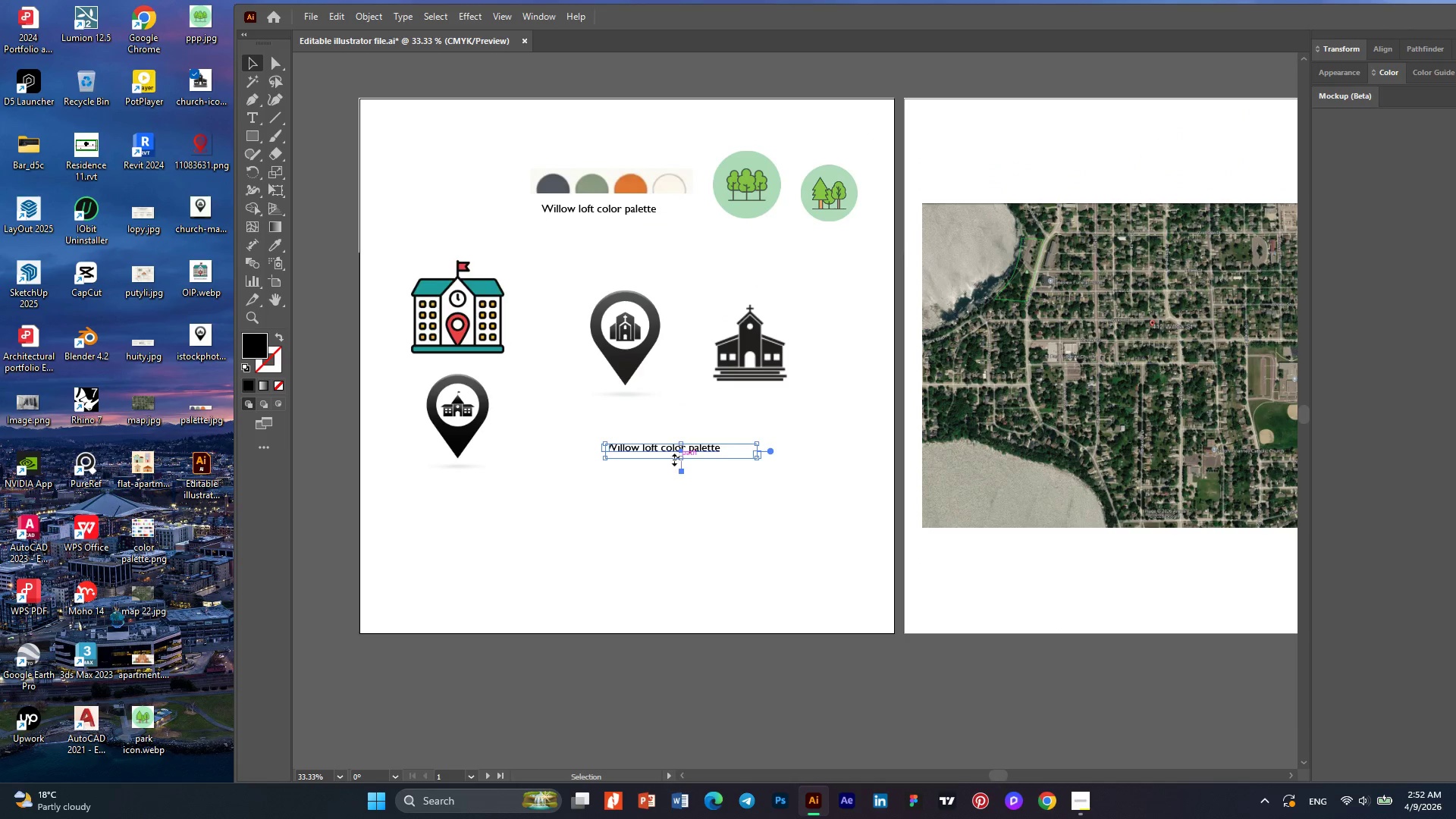 
left_click([672, 457])
 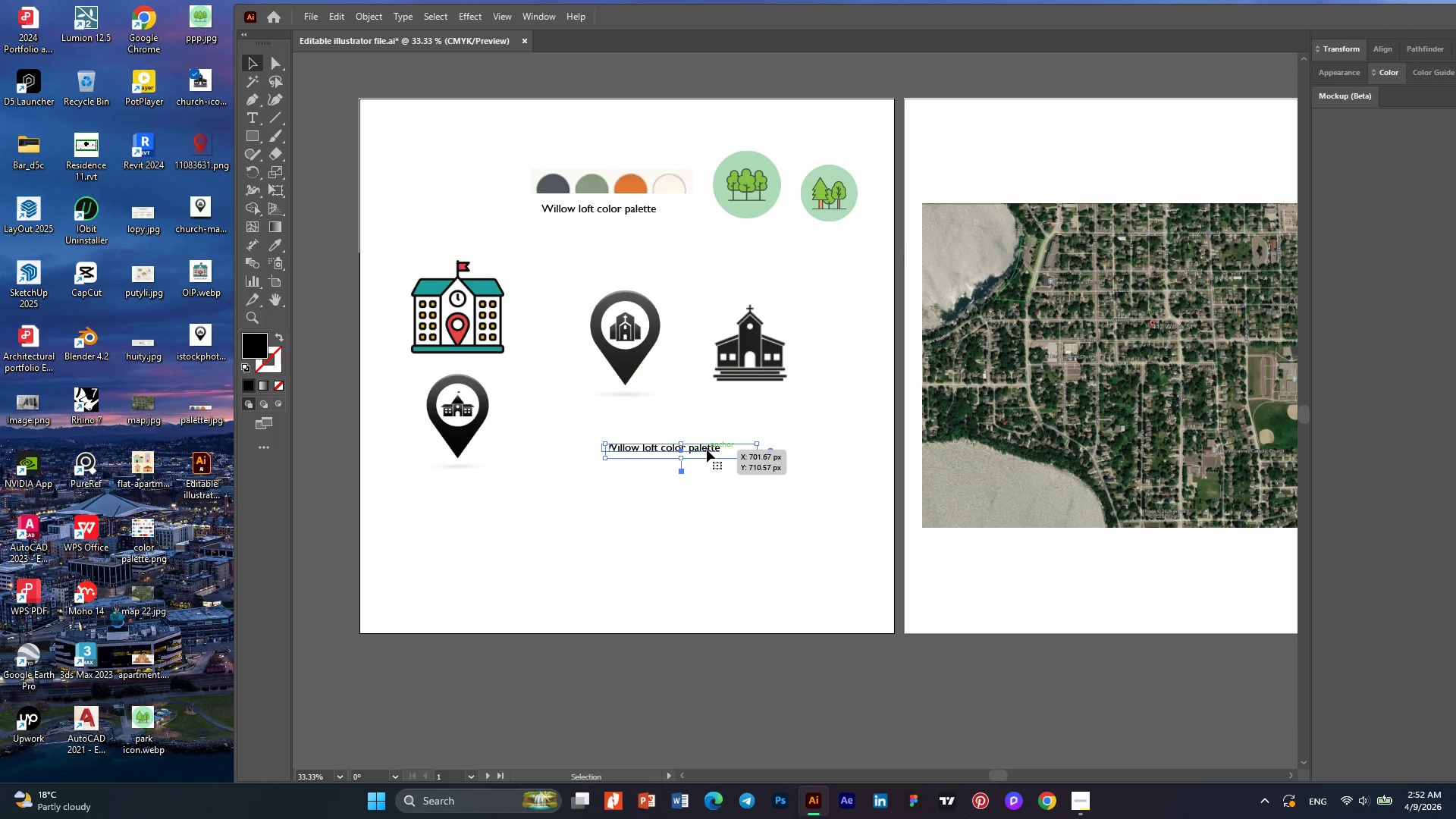 
double_click([707, 450])
 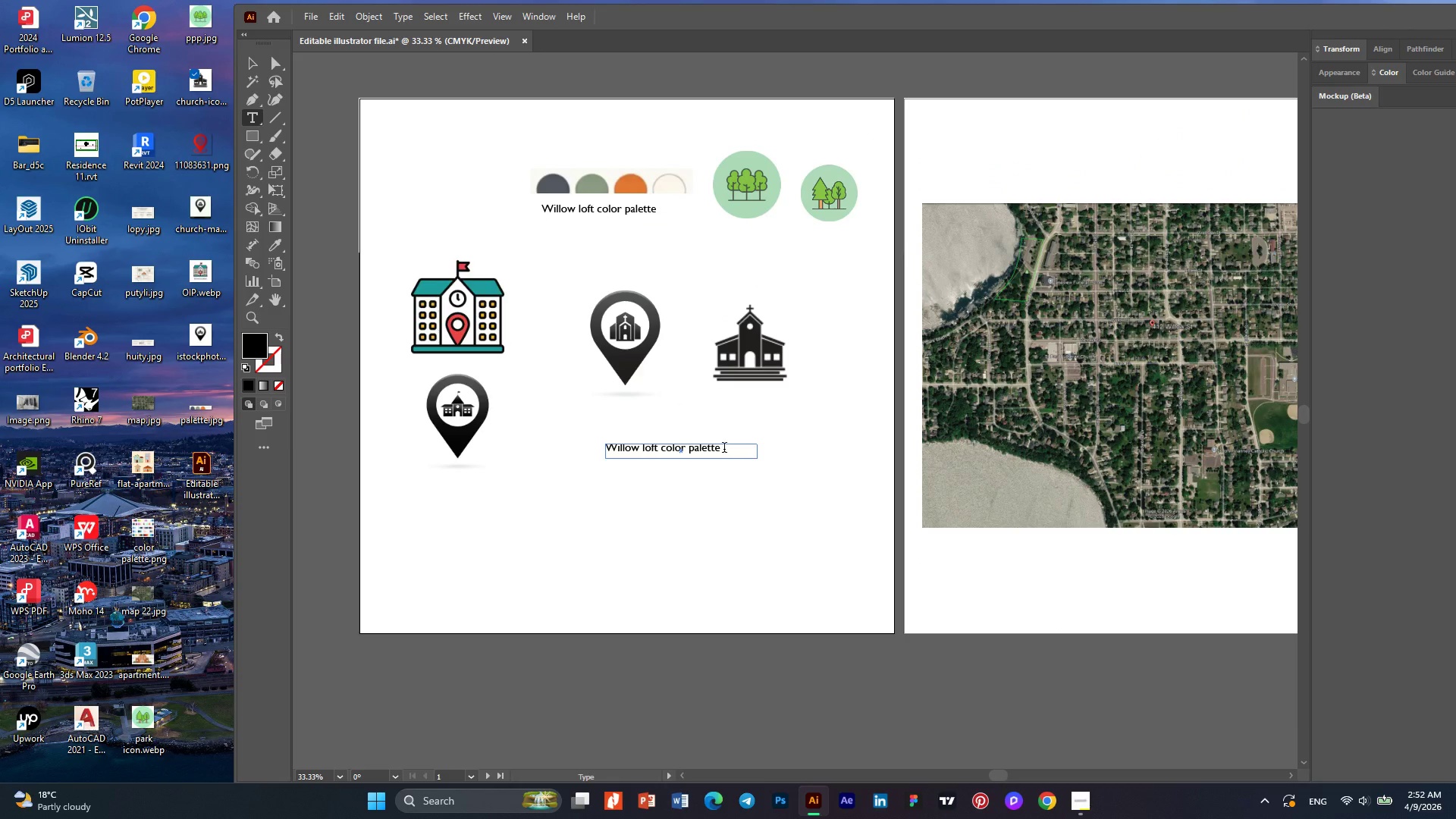 
left_click_drag(start_coordinate=[724, 449], to_coordinate=[598, 448])
 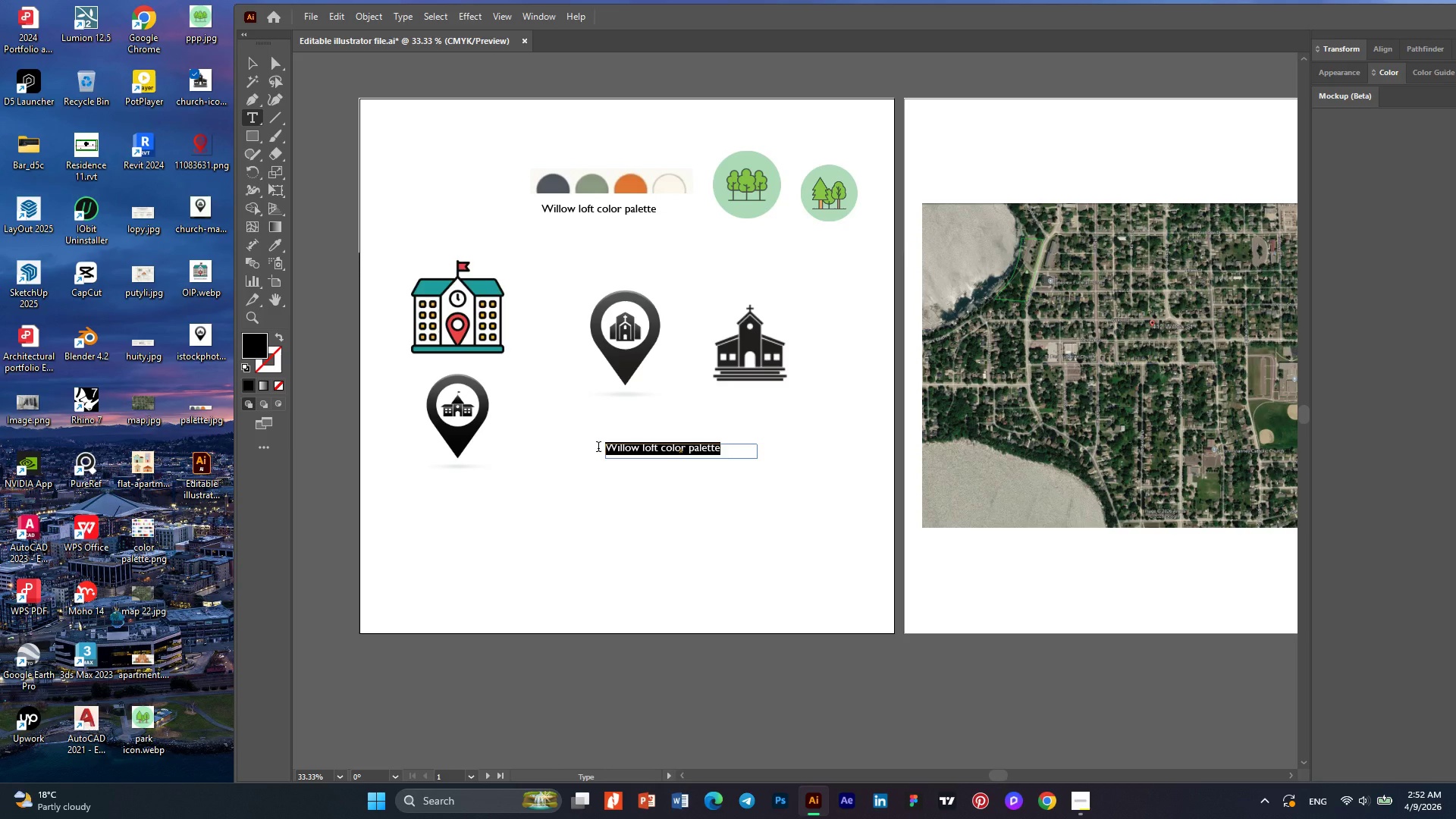 
type(Icons)
 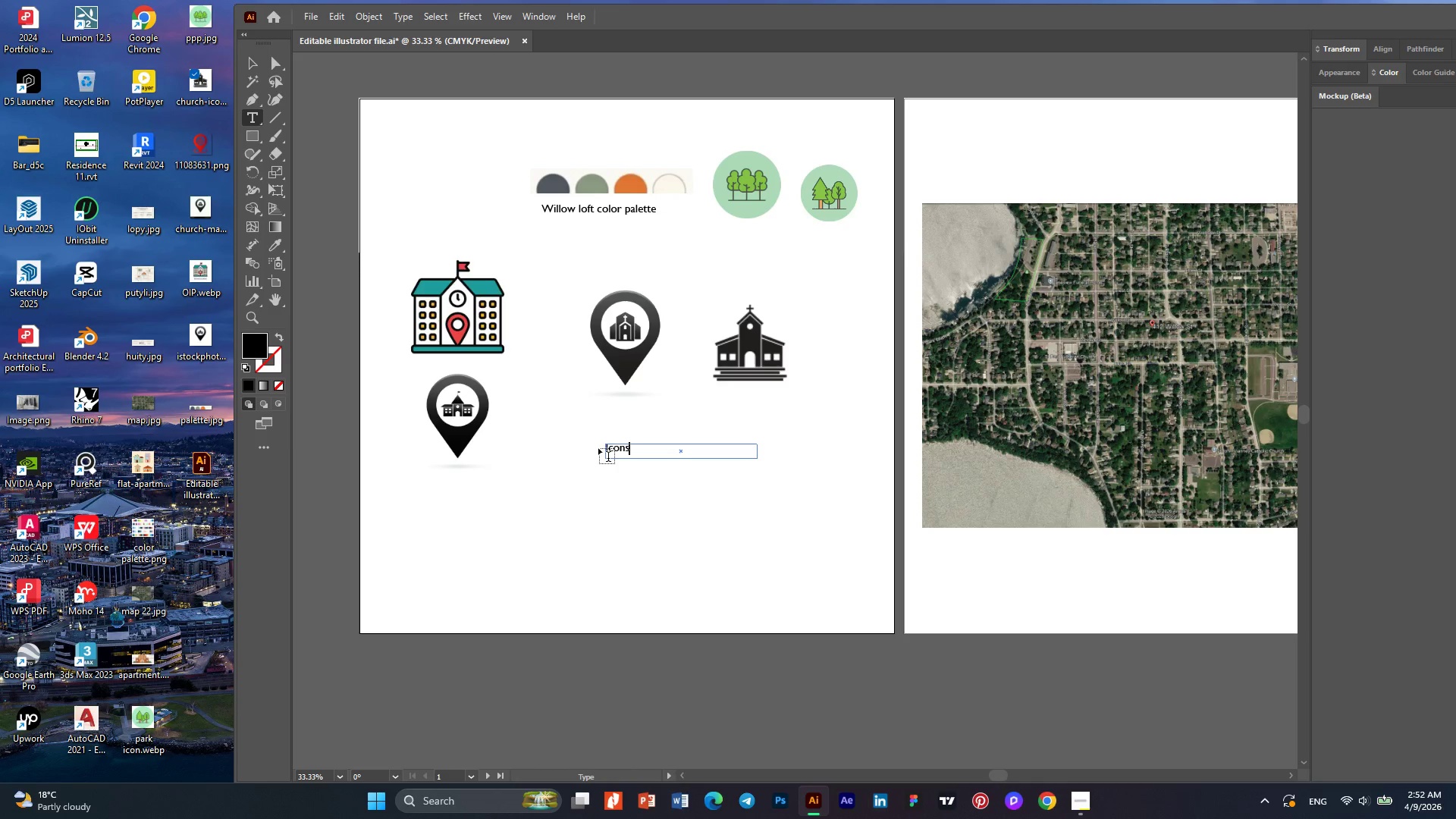 
left_click_drag(start_coordinate=[648, 448], to_coordinate=[587, 444])
 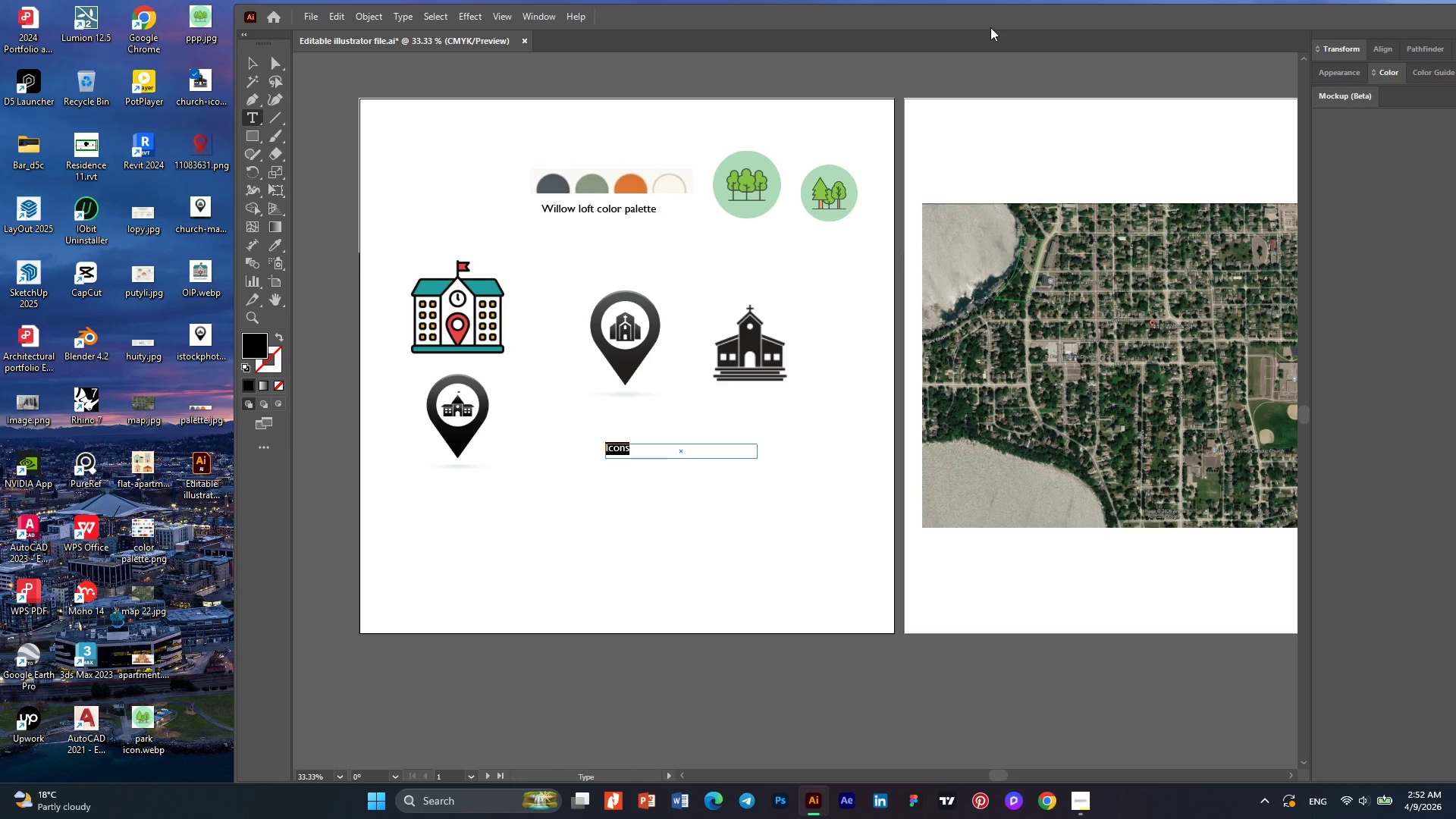 
left_click_drag(start_coordinate=[990, 24], to_coordinate=[754, 26])
 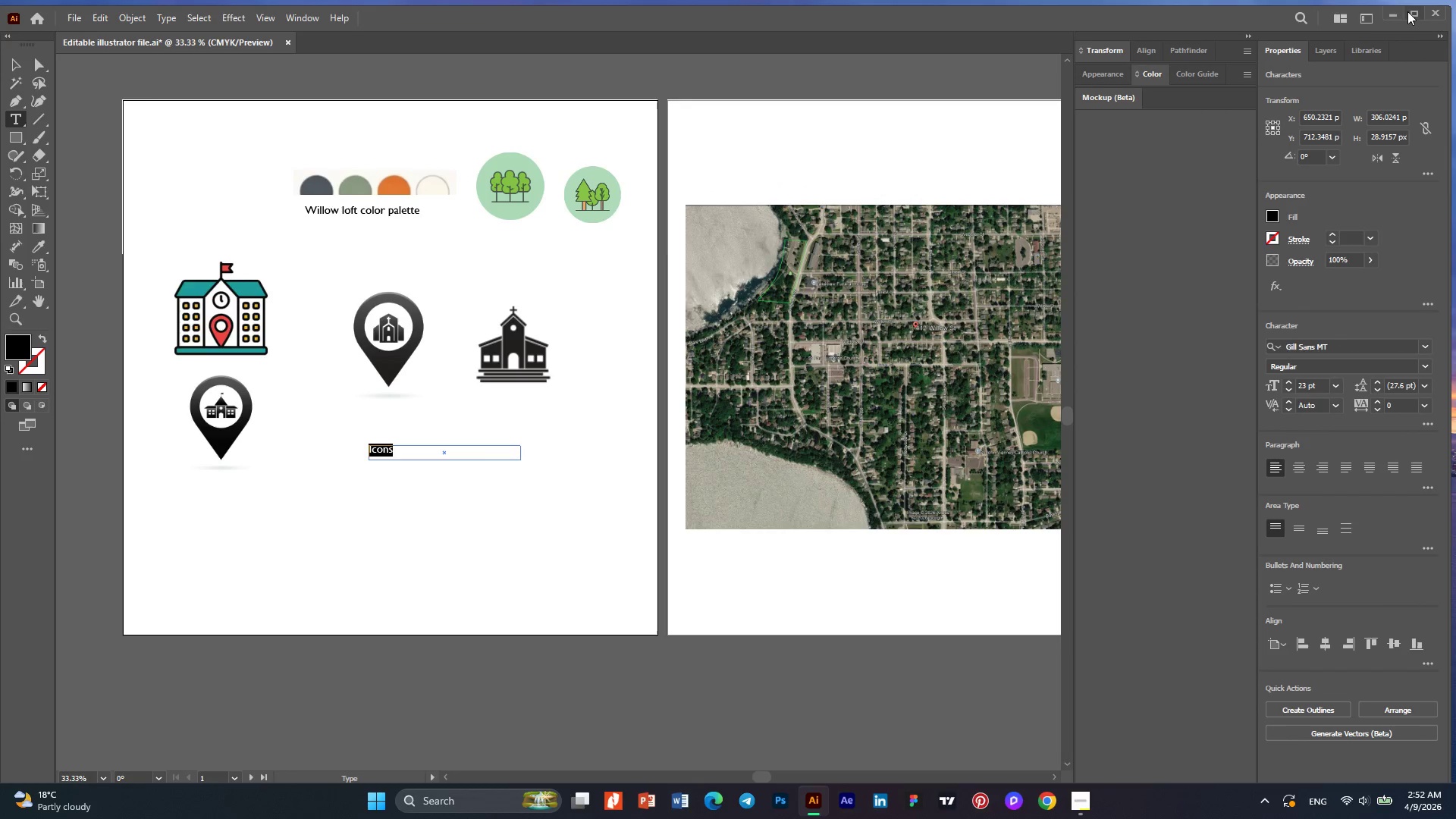 
left_click_drag(start_coordinate=[1191, 27], to_coordinate=[1406, 41])
 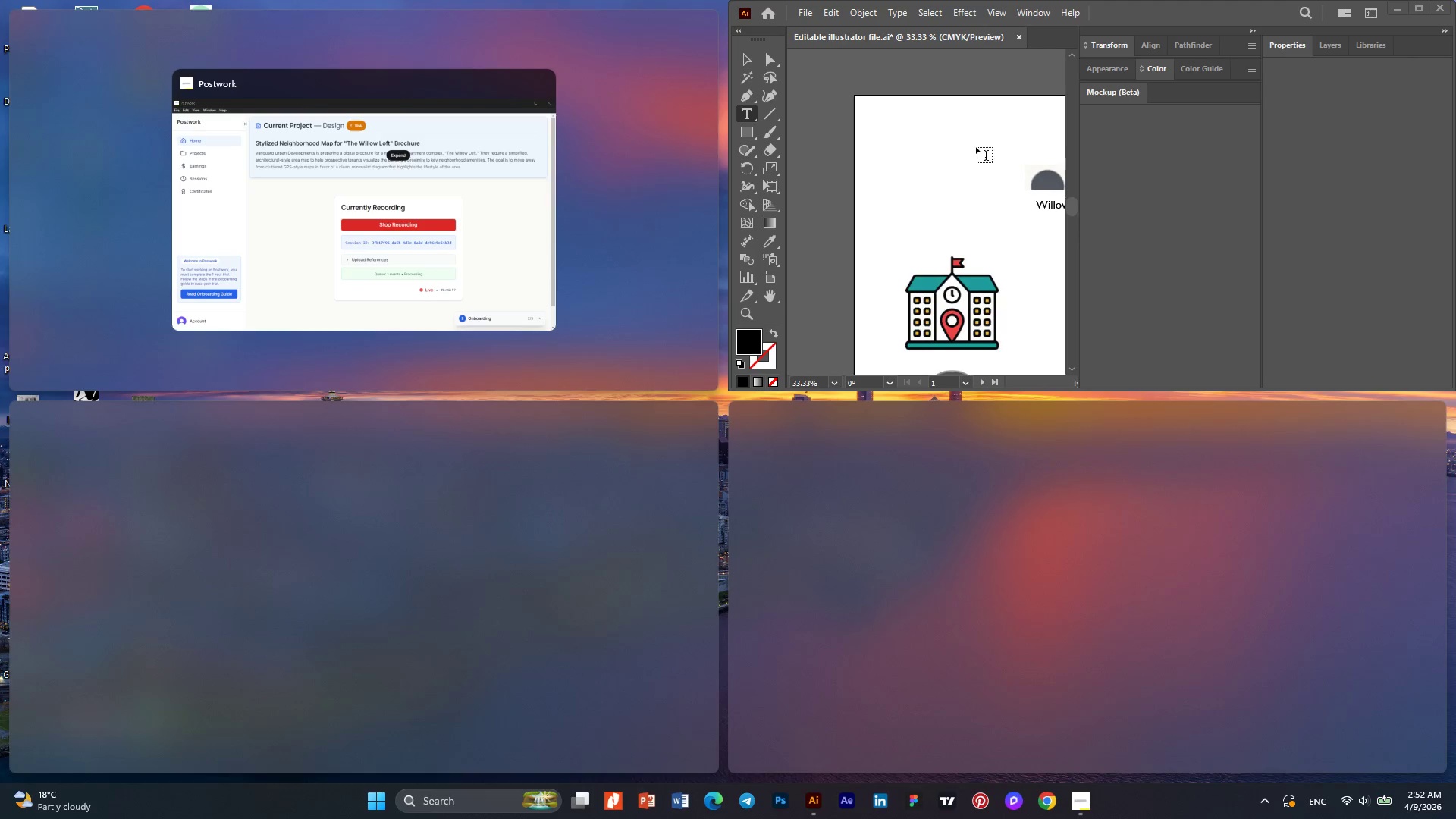 
left_click([1200, 4])
 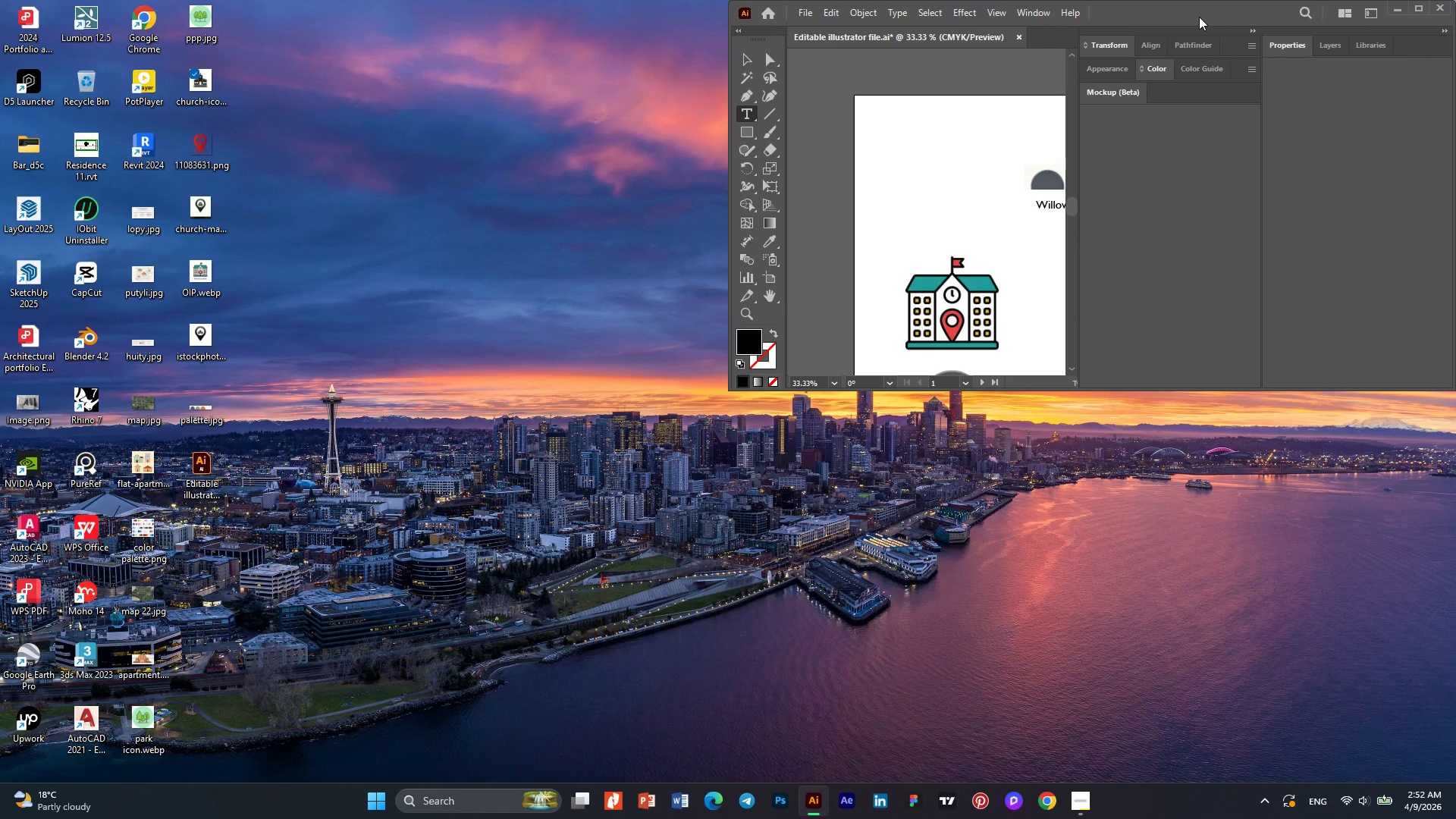 
left_click_drag(start_coordinate=[1199, 17], to_coordinate=[1059, 102])
 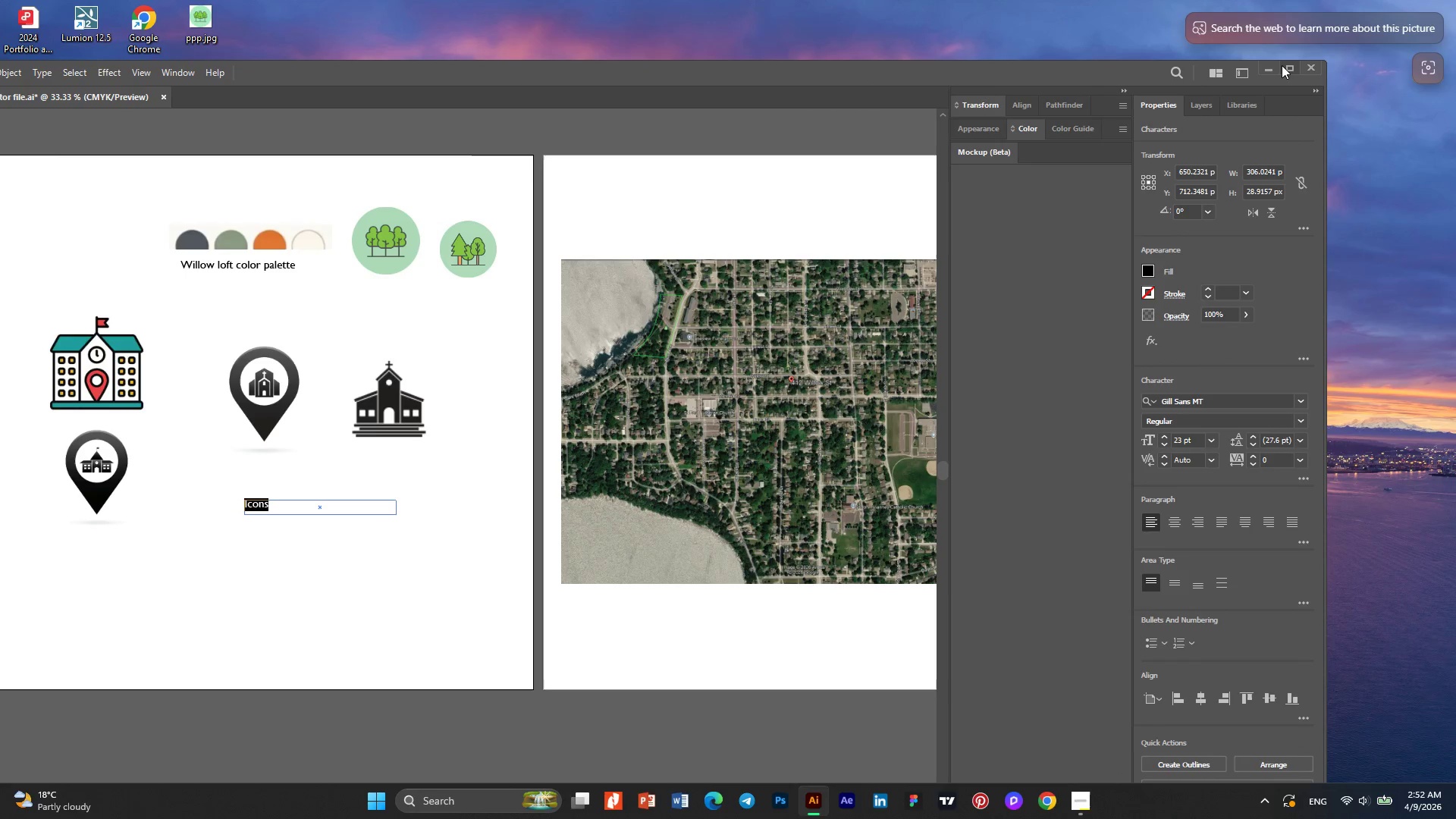 
left_click([1282, 65])
 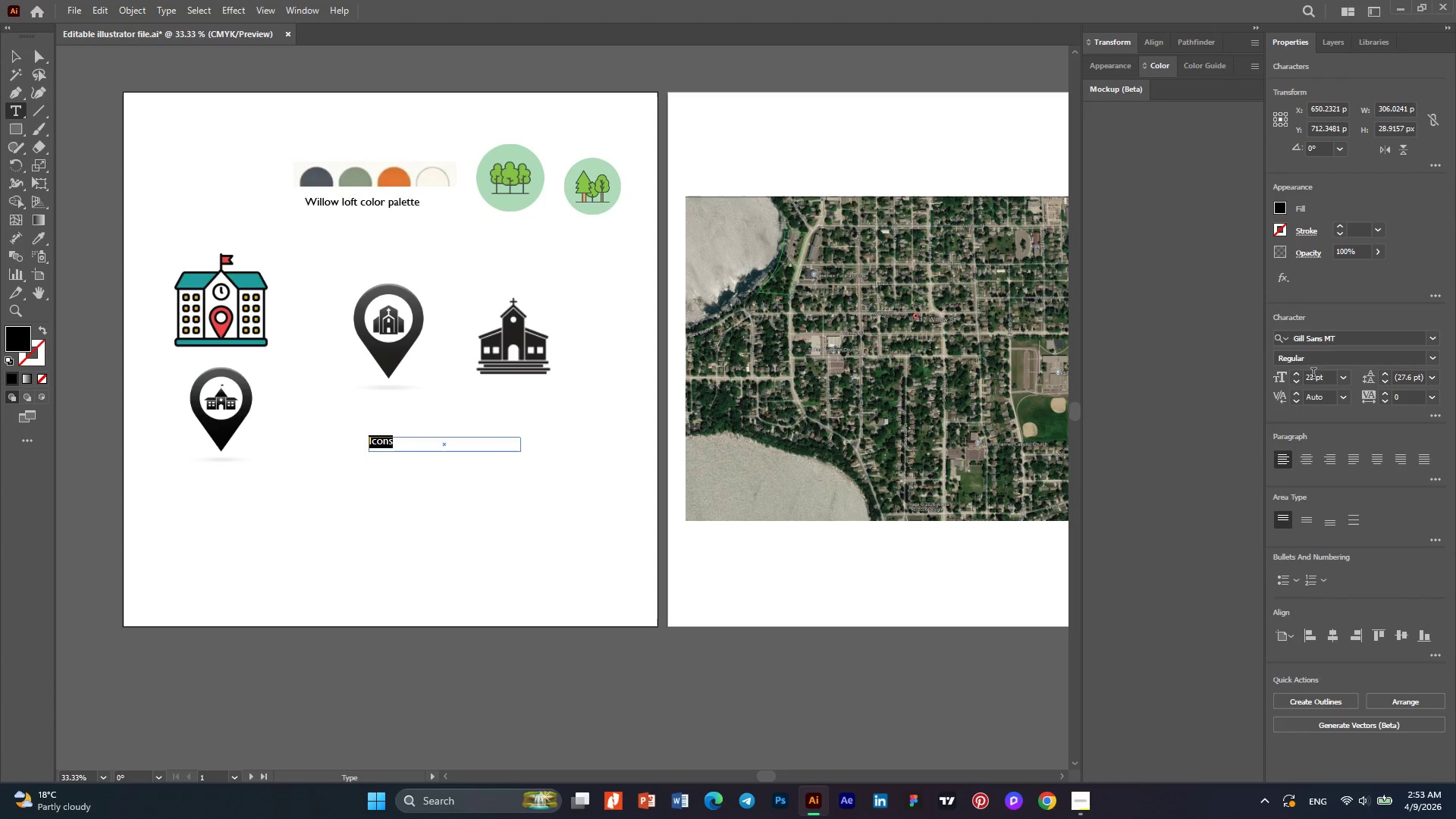 
double_click([1298, 375])
 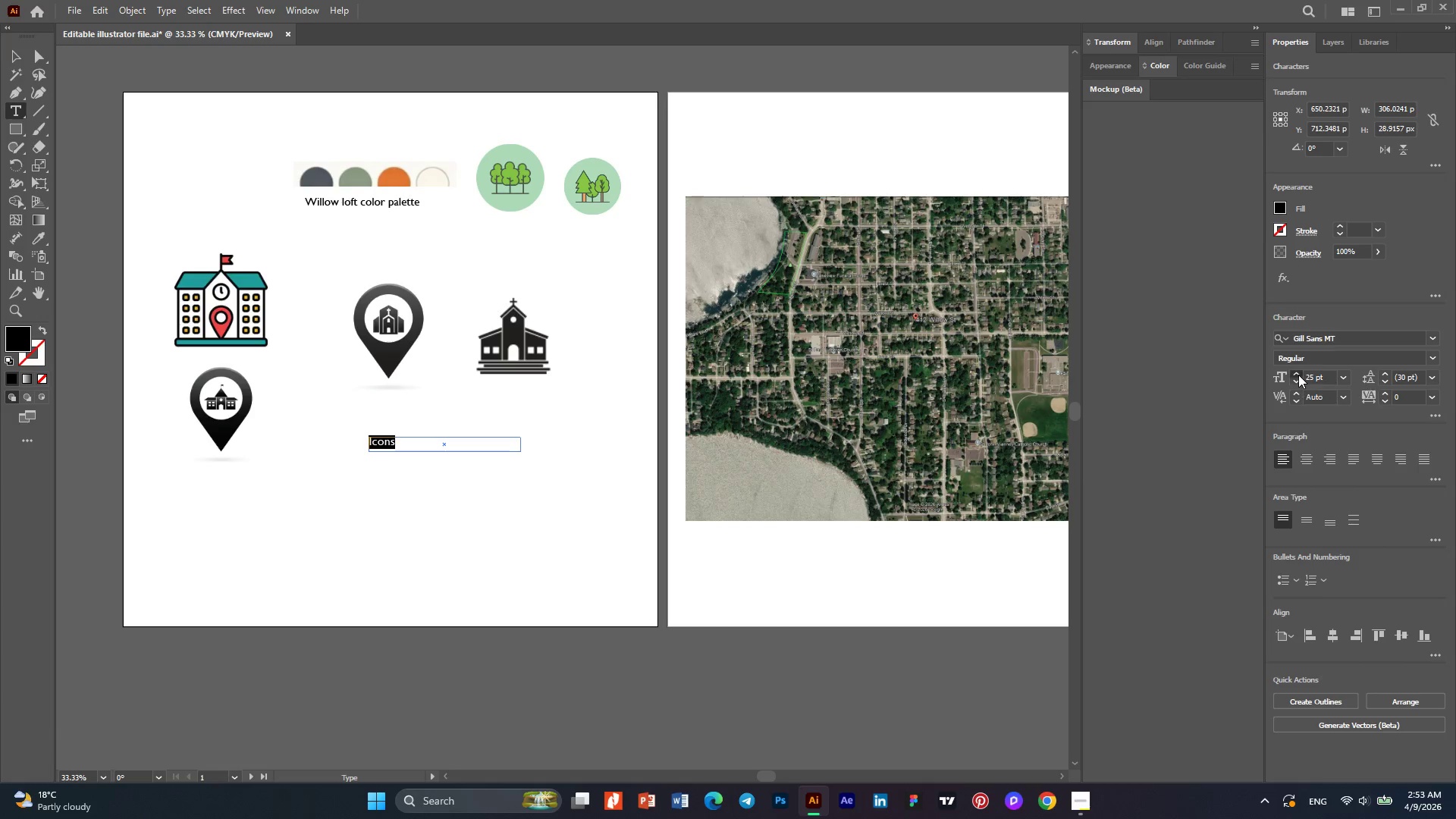 
double_click([1298, 375])
 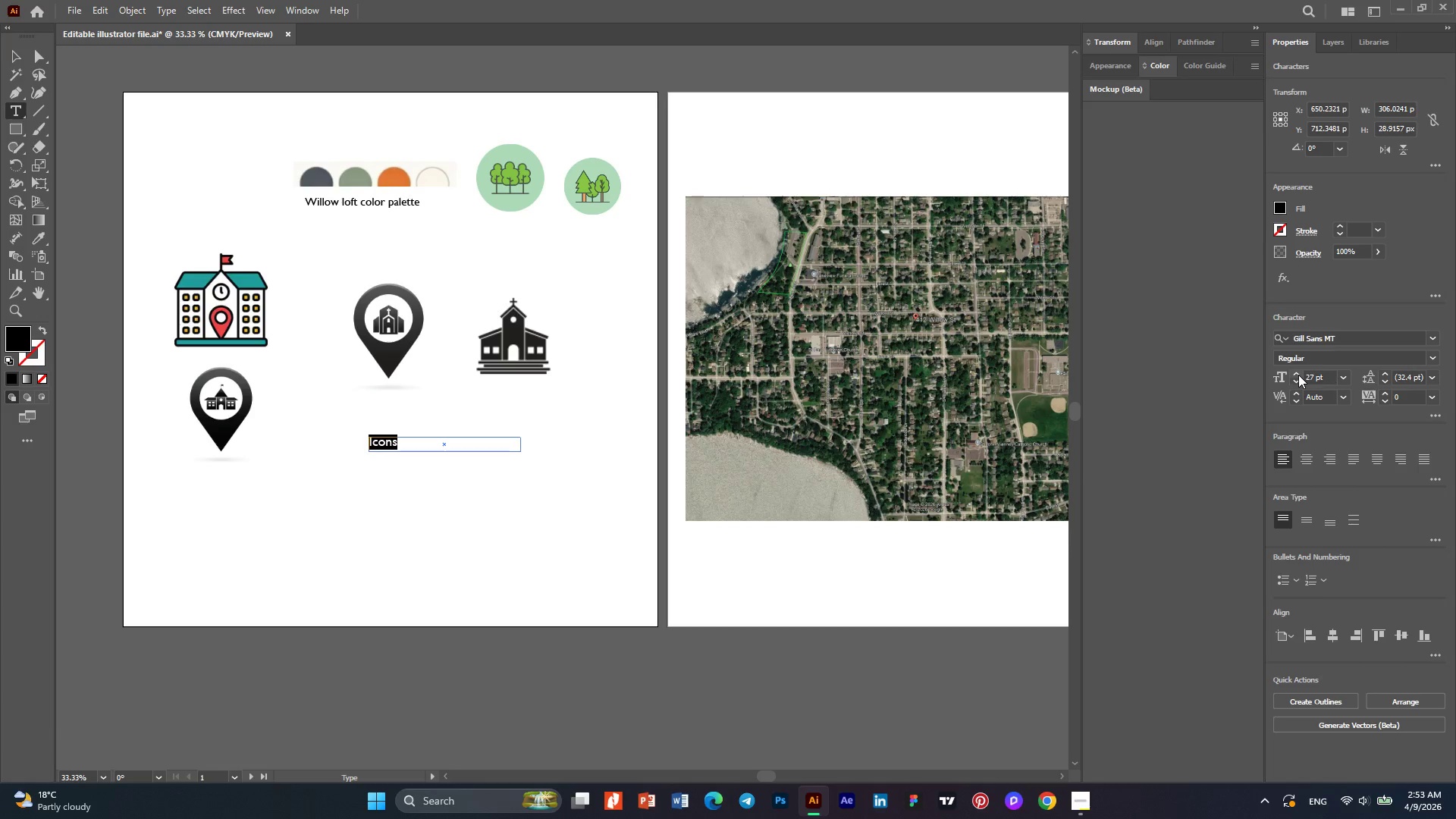 
triple_click([1298, 375])
 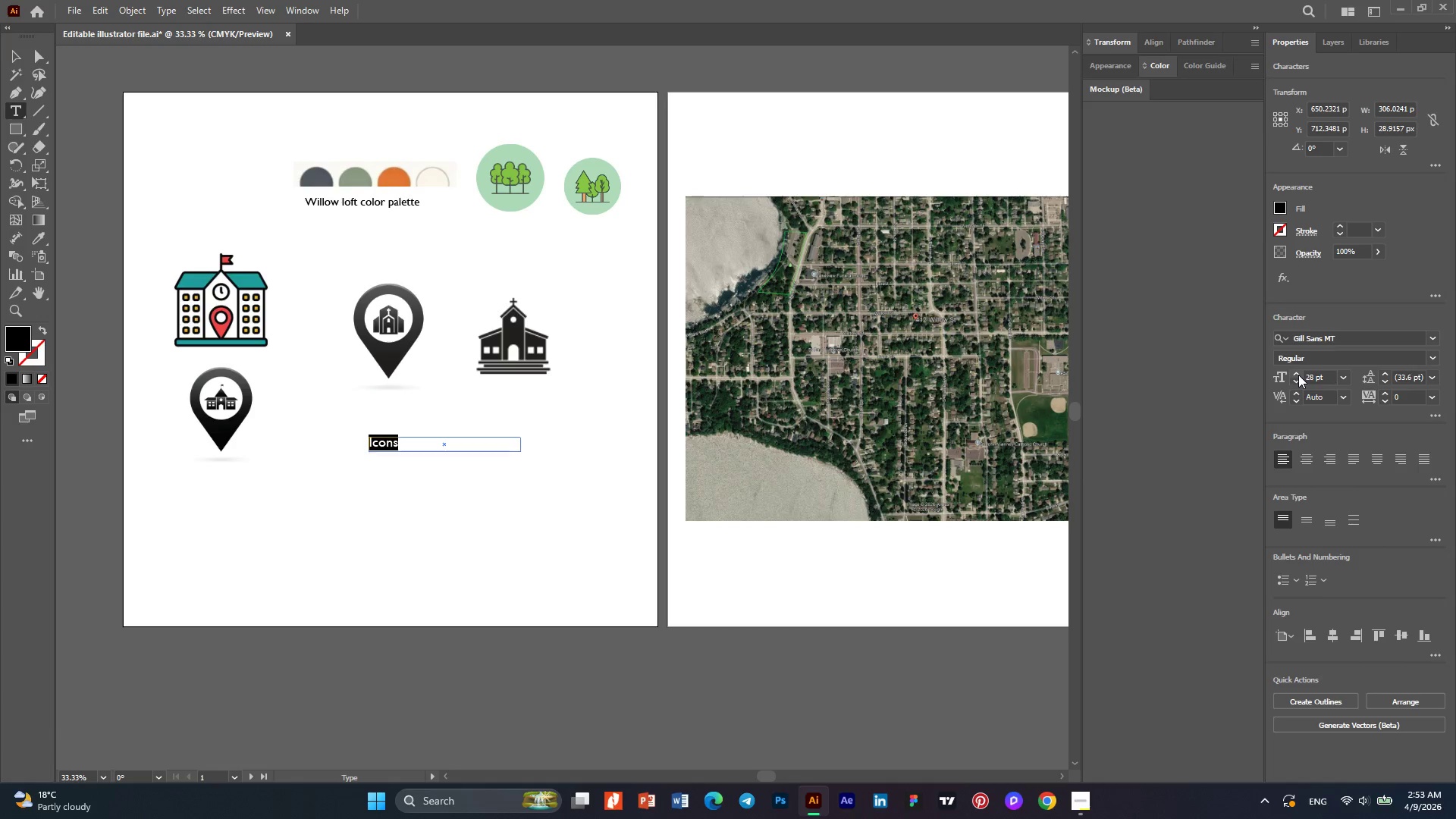 
triple_click([1298, 375])
 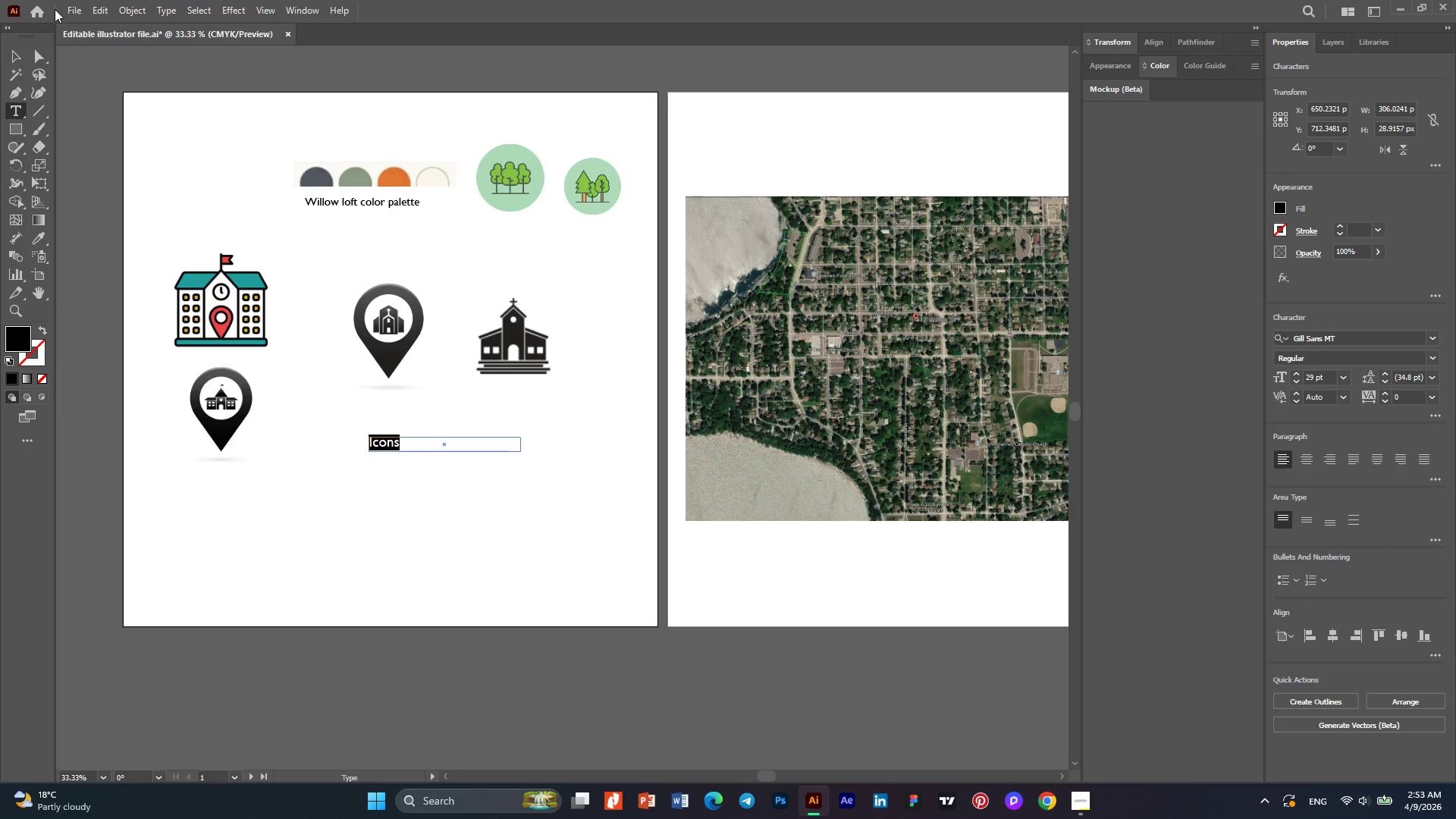 
left_click([69, 9])
 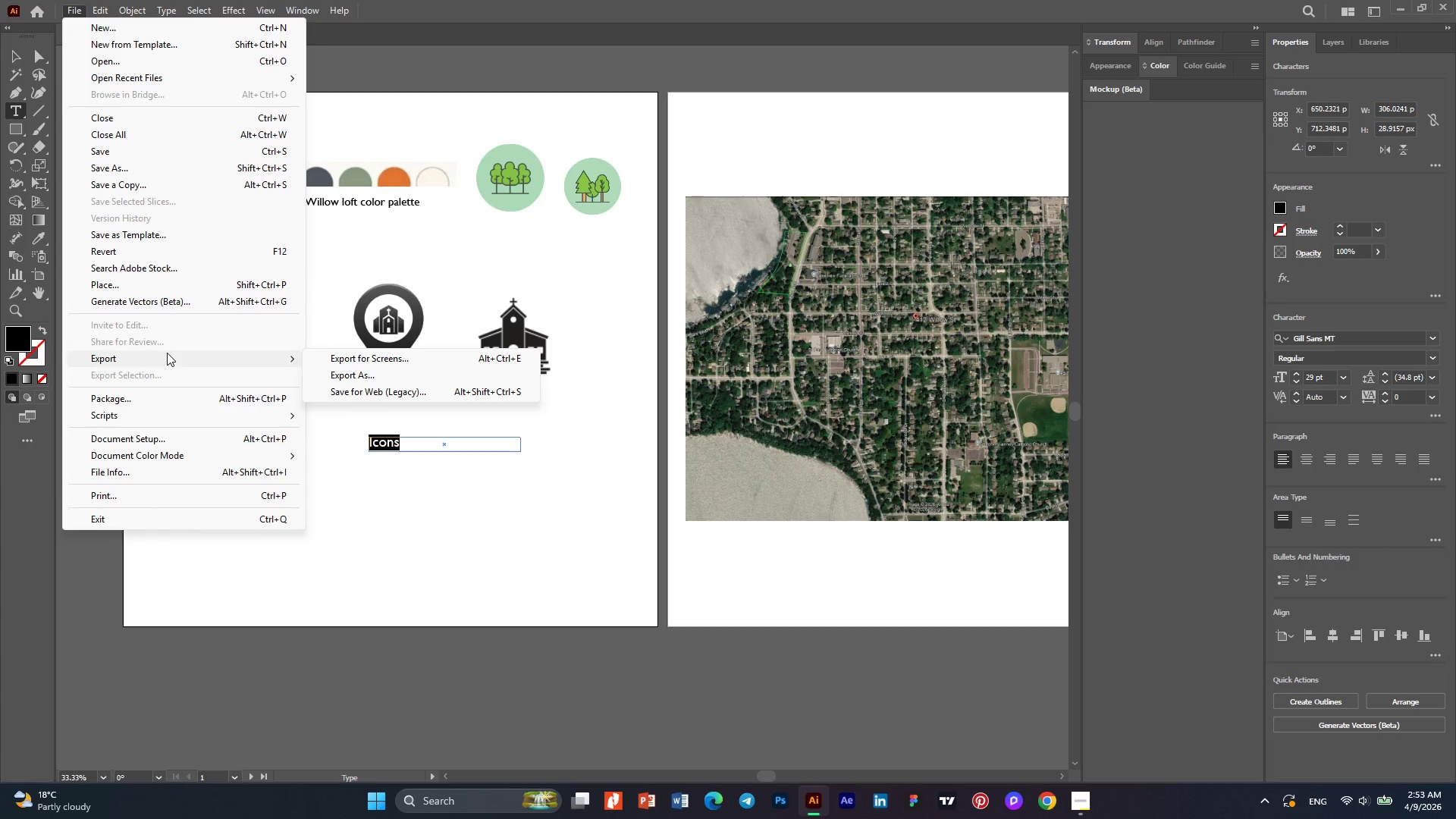 
wait(8.98)
 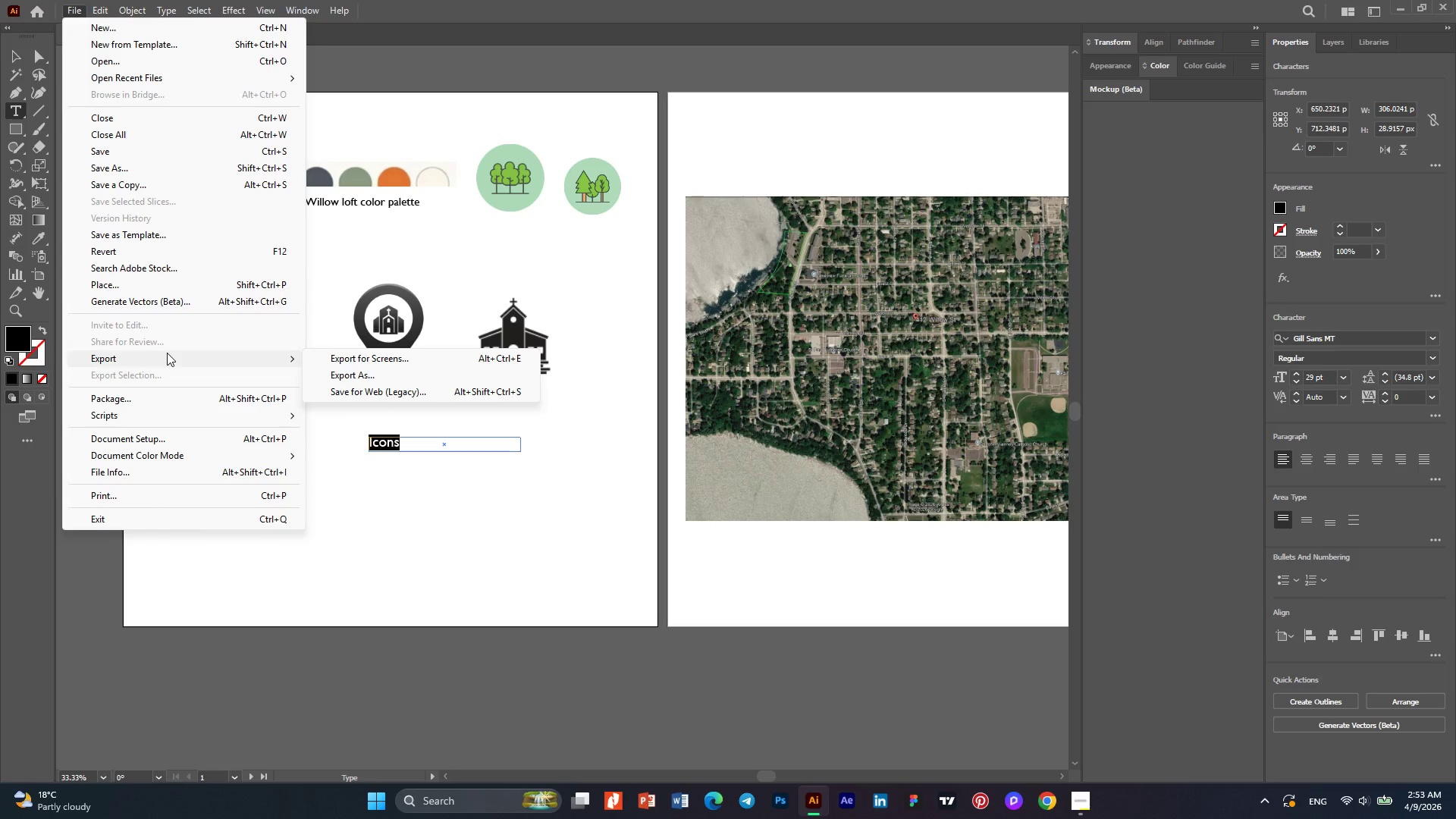 
left_click([436, 500])
 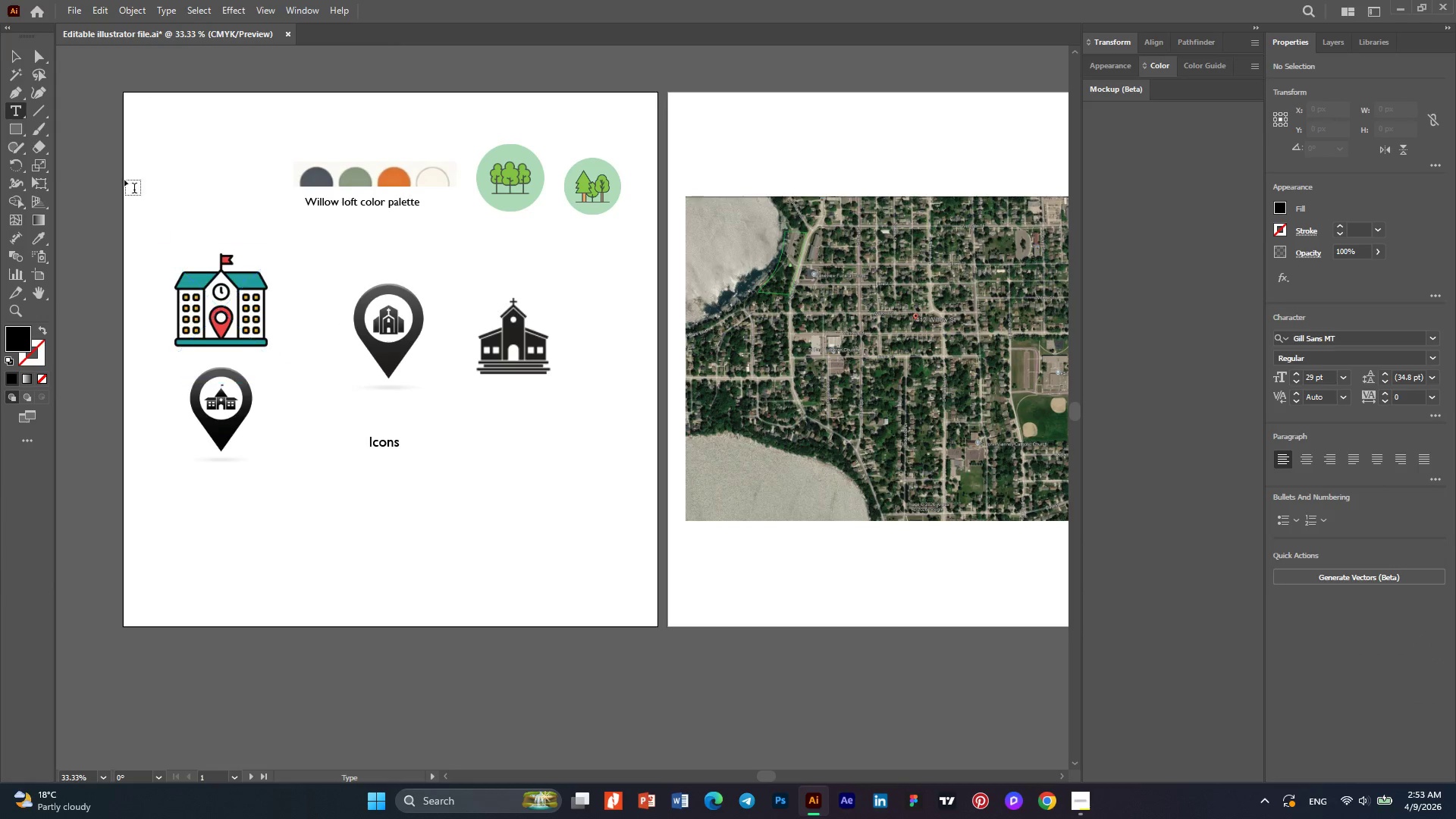 
left_click([10, 52])
 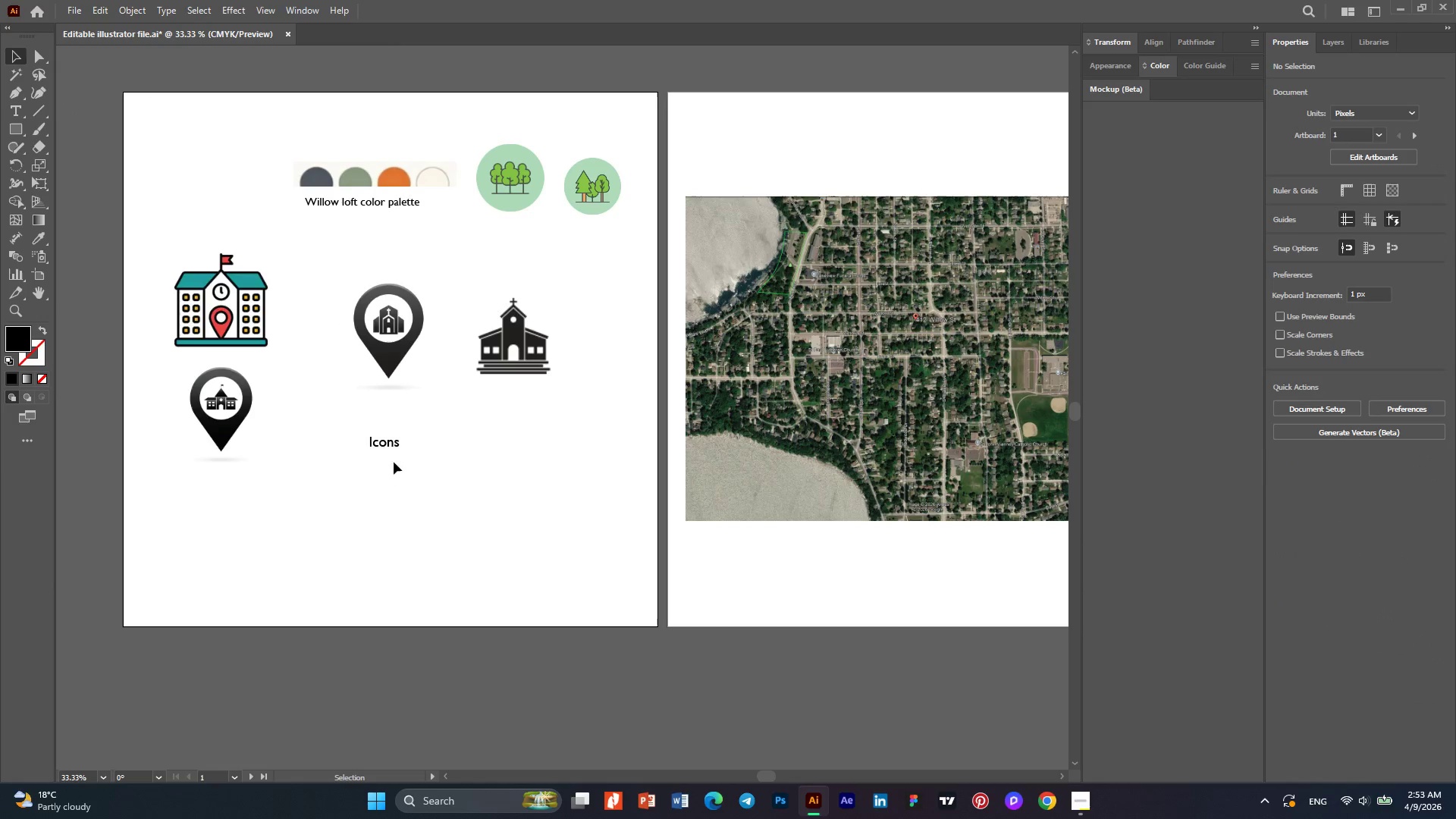 
left_click_drag(start_coordinate=[389, 448], to_coordinate=[402, 422])
 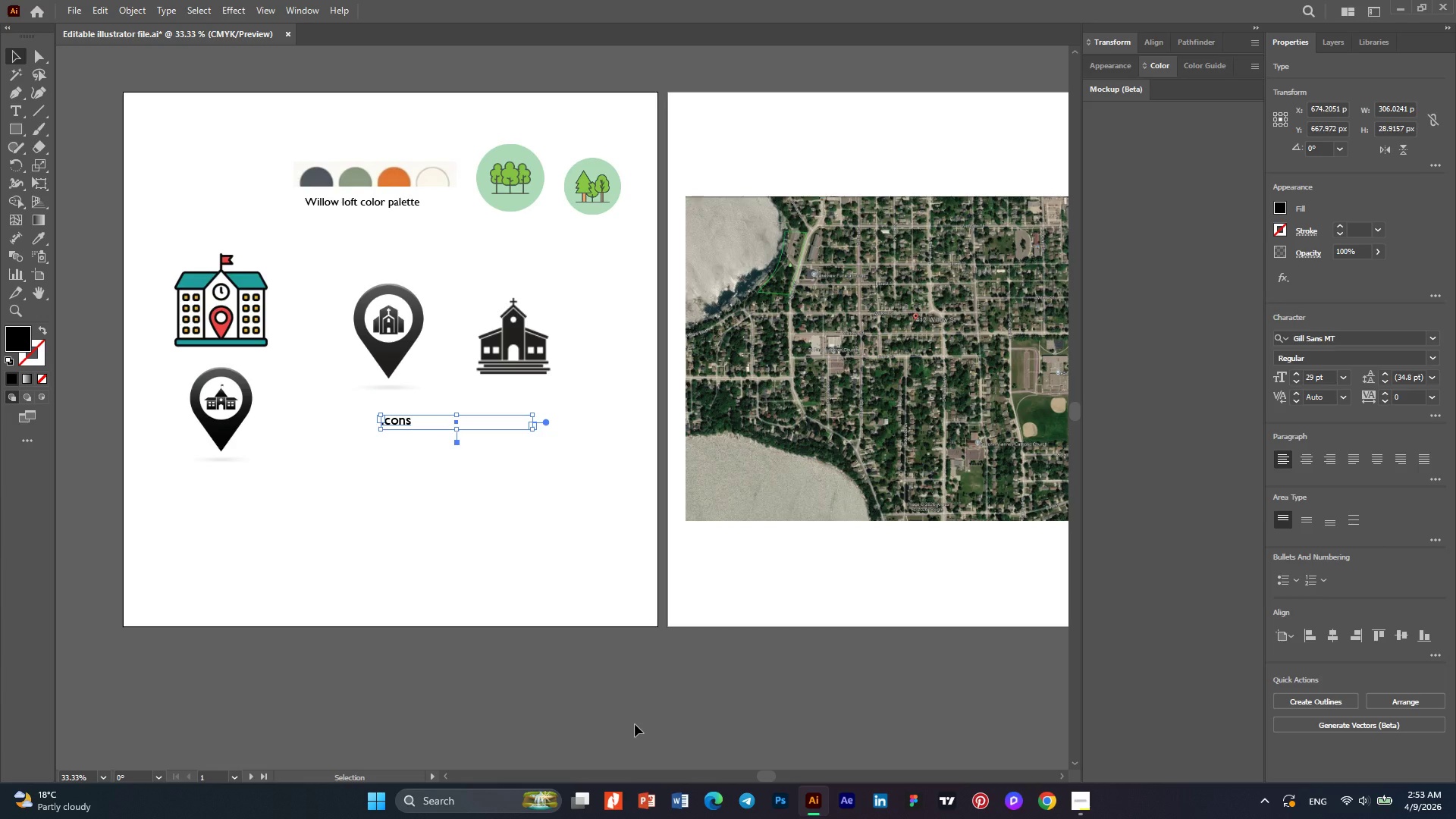 
key(Meta+MetaLeft)
 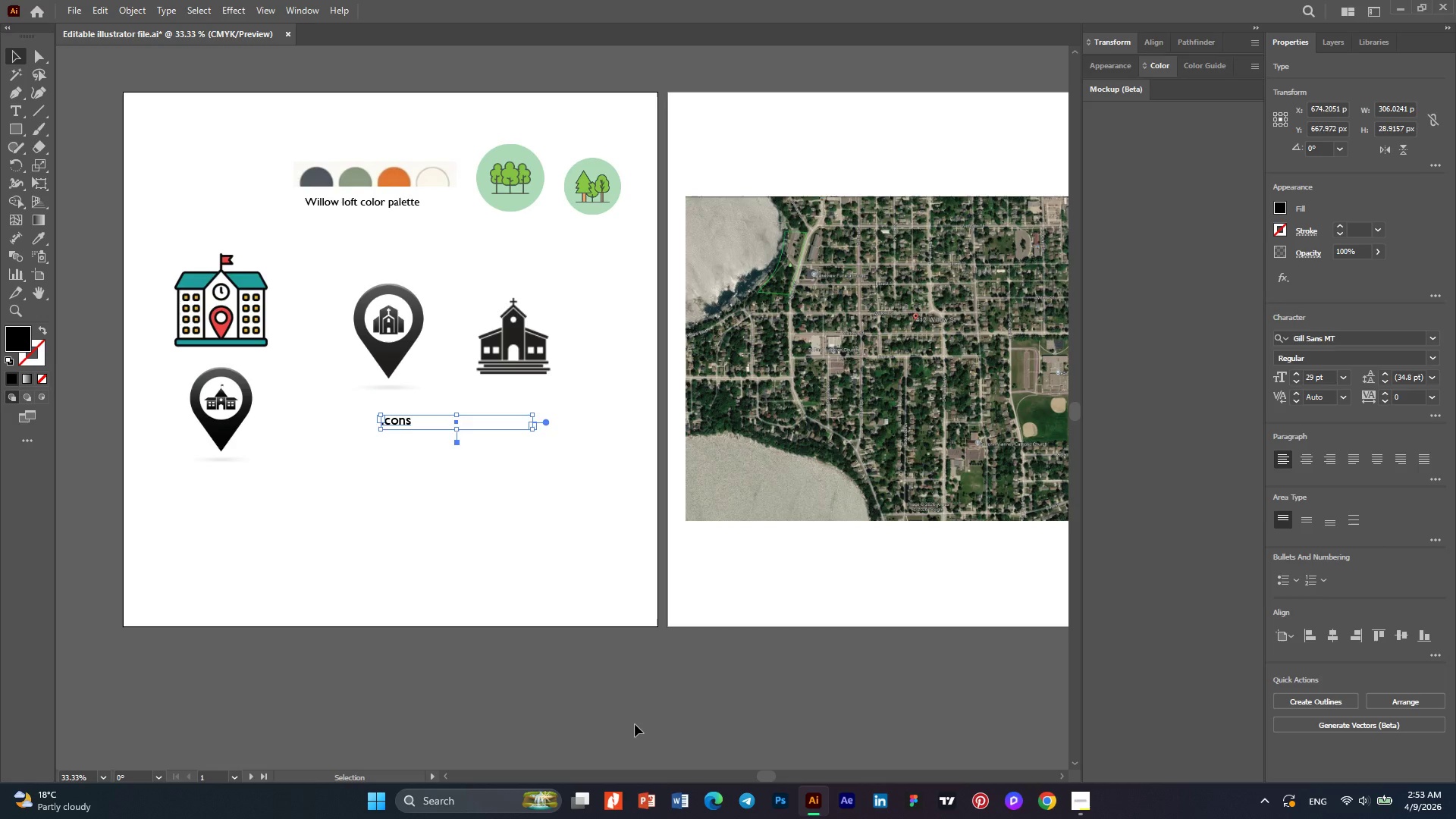 
key(Meta+E)
 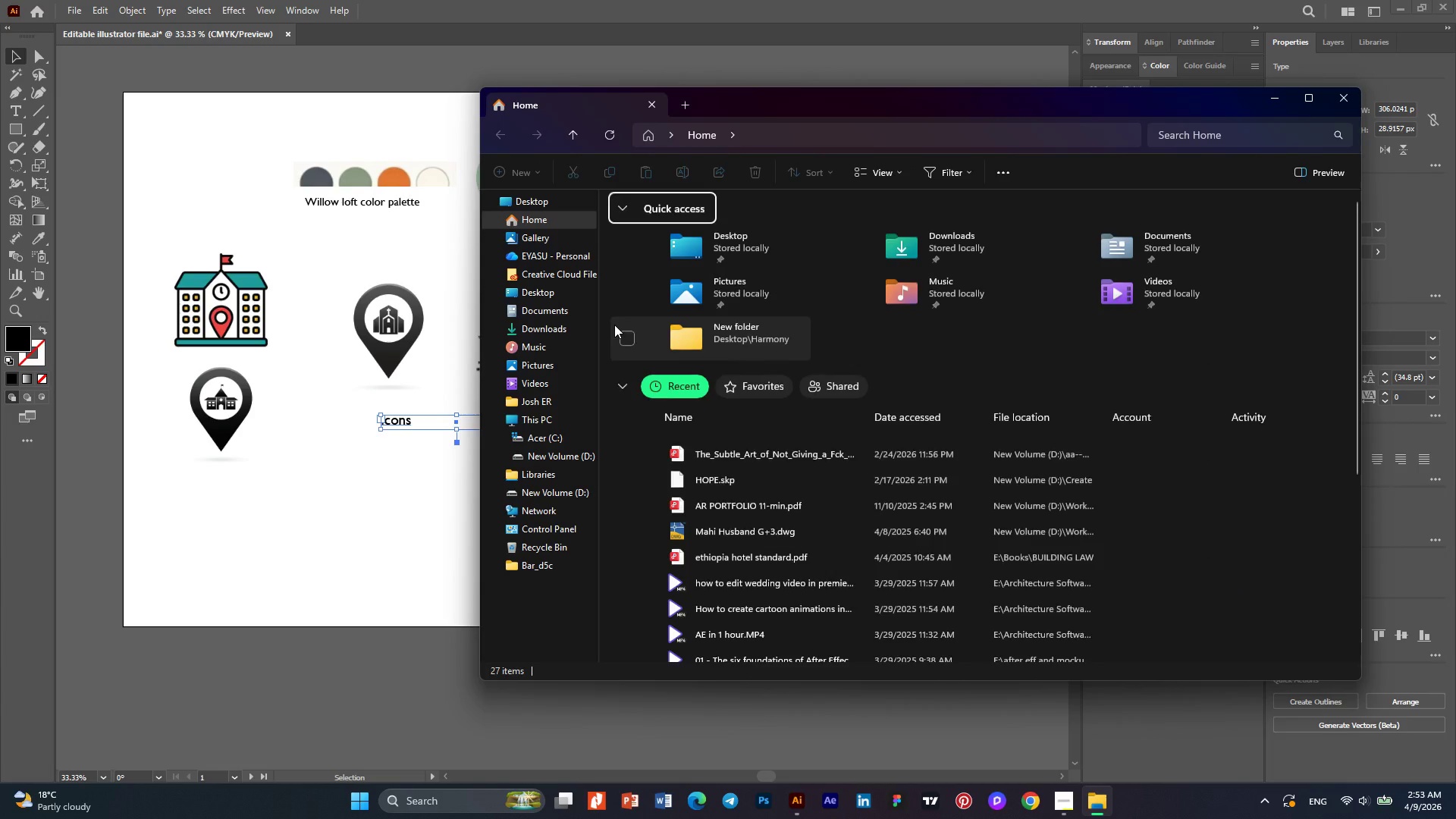 
left_click([563, 293])
 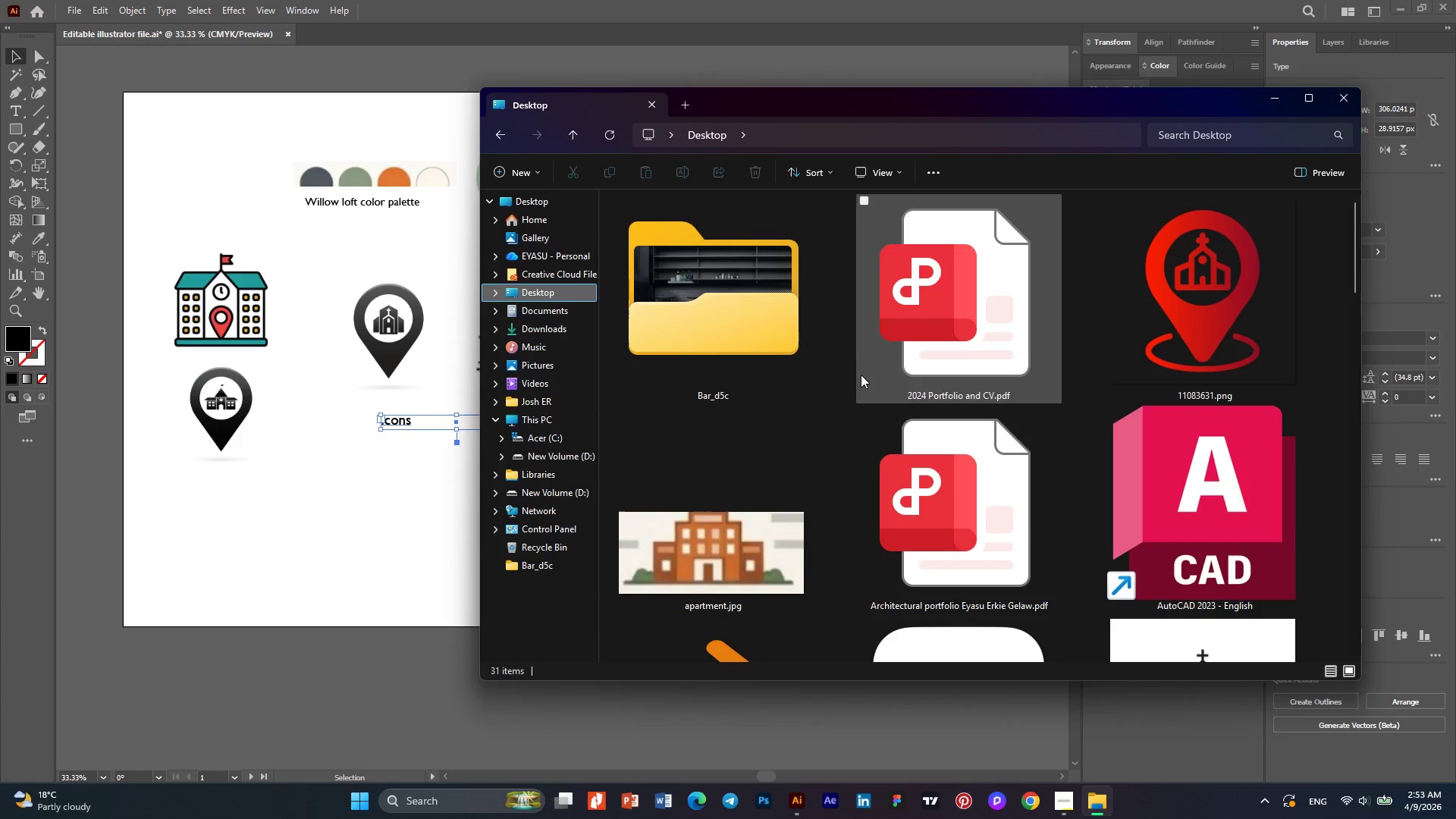 
scroll: coordinate [828, 370], scroll_direction: down, amount: 1.0
 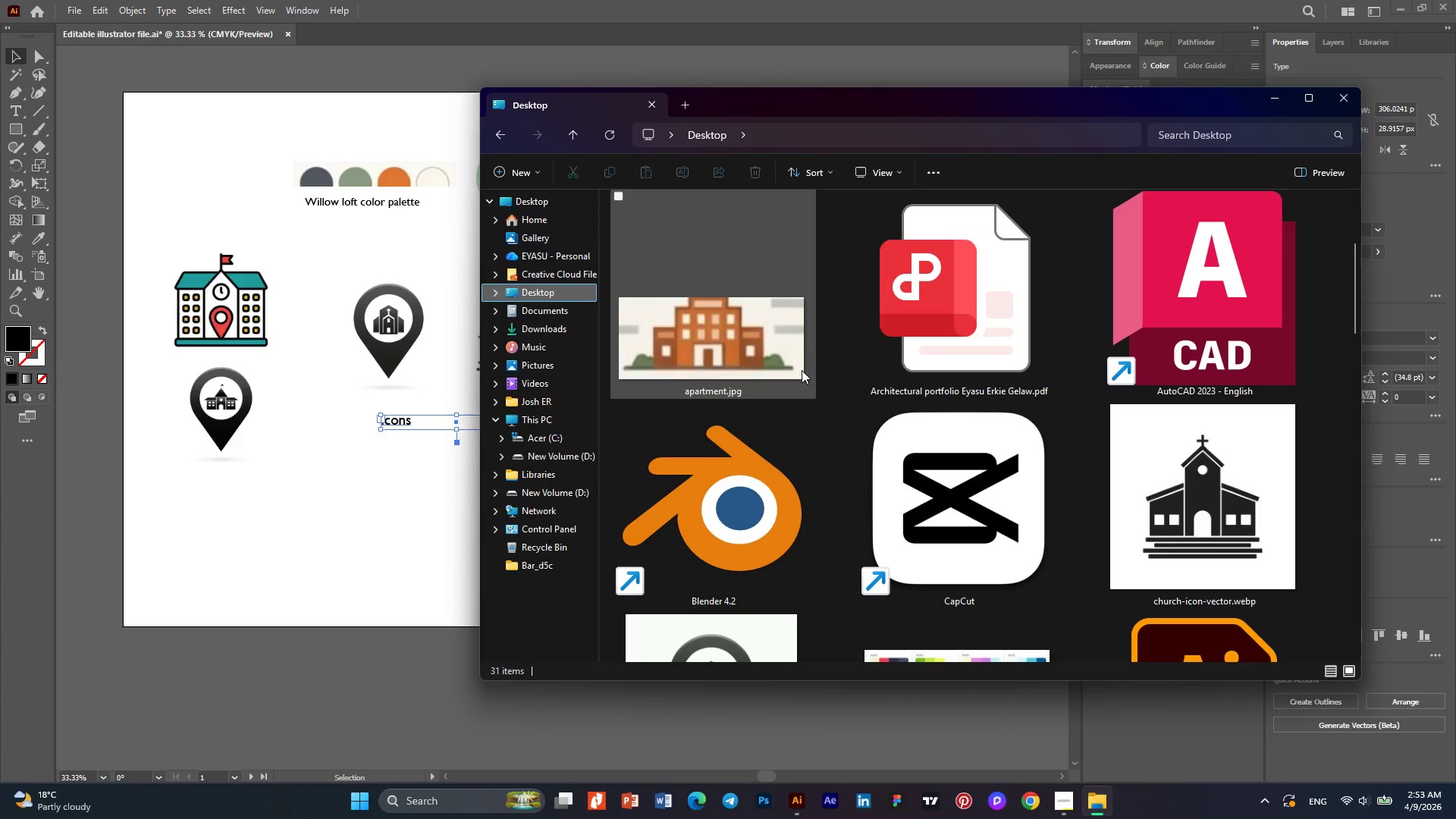 
left_click_drag(start_coordinate=[757, 357], to_coordinate=[334, 486])
 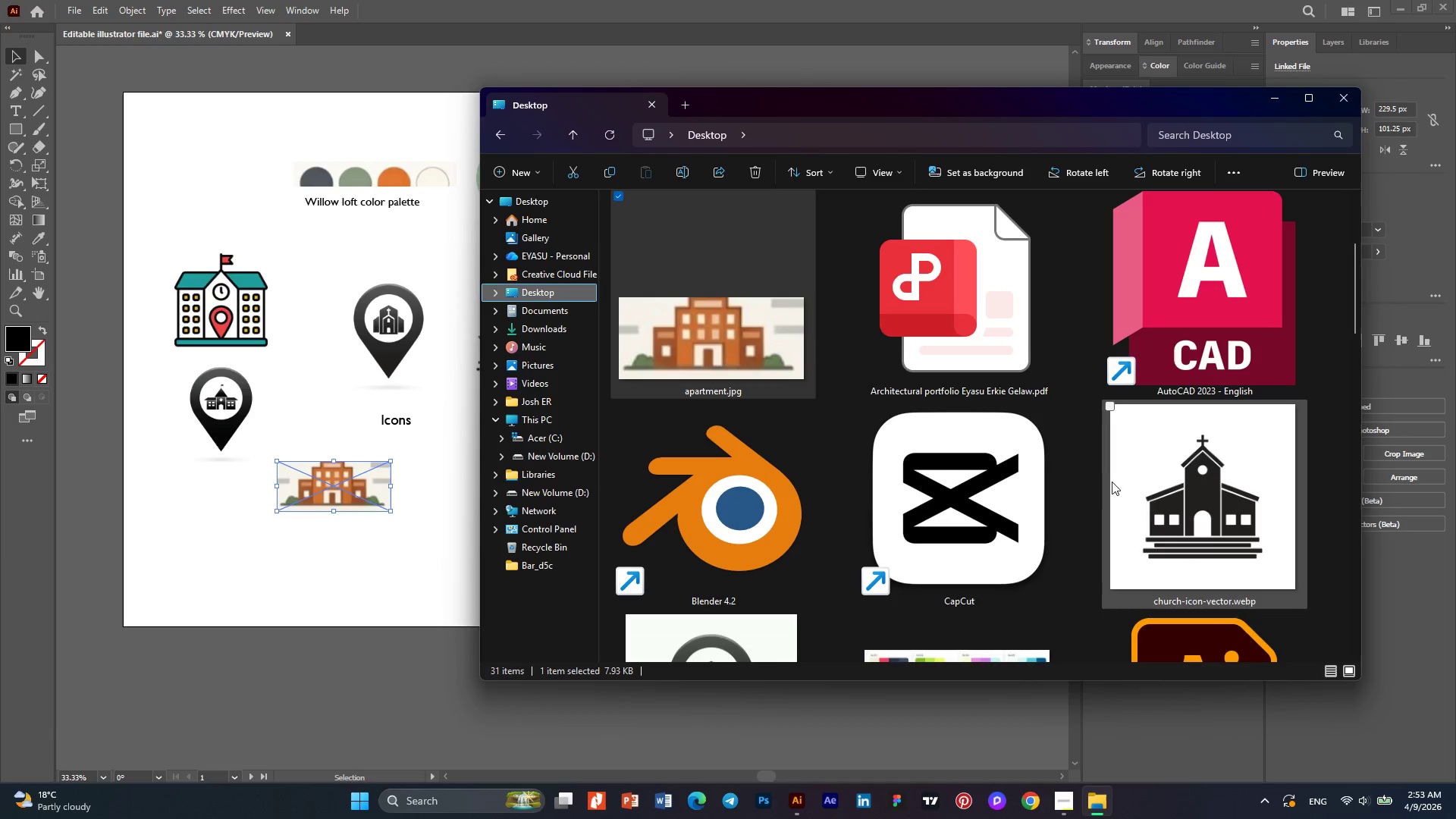 
scroll: coordinate [1029, 447], scroll_direction: down, amount: 2.0
 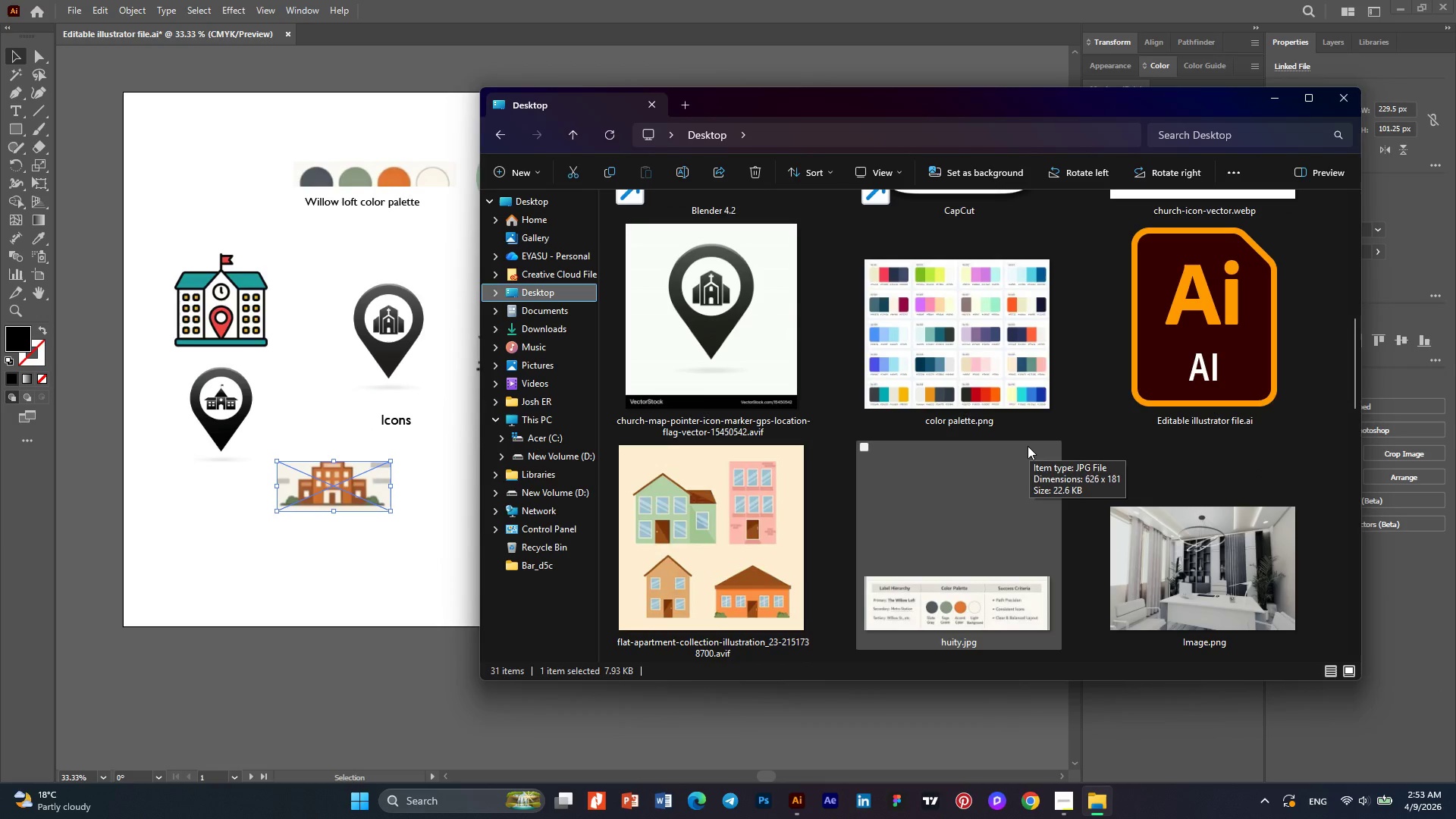 
left_click_drag(start_coordinate=[947, 330], to_coordinate=[374, 549])
 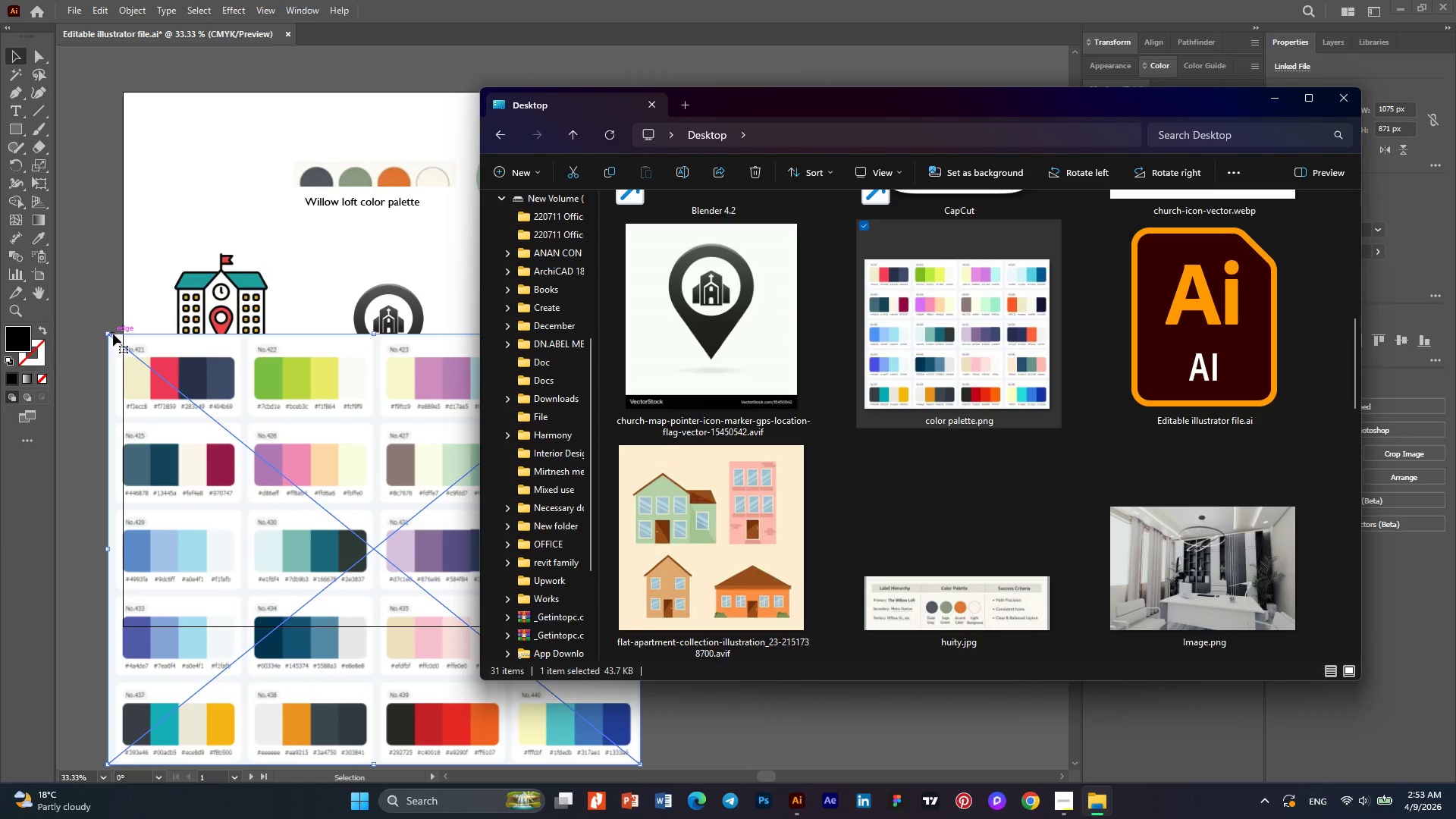 
left_click_drag(start_coordinate=[106, 334], to_coordinate=[448, 670])
 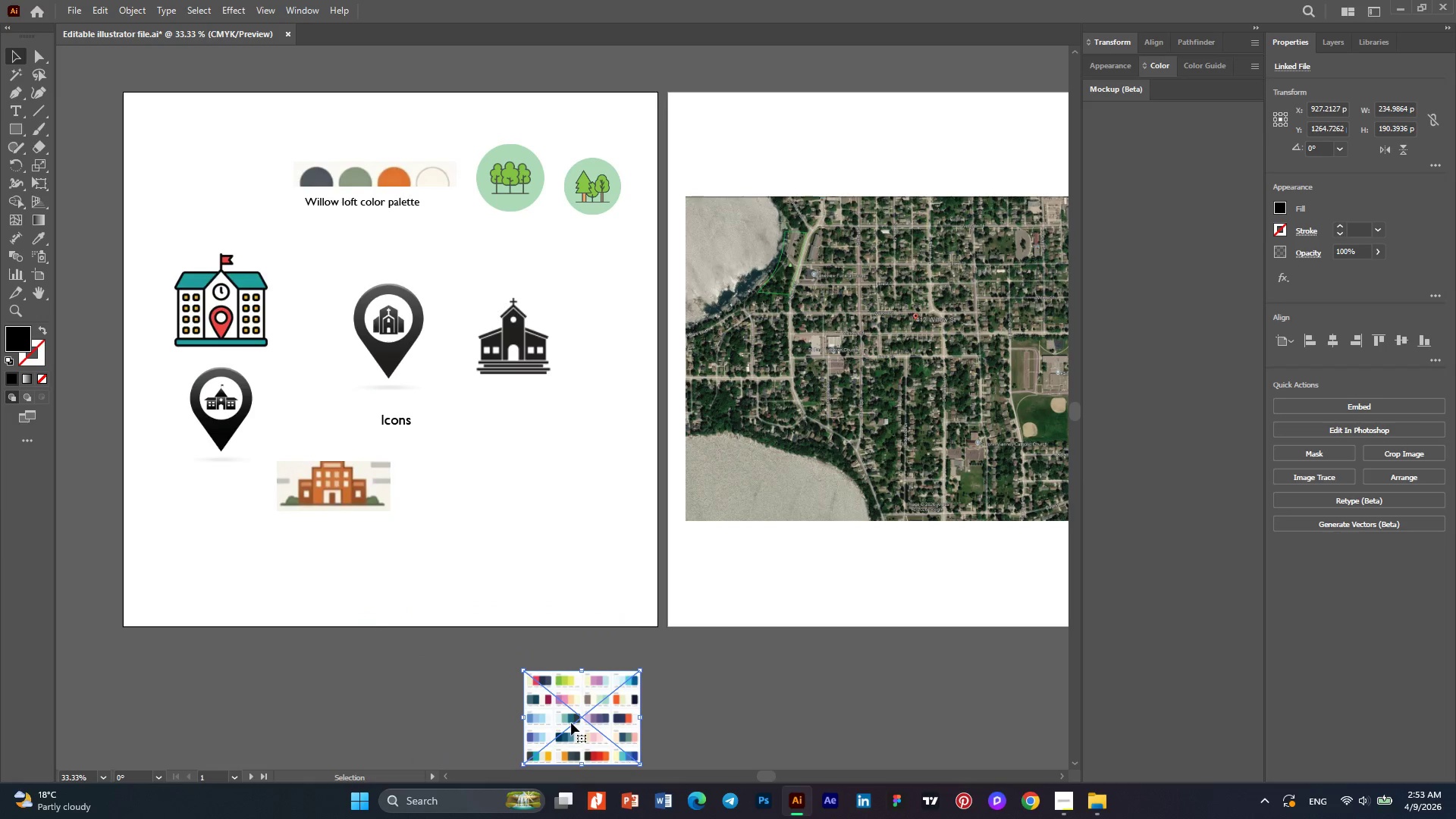 
hold_key(key=ShiftLeft, duration=1.27)
 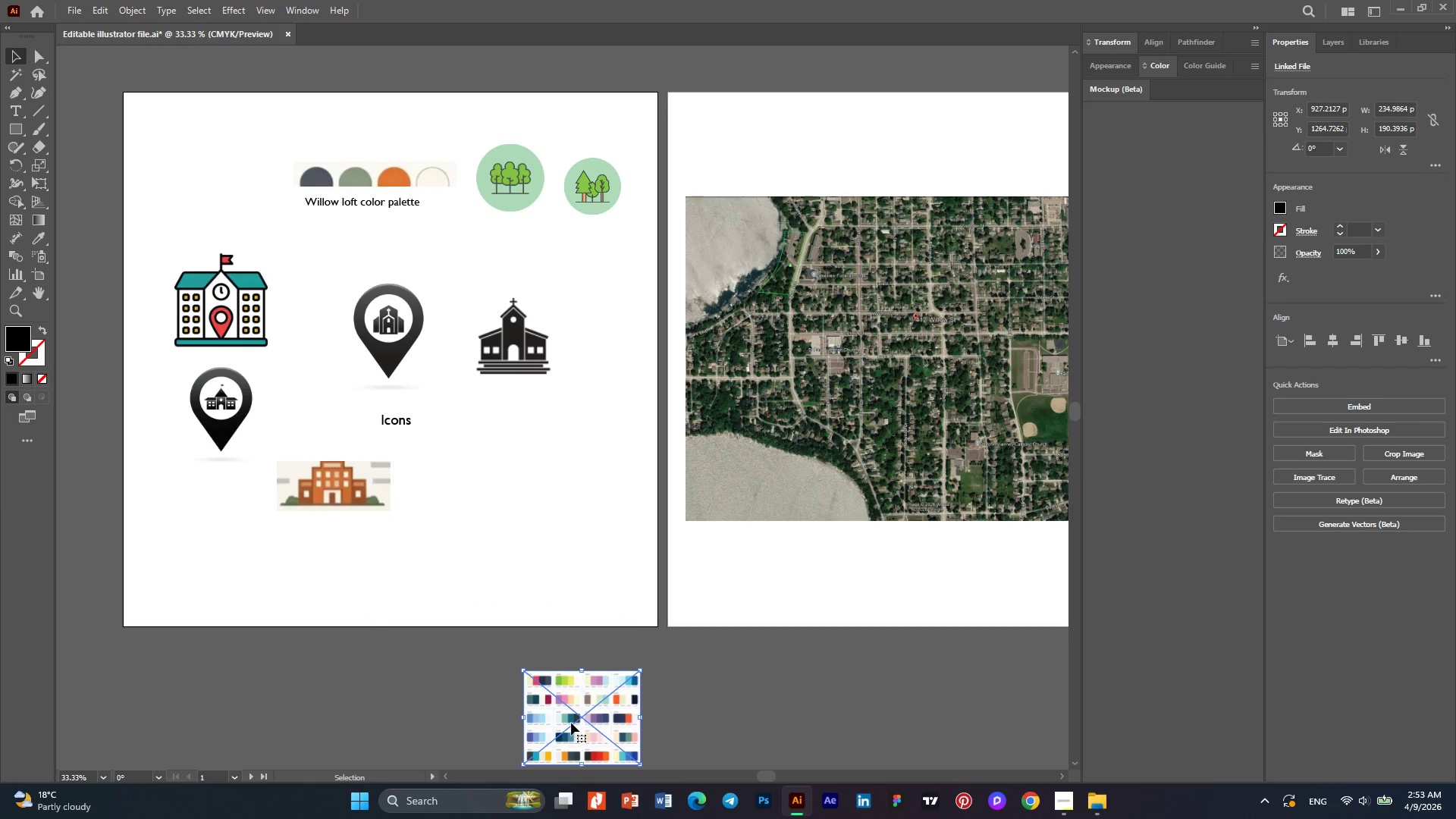 
left_click_drag(start_coordinate=[571, 723], to_coordinate=[201, 171])
 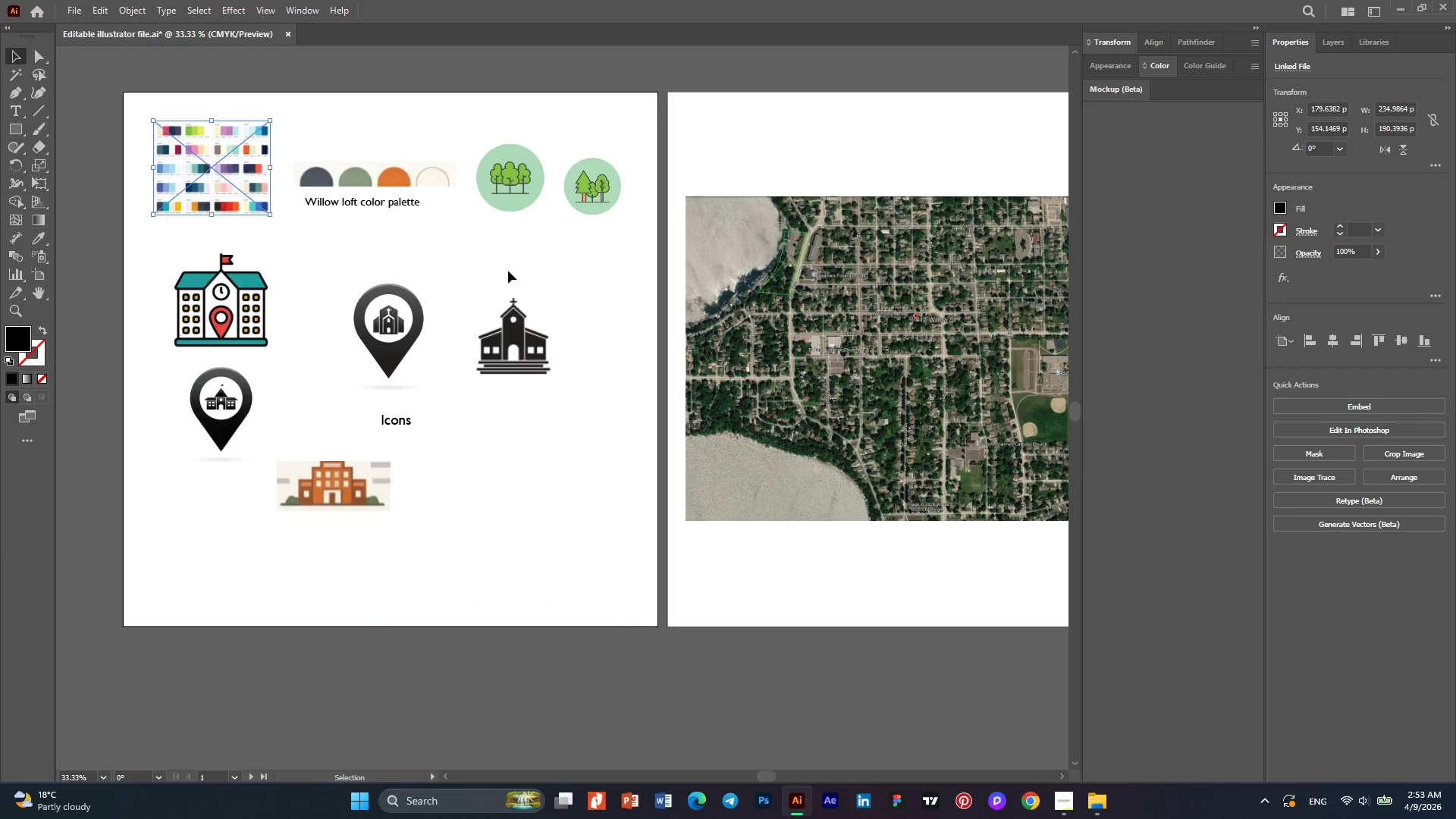 
left_click([557, 268])
 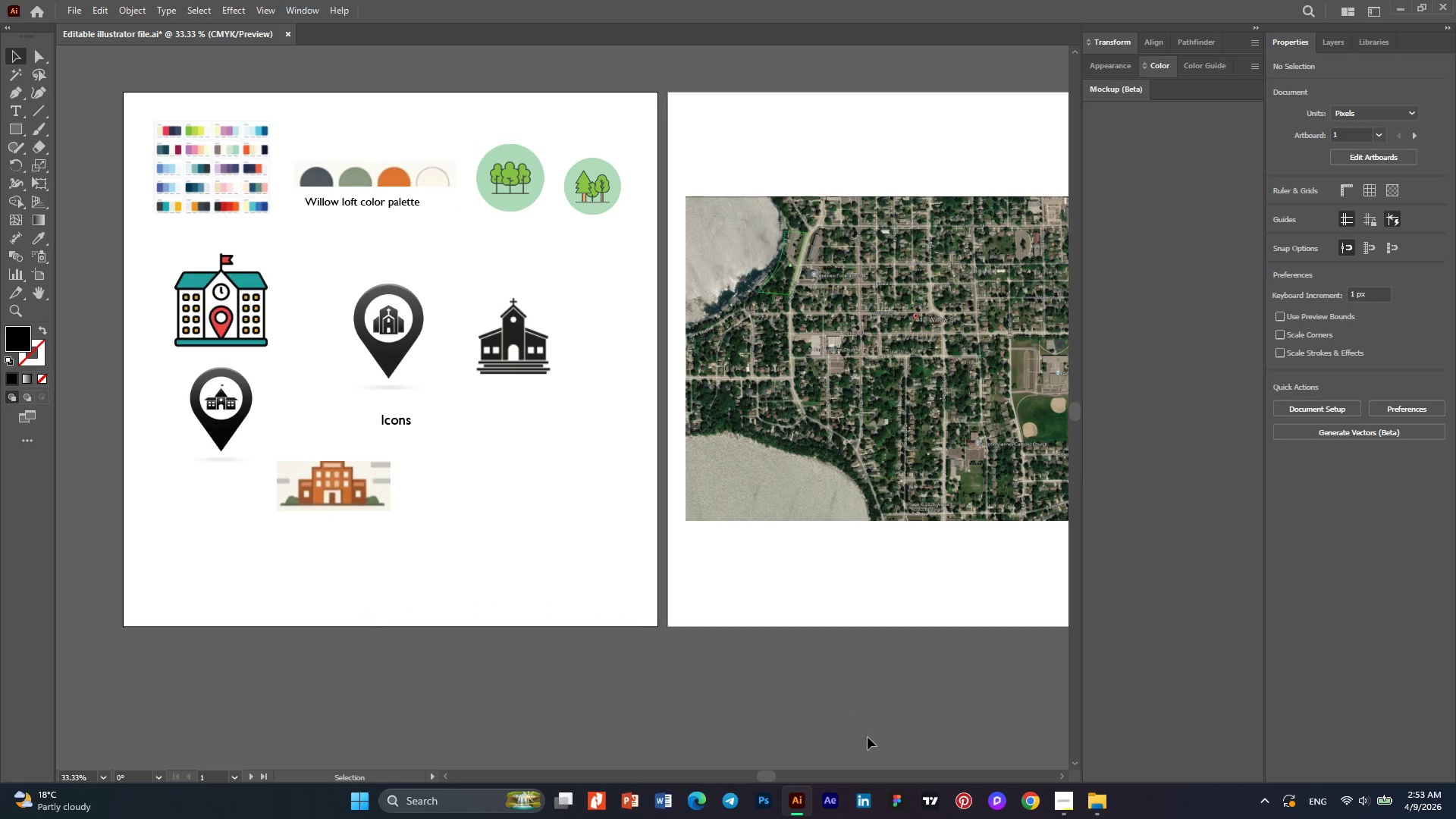 
left_click([1103, 796])
 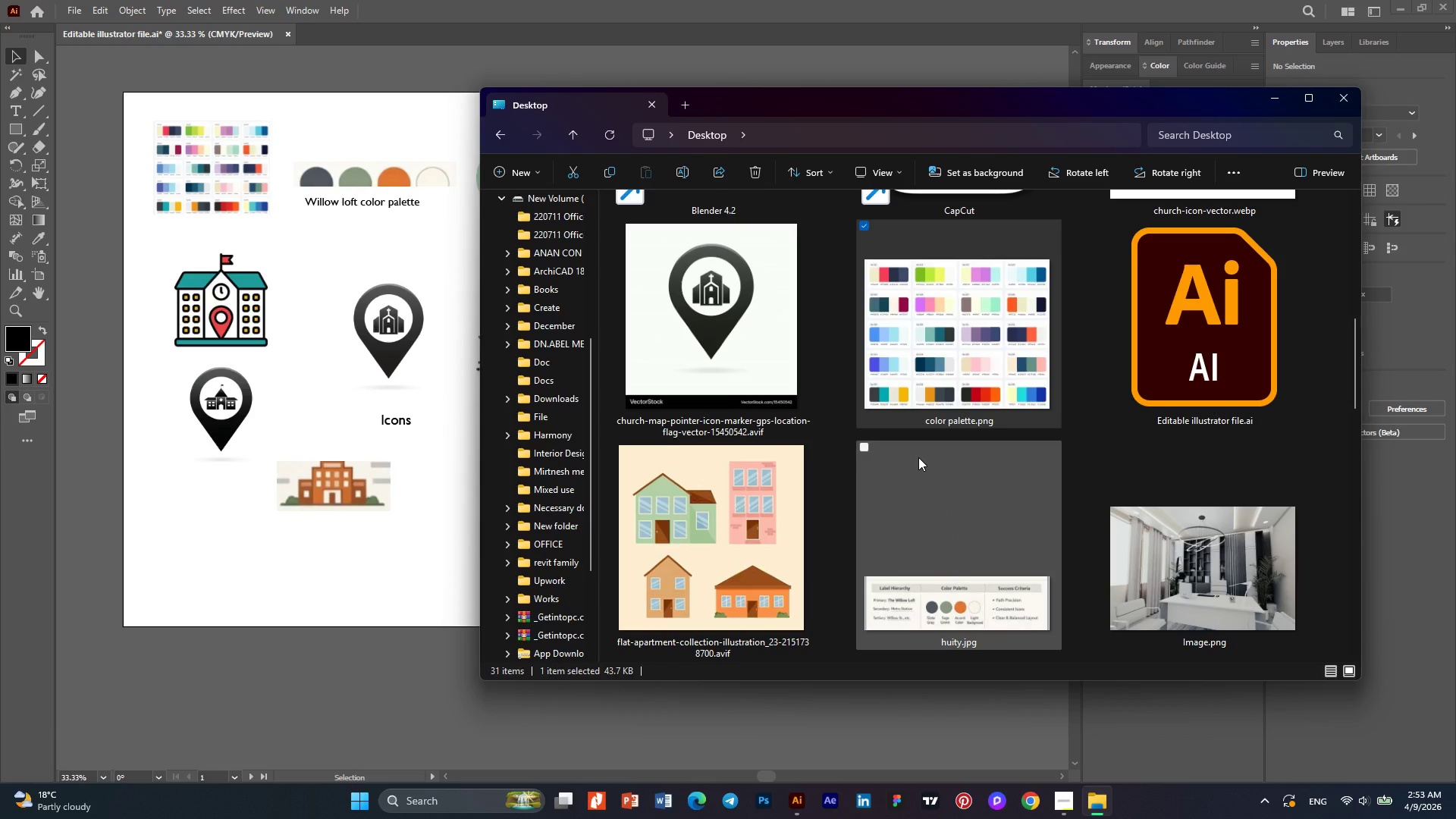 
scroll: coordinate [918, 457], scroll_direction: down, amount: 1.0
 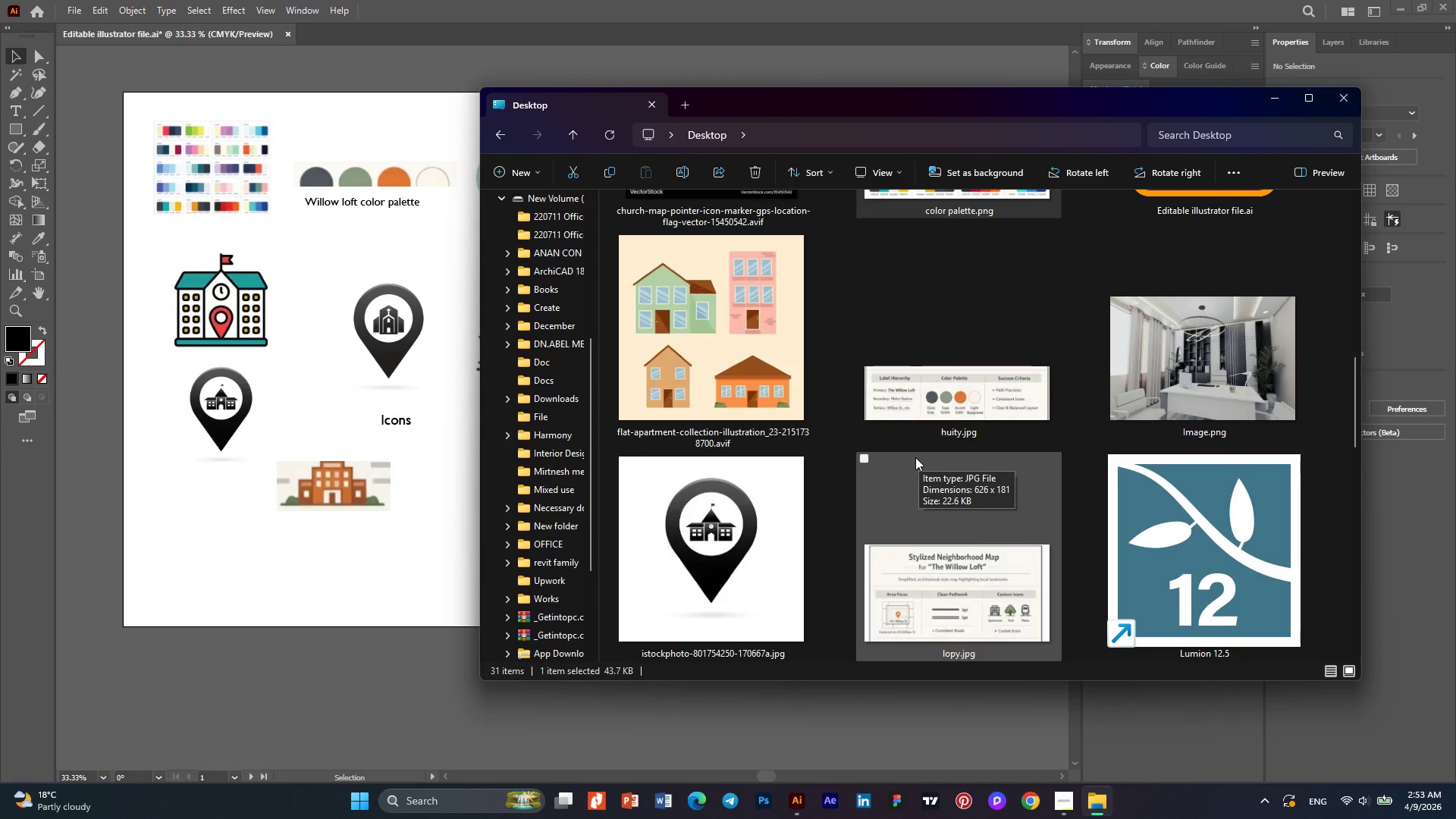 
mouse_move([882, 451])
 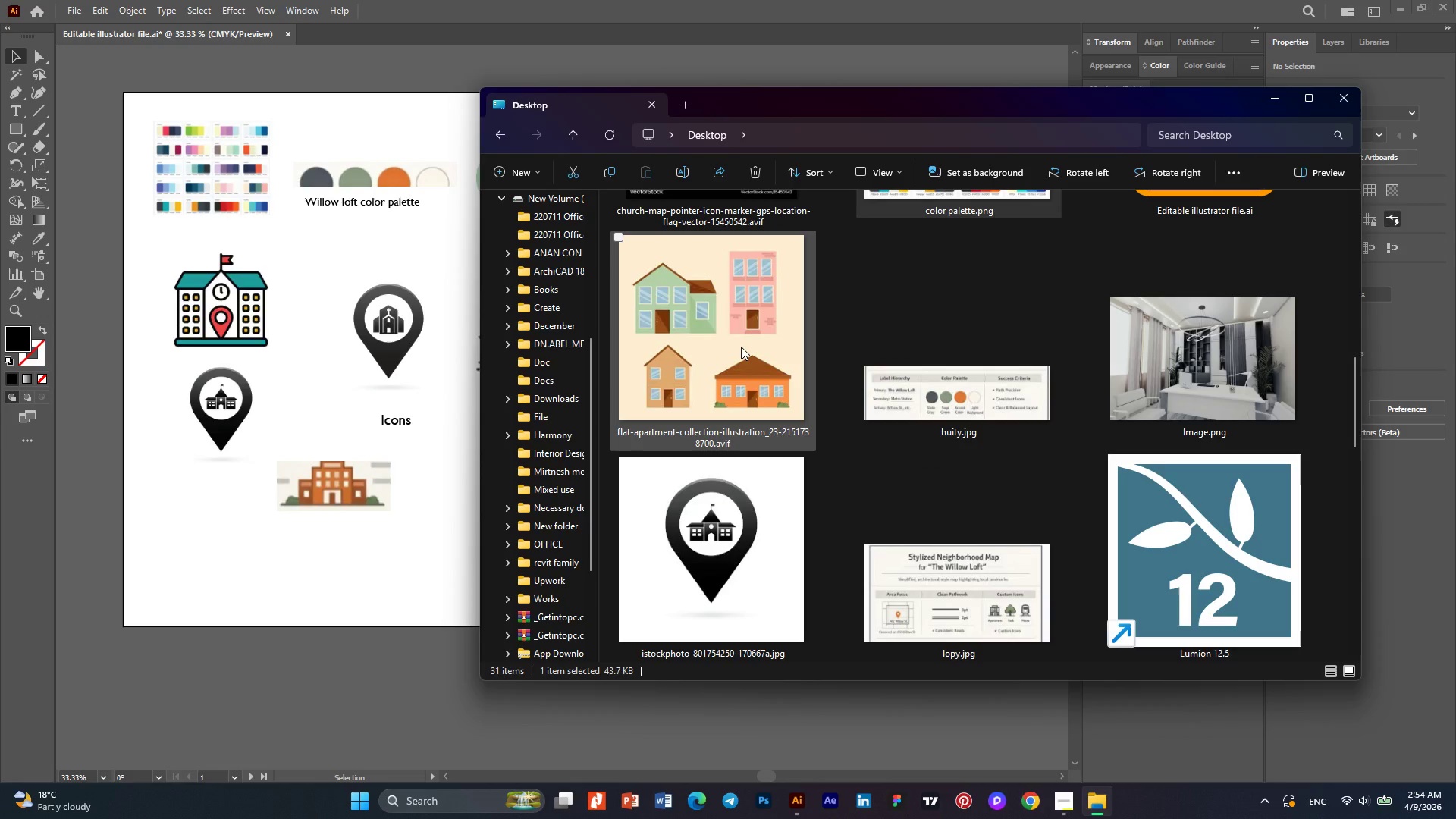 
left_click_drag(start_coordinate=[741, 347], to_coordinate=[287, 532])
 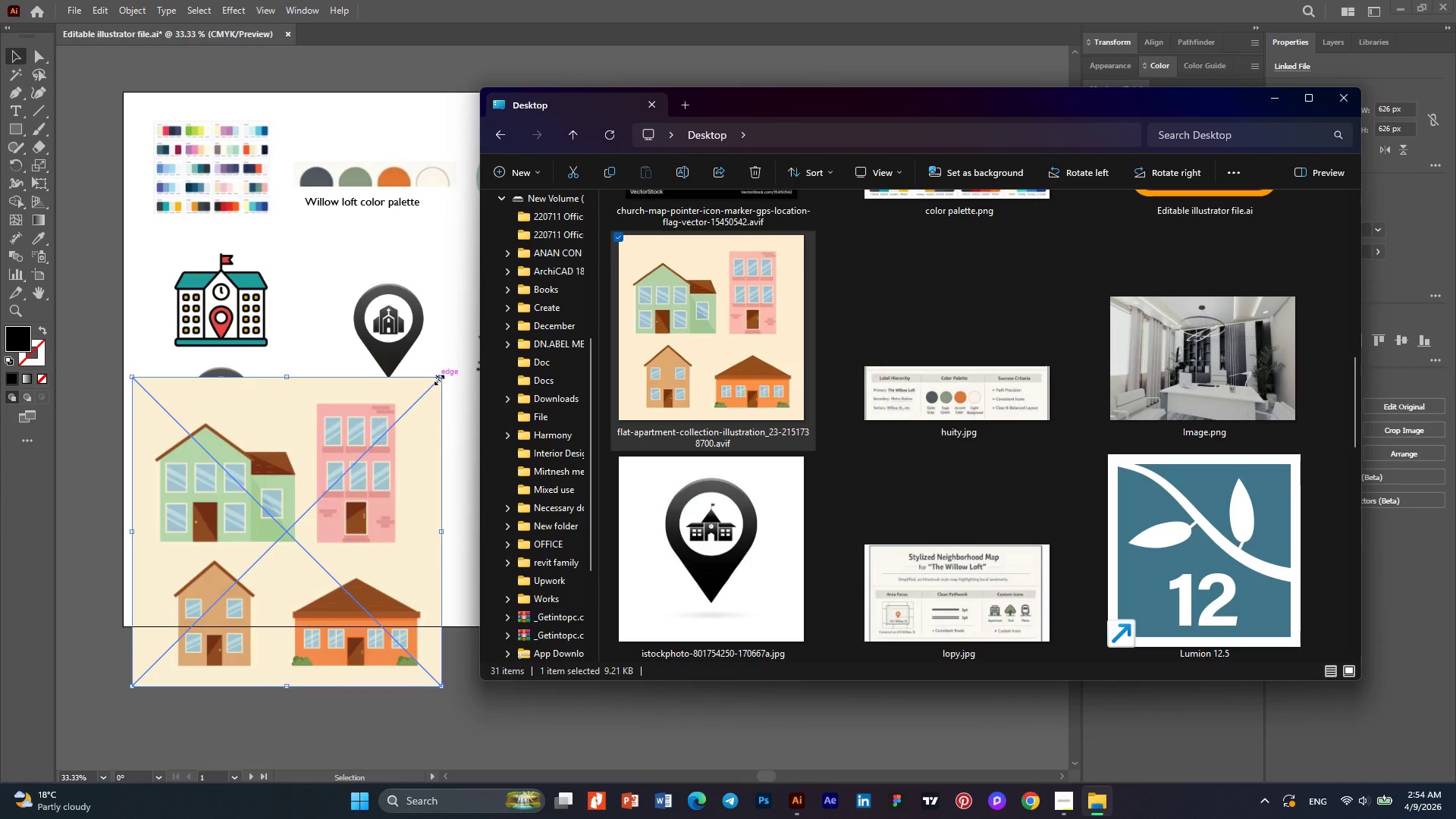 
hold_key(key=ControlLeft, duration=1.03)
left_click_drag(start_coordinate=[438, 378], to_coordinate=[313, 565])
 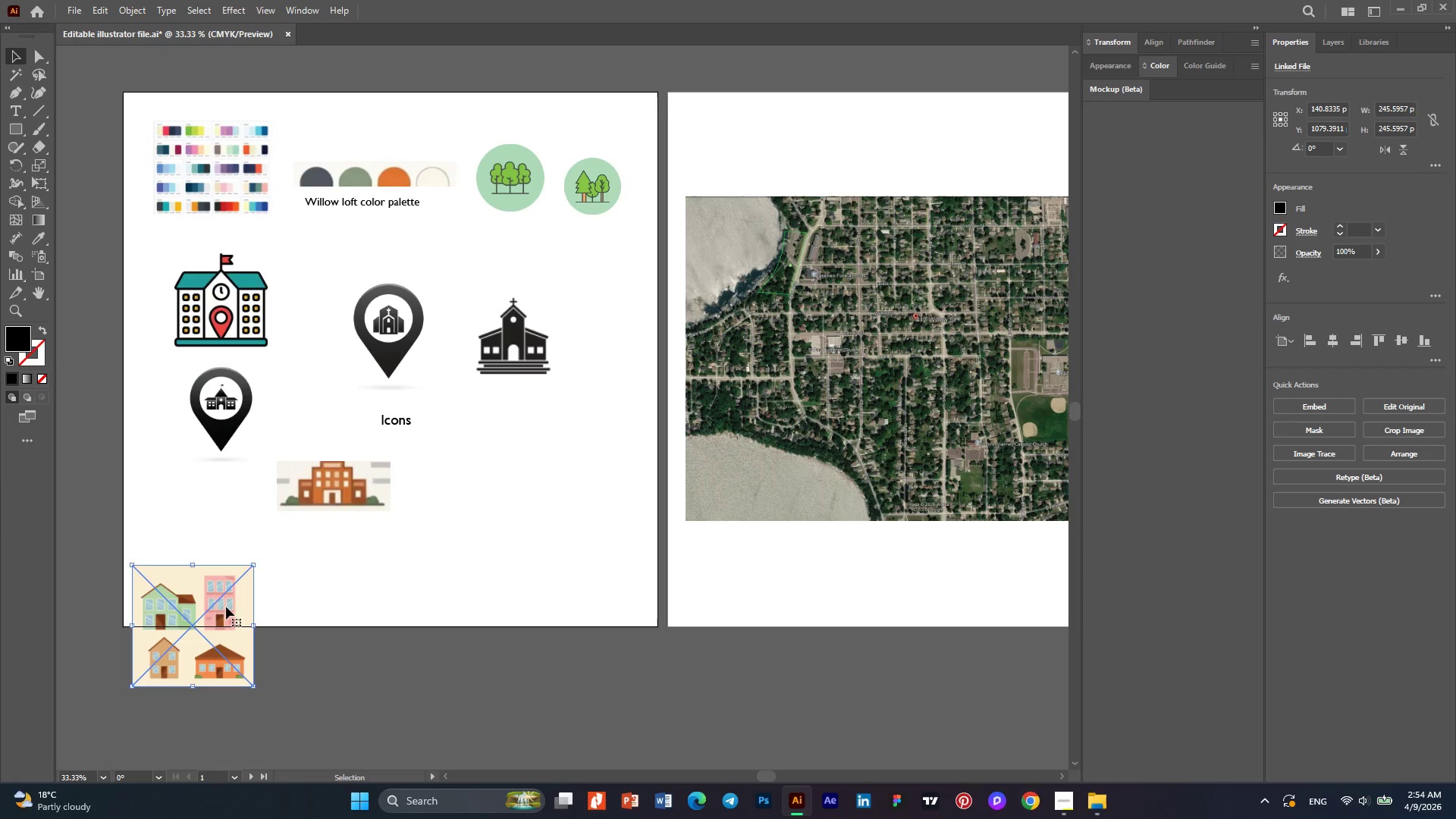 
hold_key(key=ShiftLeft, duration=0.88)
 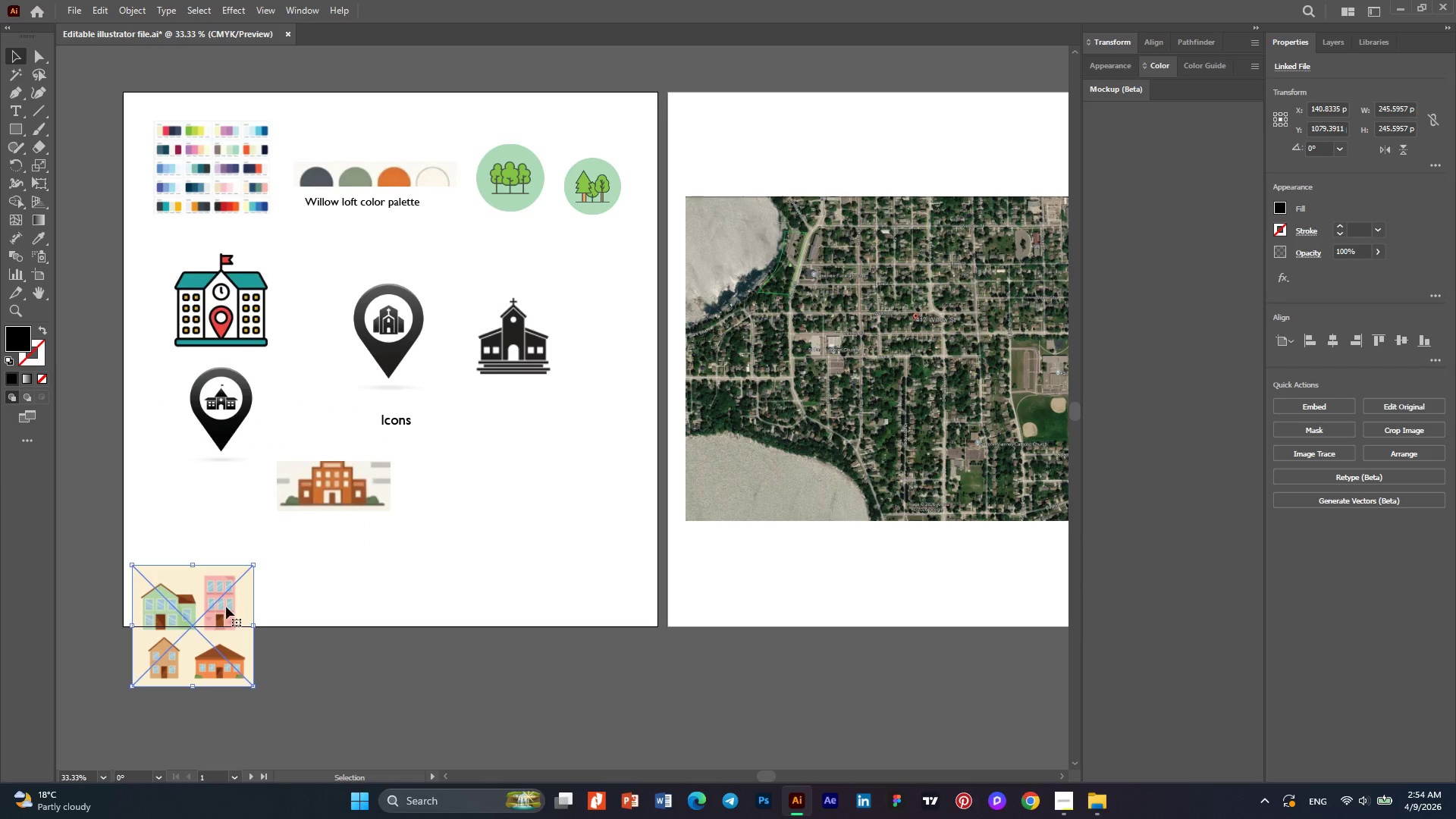 
left_click_drag(start_coordinate=[226, 607], to_coordinate=[223, 521])
 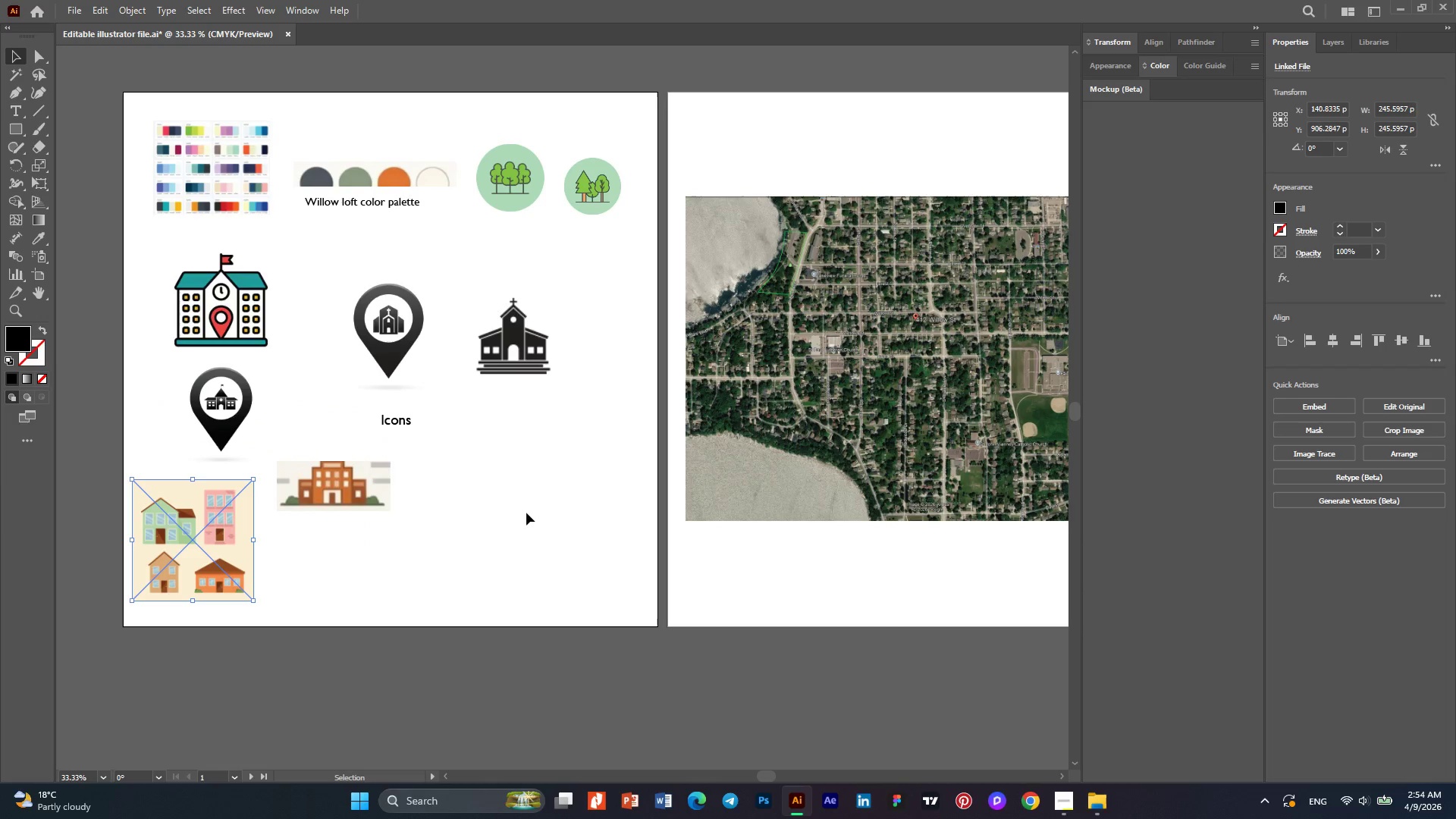 
left_click([529, 513])
 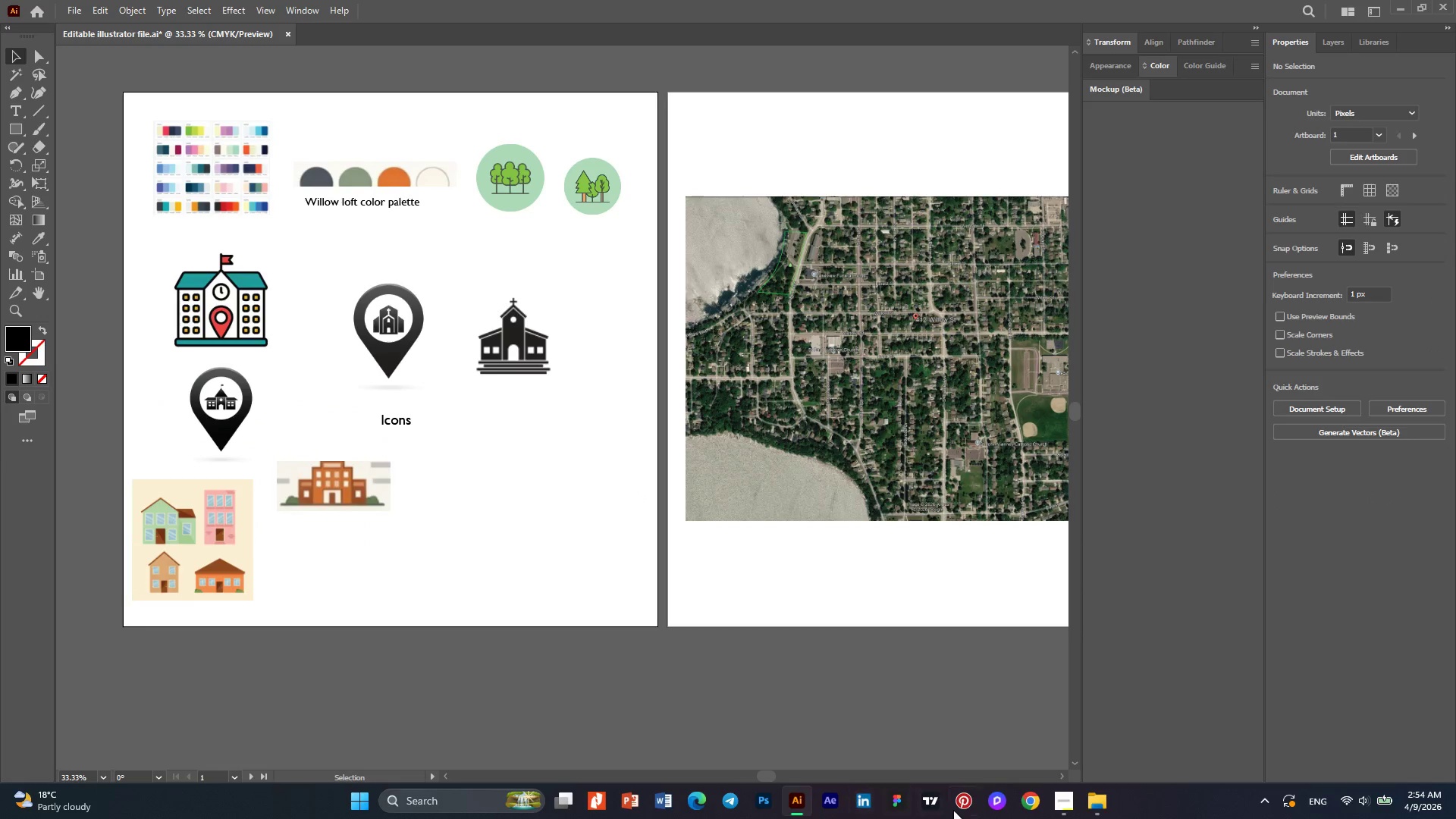 
left_click([1097, 810])
 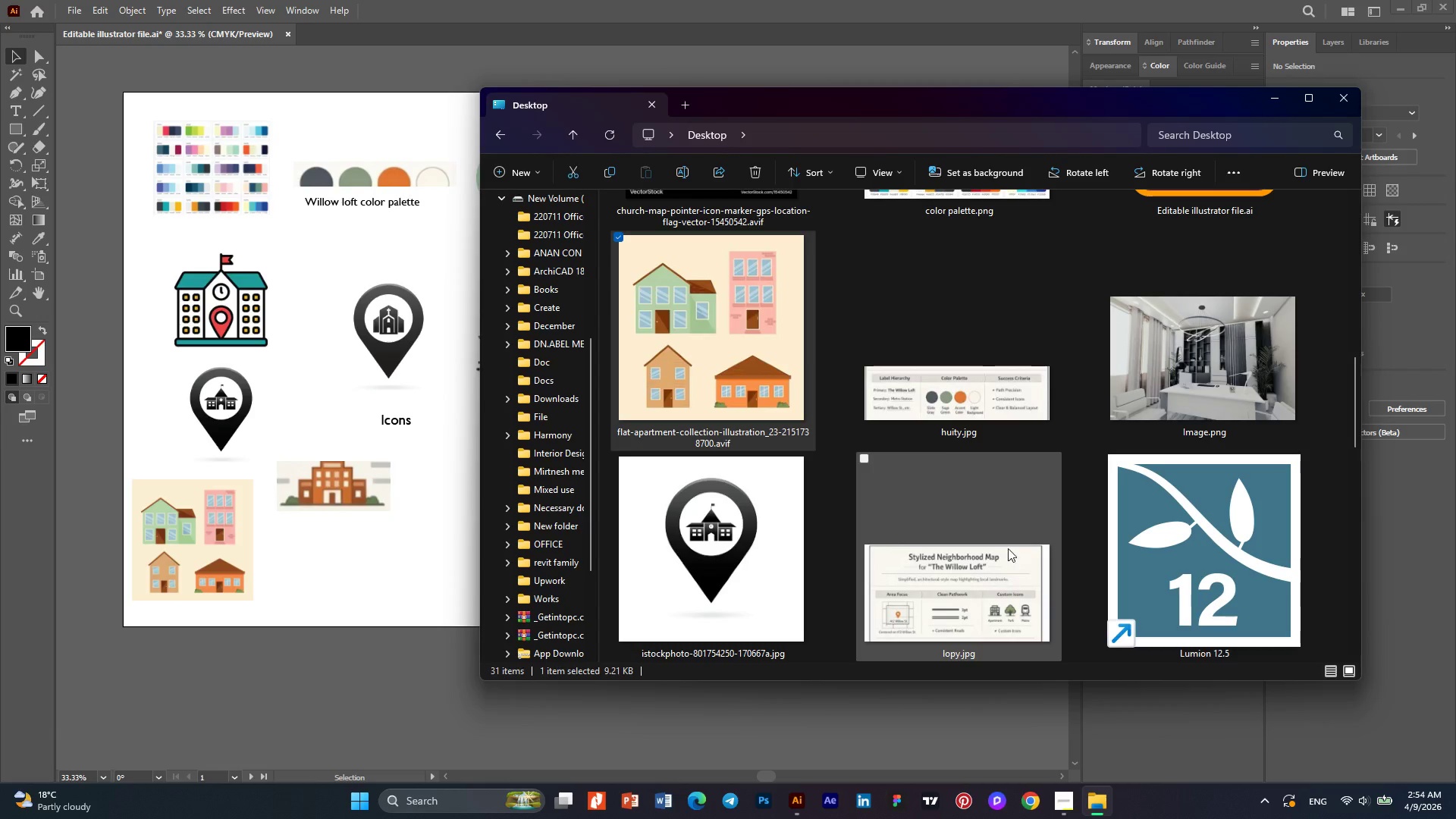 
scroll: coordinate [929, 435], scroll_direction: down, amount: 4.0
 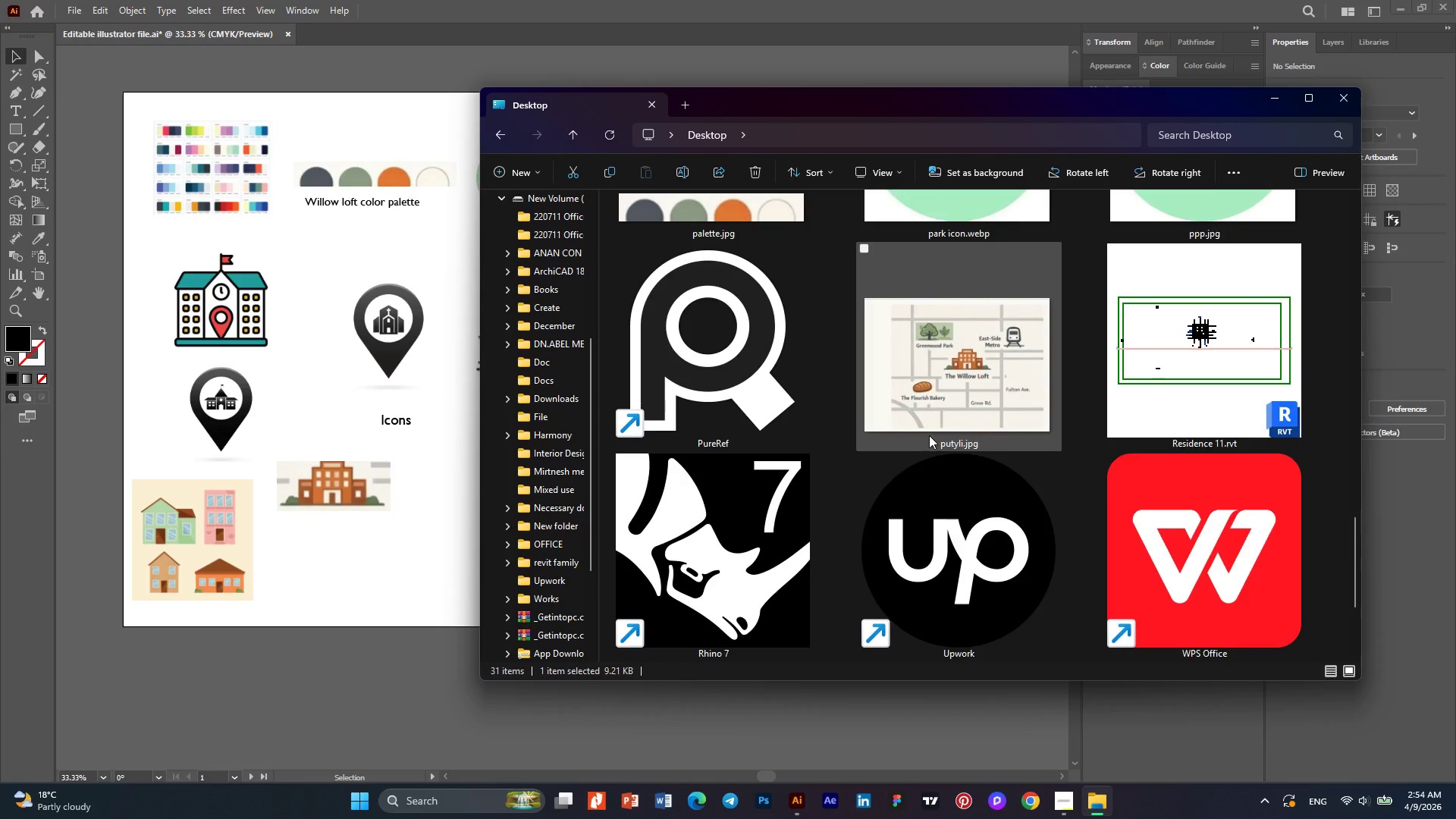 
scroll: coordinate [929, 435], scroll_direction: none, amount: 0.0
 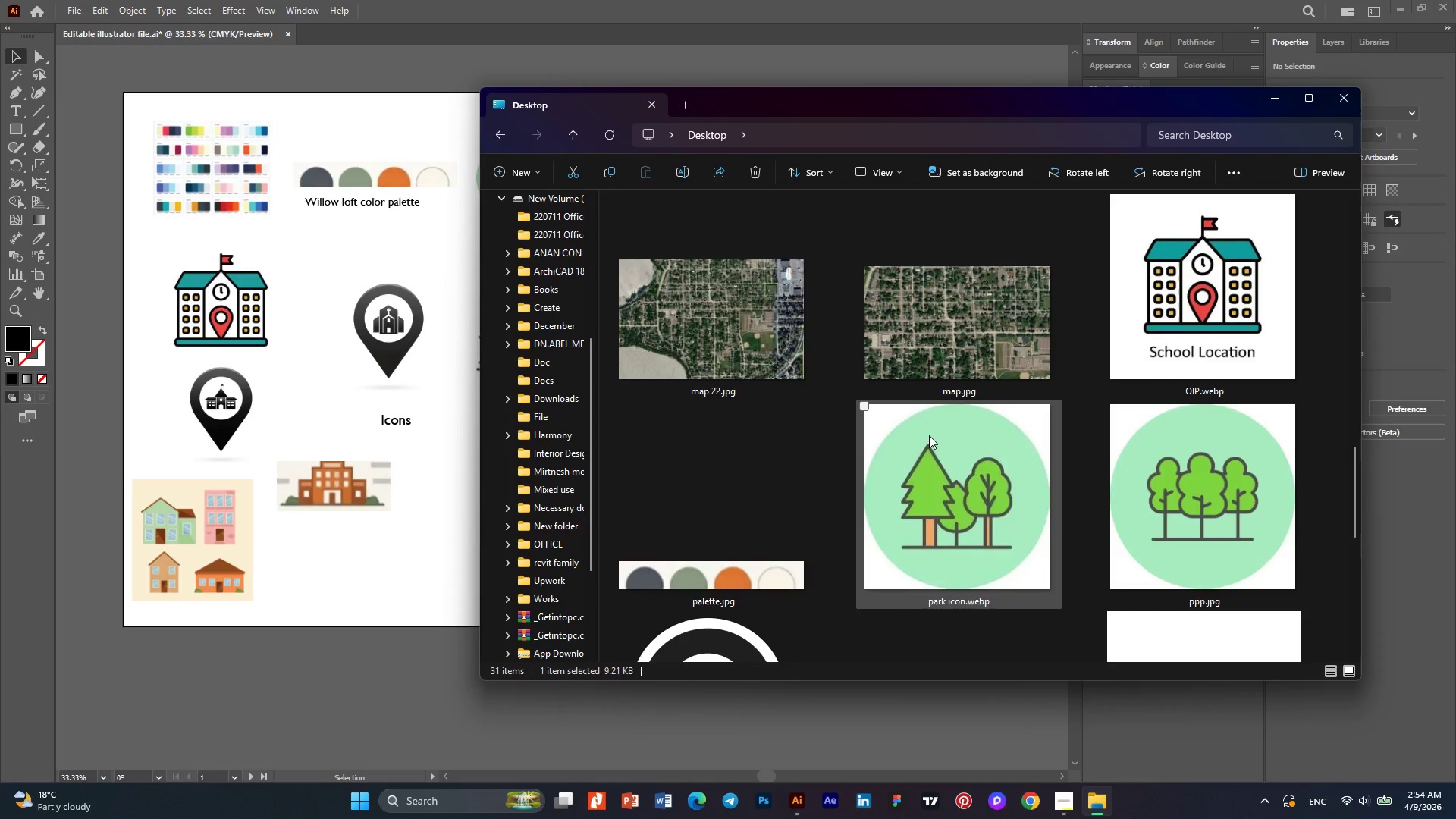 
scroll: coordinate [929, 435], scroll_direction: down, amount: 2.0
 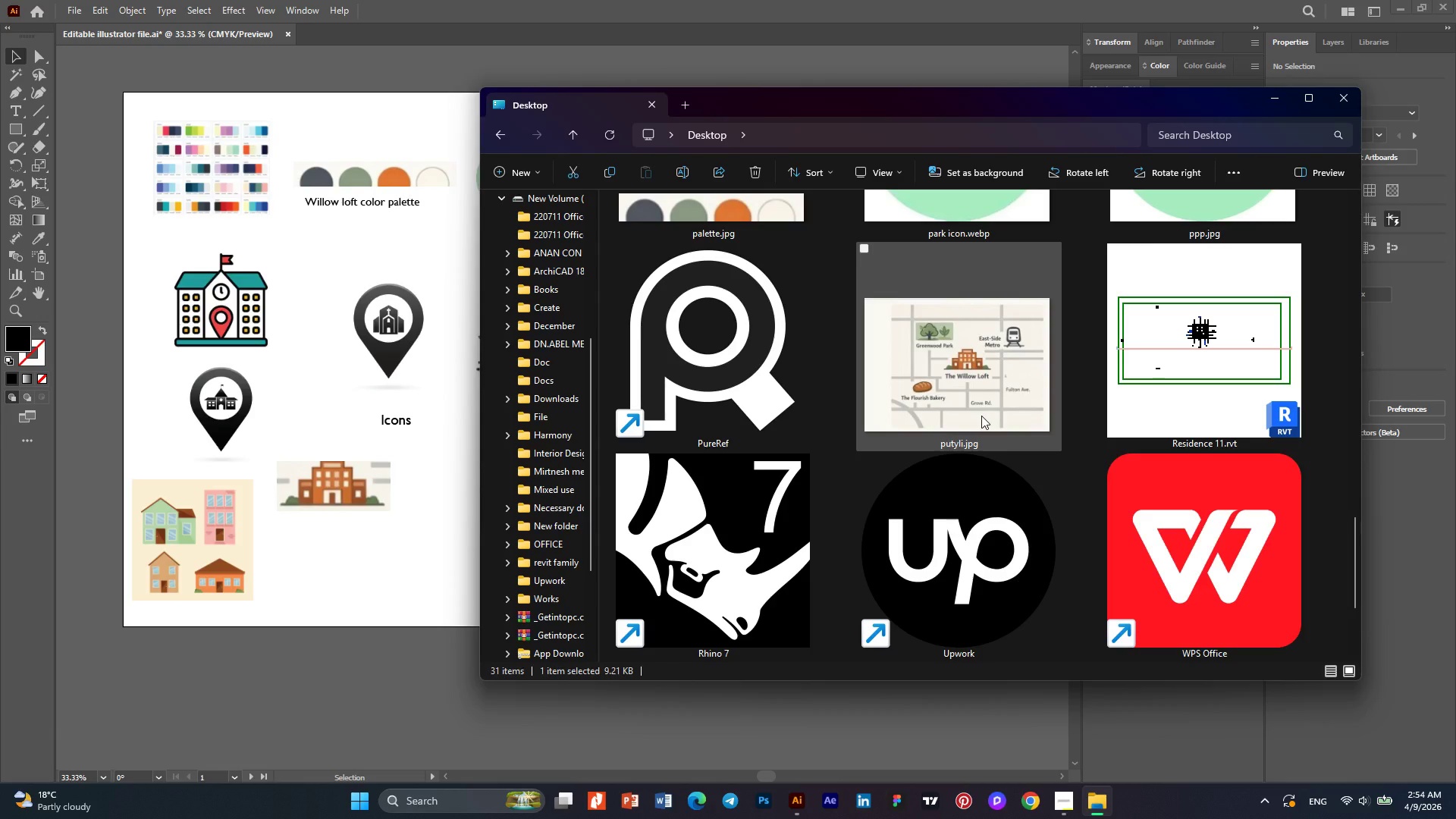 
hold_key(key=ControlLeft, duration=0.62)
scroll: coordinate [981, 416], scroll_direction: up, amount: 3.0
 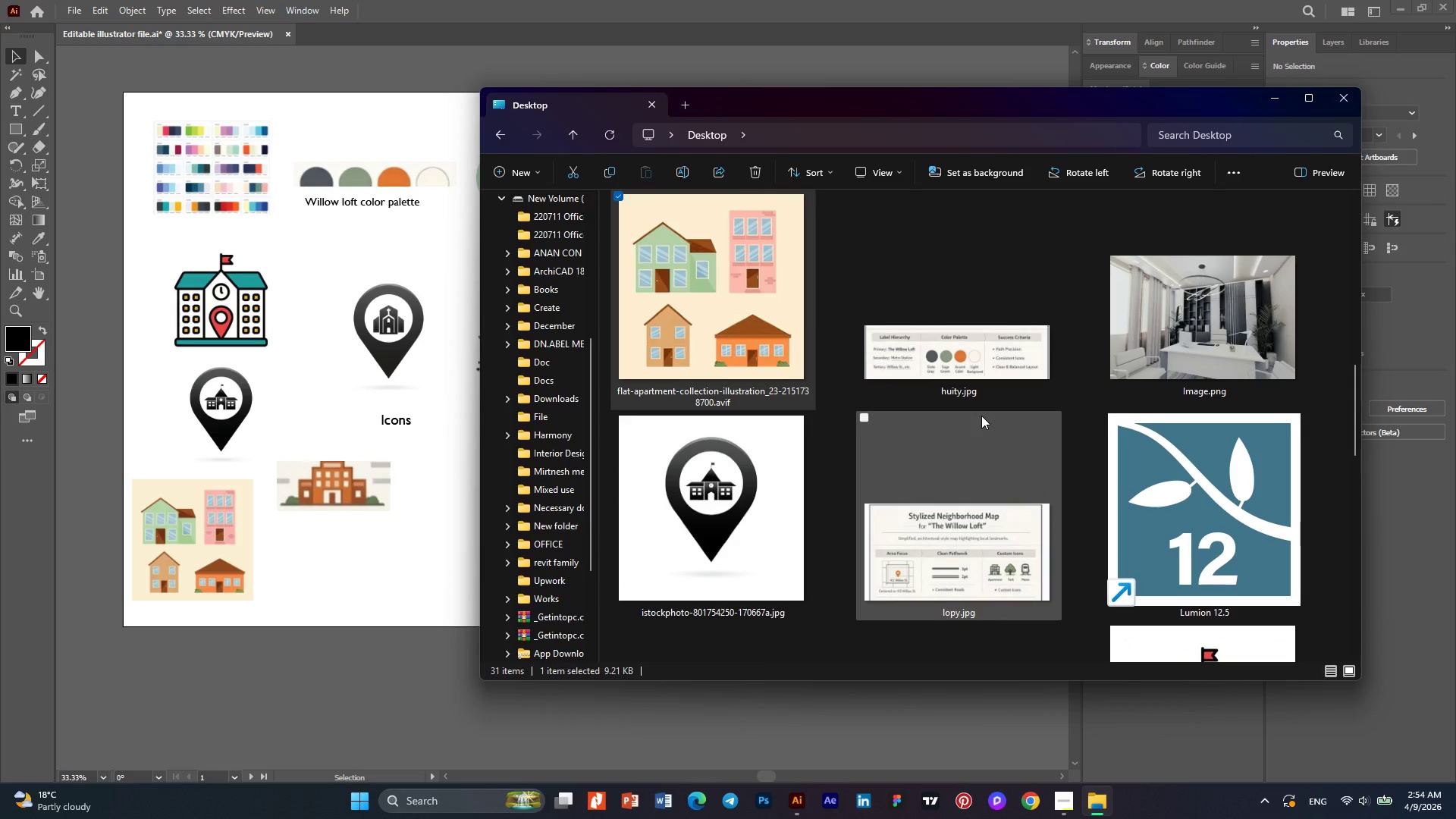 
scroll: coordinate [981, 416], scroll_direction: down, amount: 5.0
 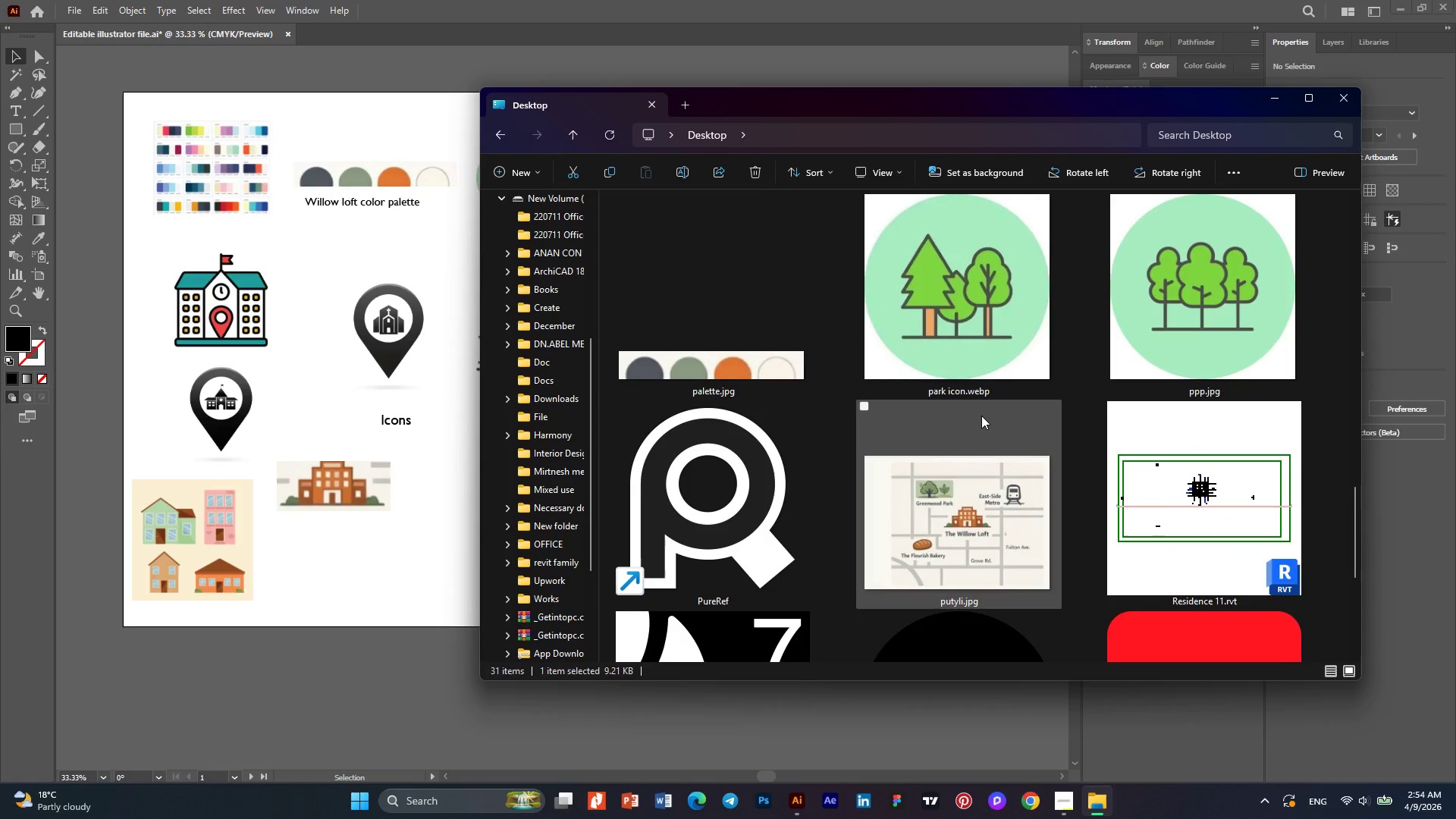 
scroll: coordinate [981, 416], scroll_direction: up, amount: 3.0
 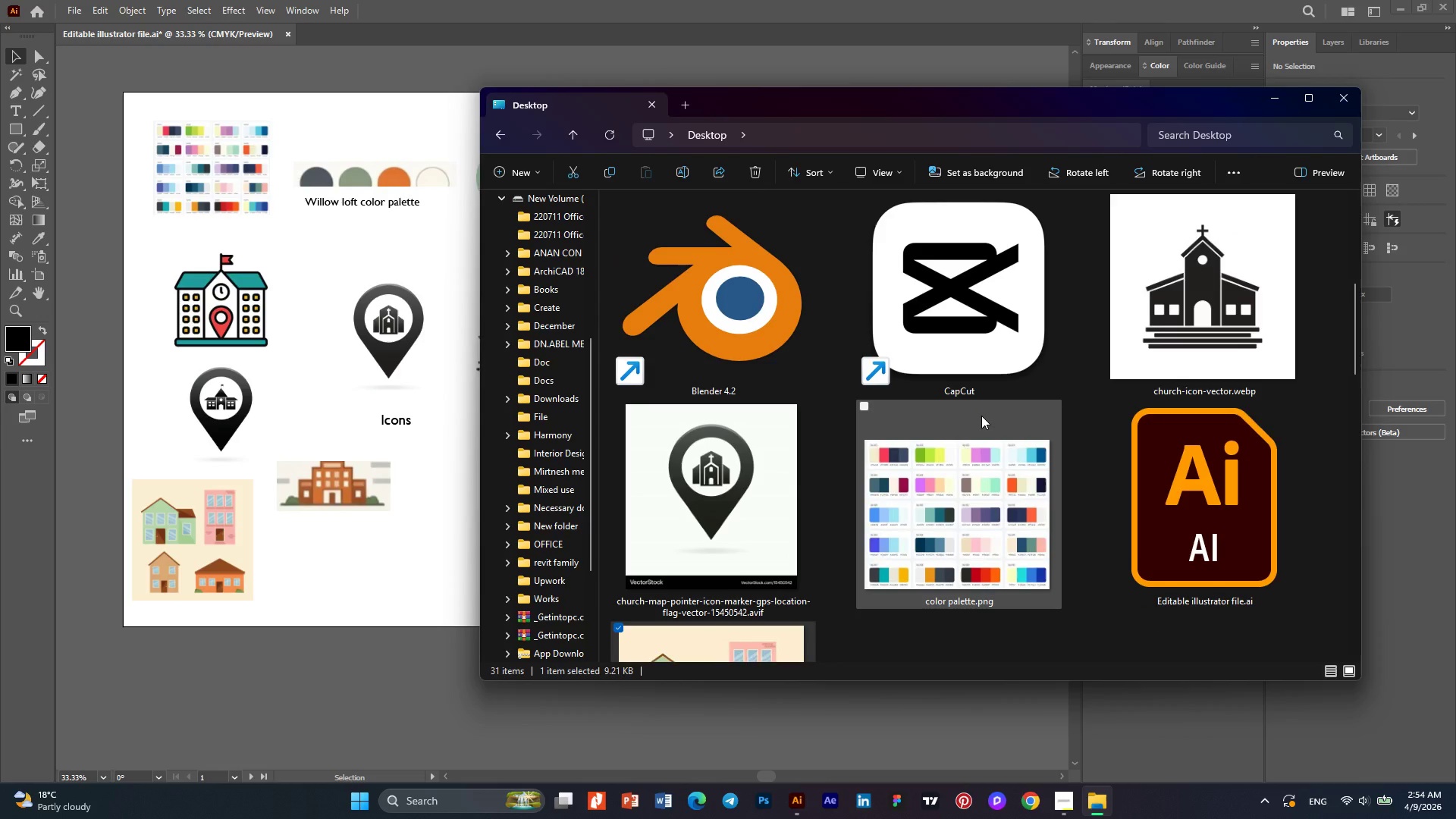 
scroll: coordinate [981, 416], scroll_direction: down, amount: 1.0
 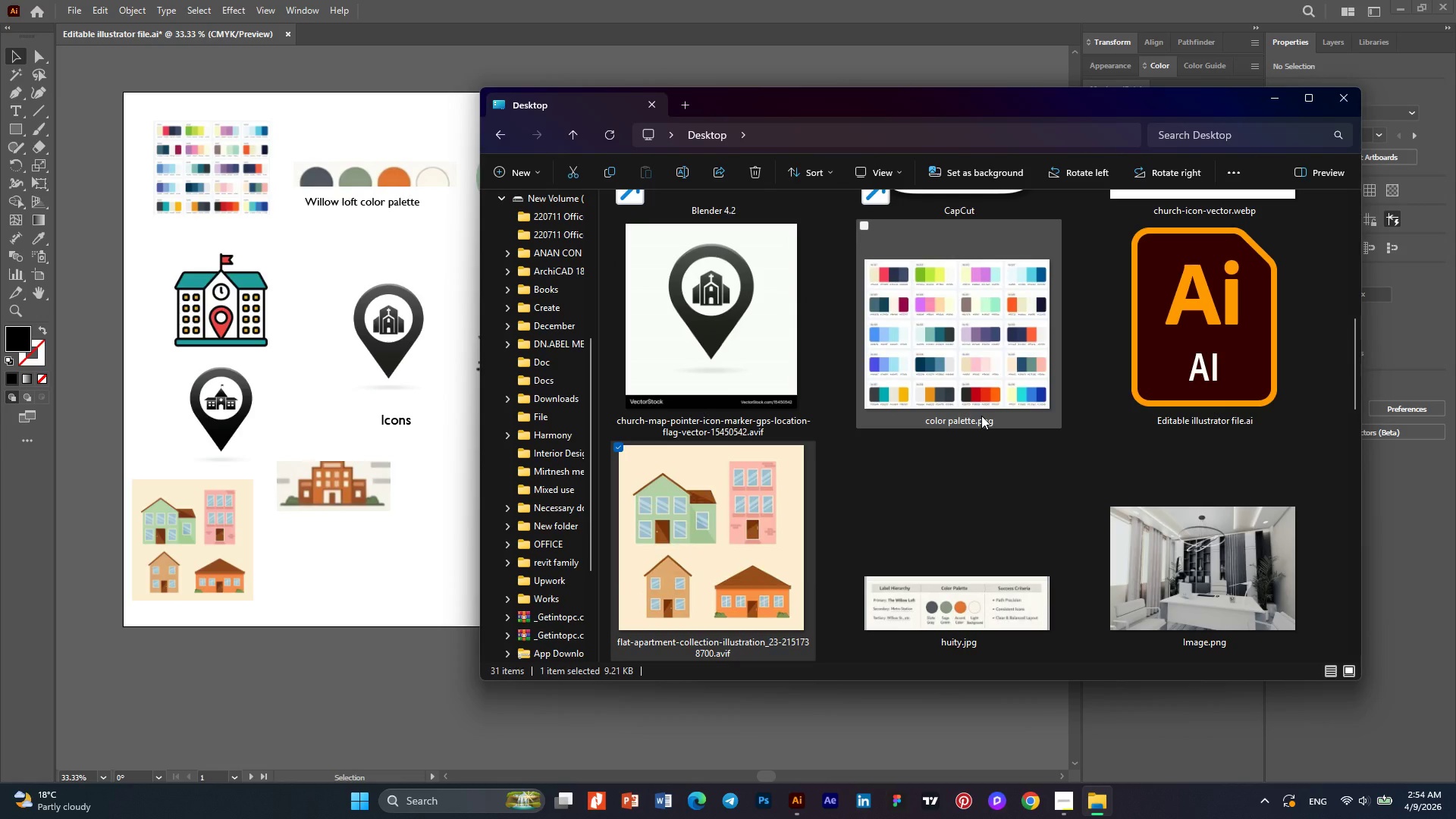 
scroll: coordinate [981, 416], scroll_direction: up, amount: 4.0
 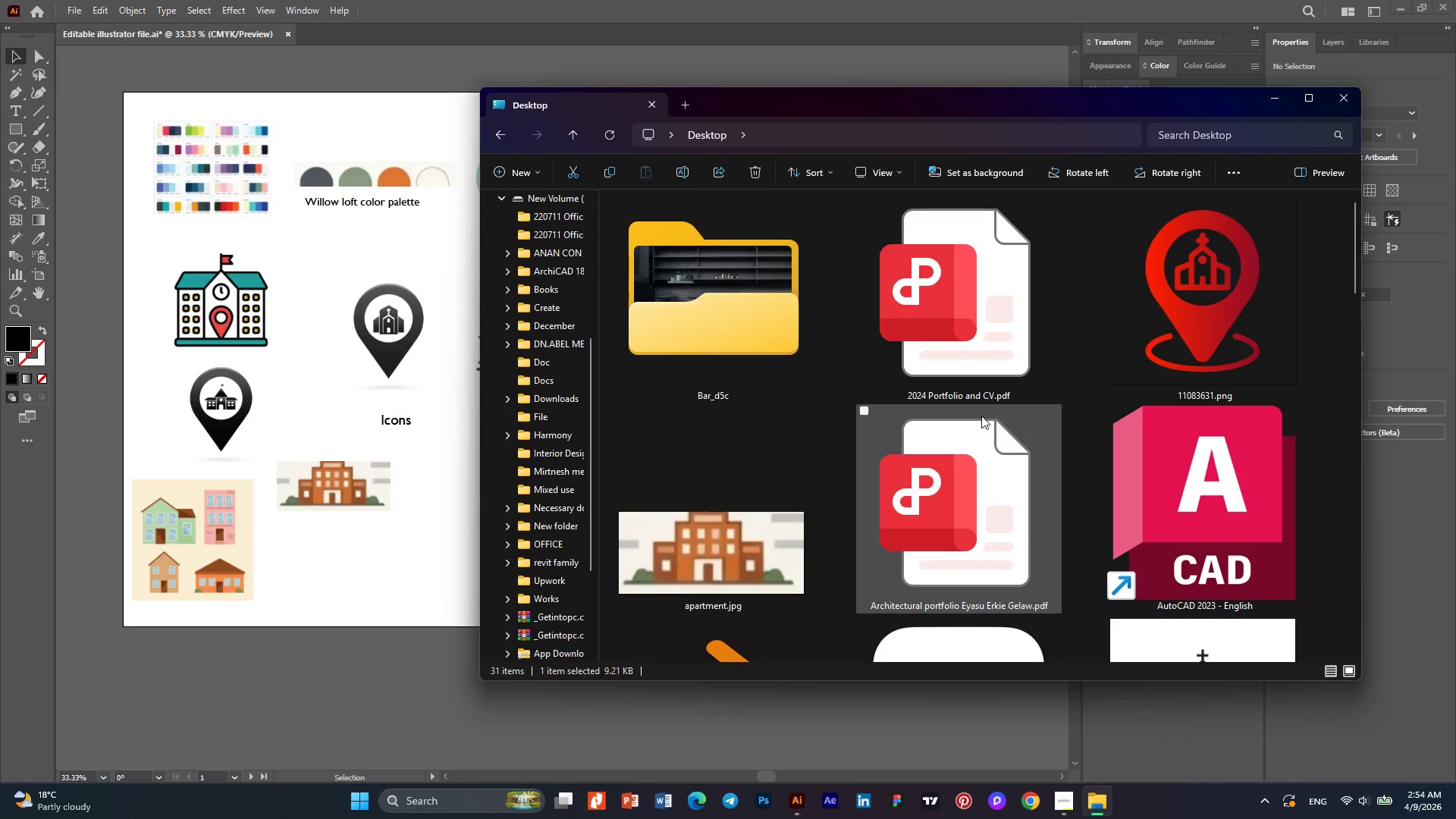 
scroll: coordinate [981, 416], scroll_direction: down, amount: 3.0
 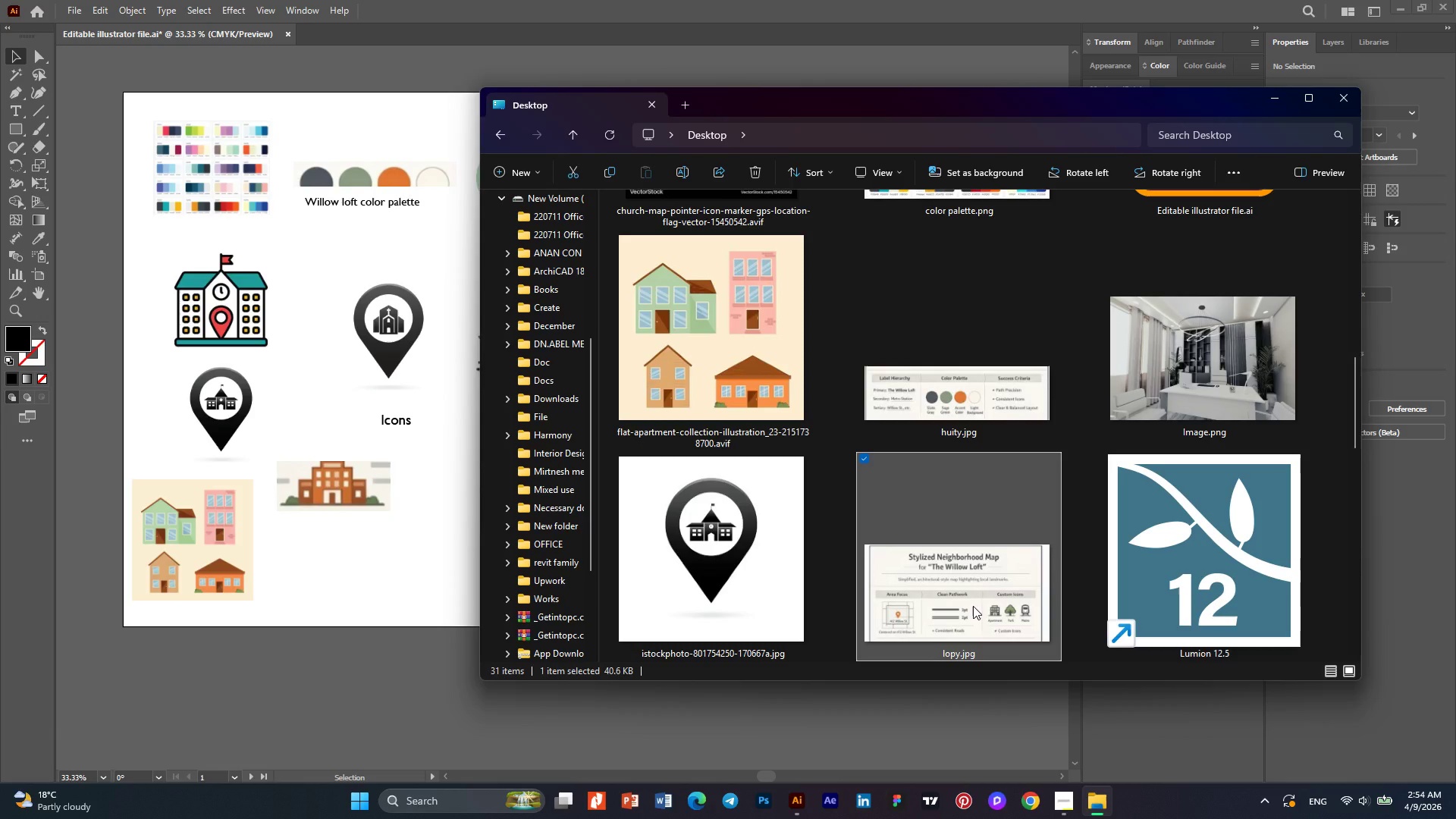 
wait(6.45)
 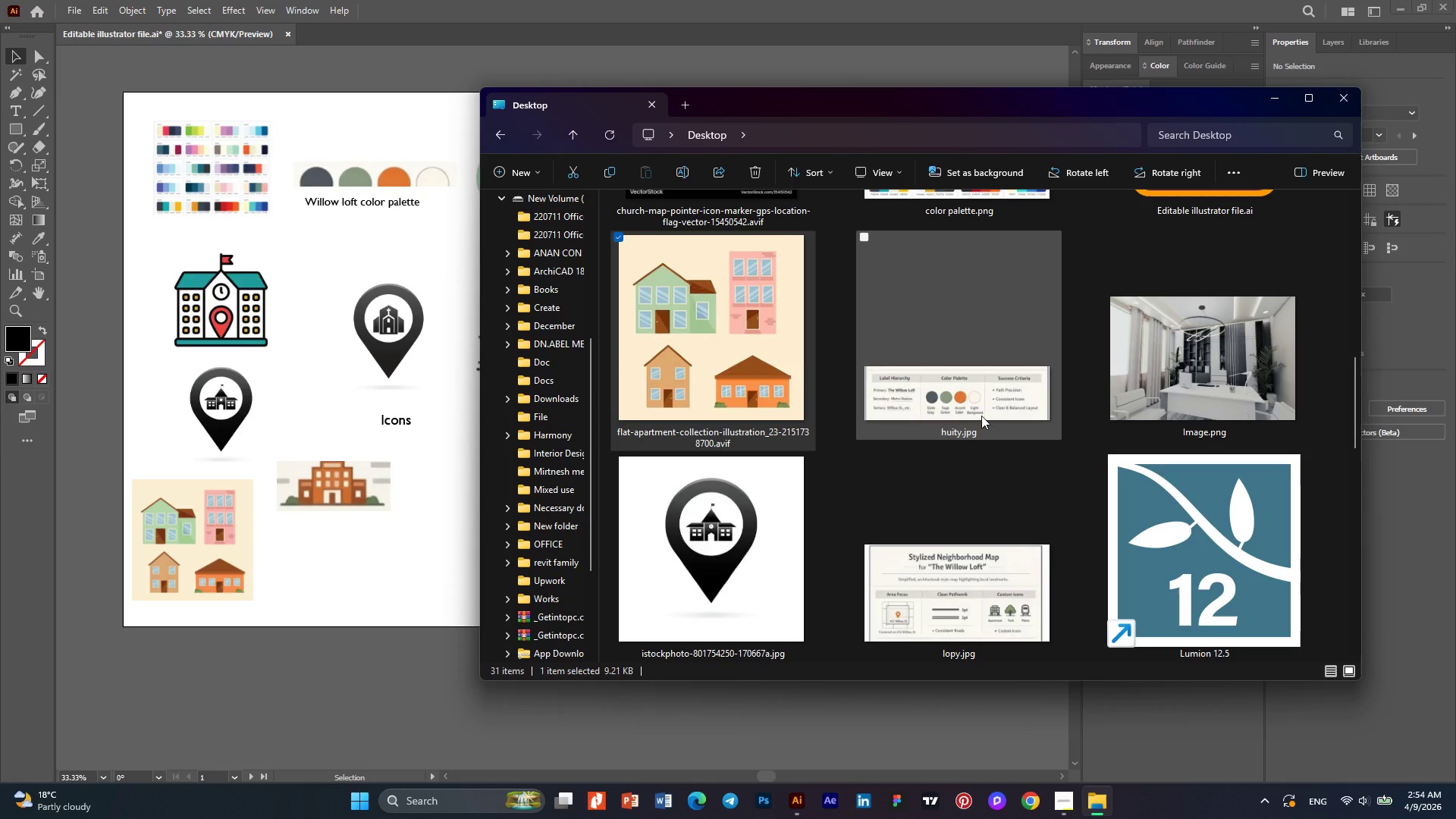 
left_click([973, 606])
 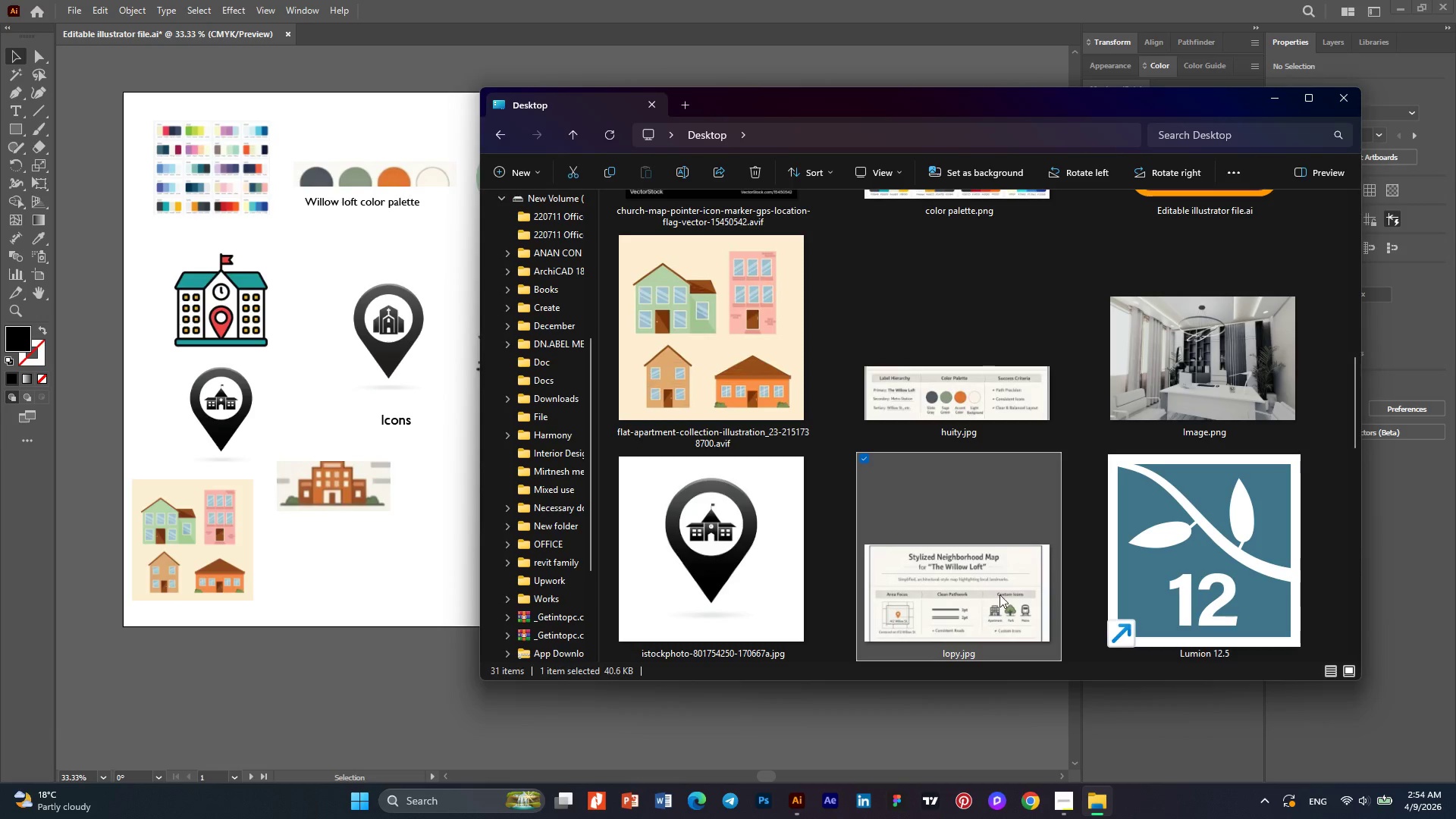 
mouse_move([1018, 560])
 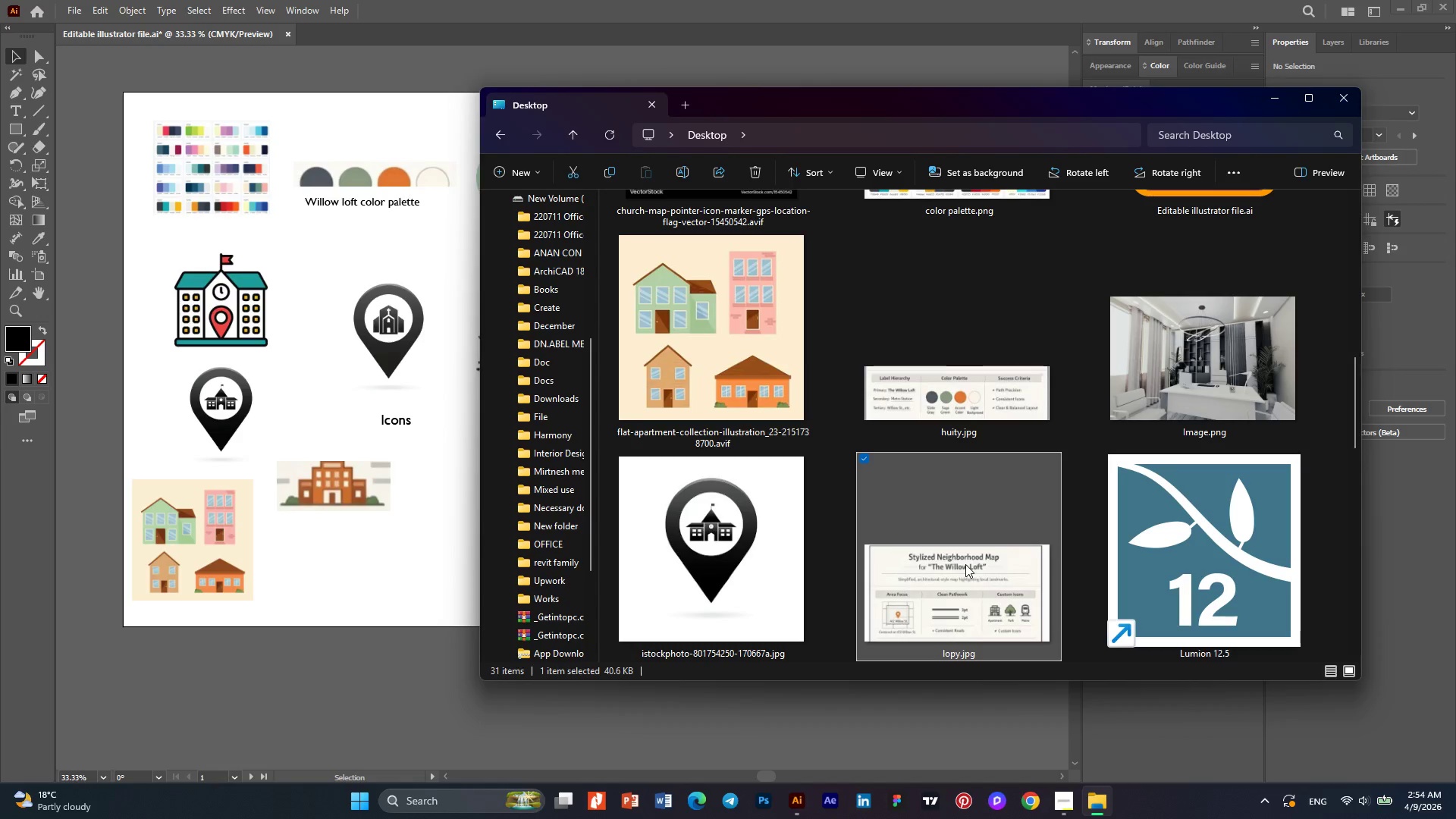 
double_click([965, 564])
 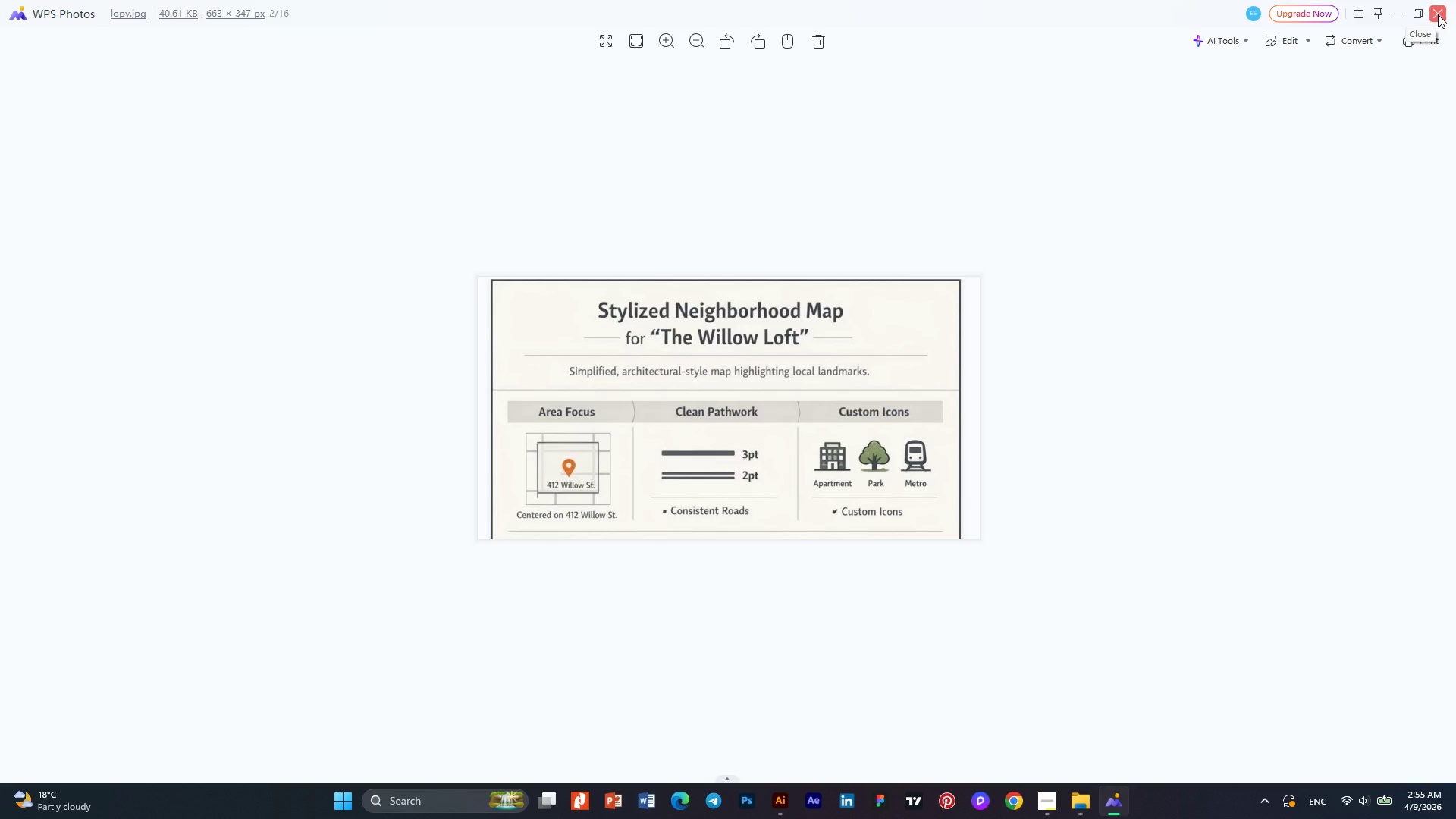 
wait(12.8)
 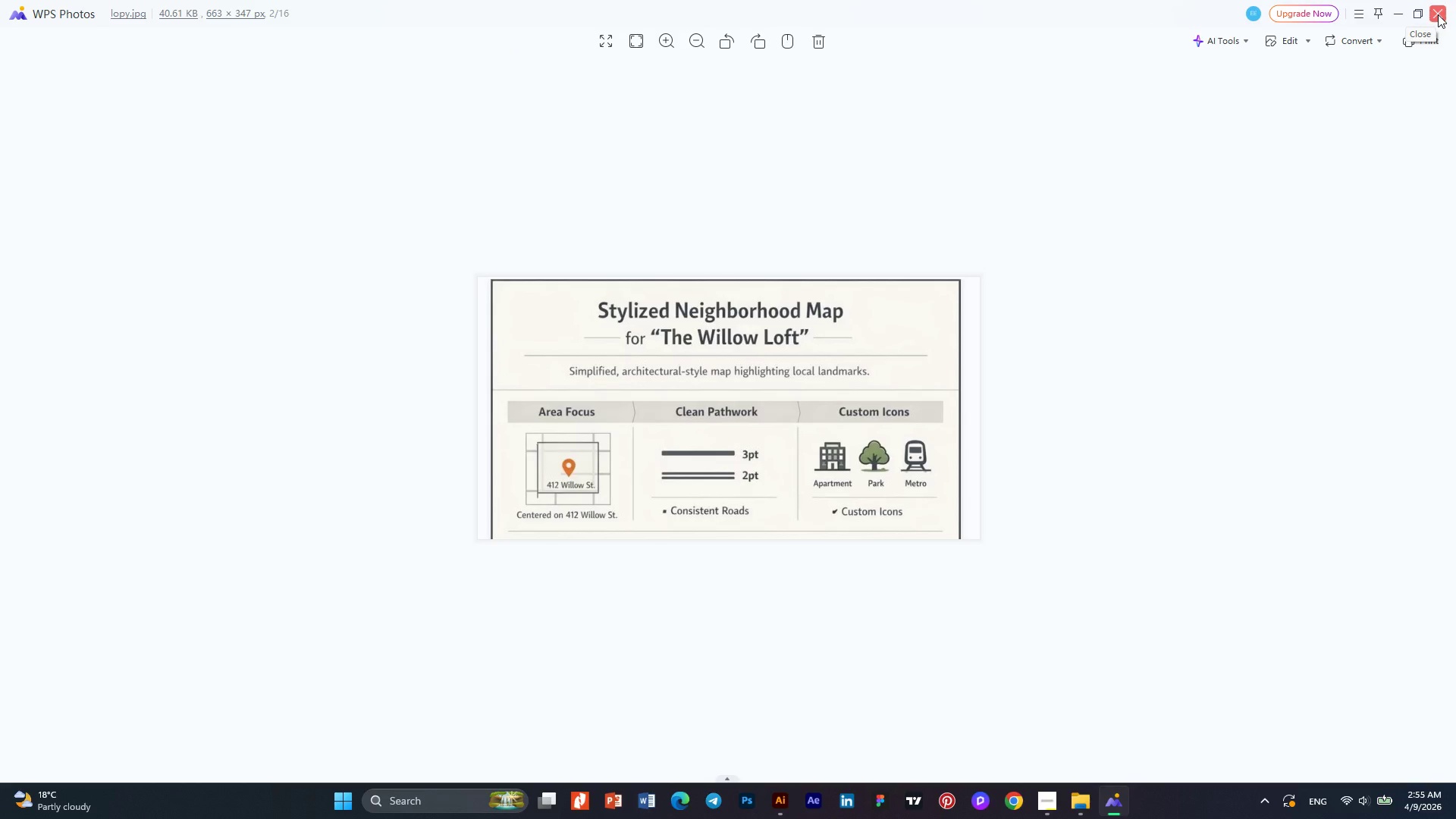 
left_click([1438, 14])
 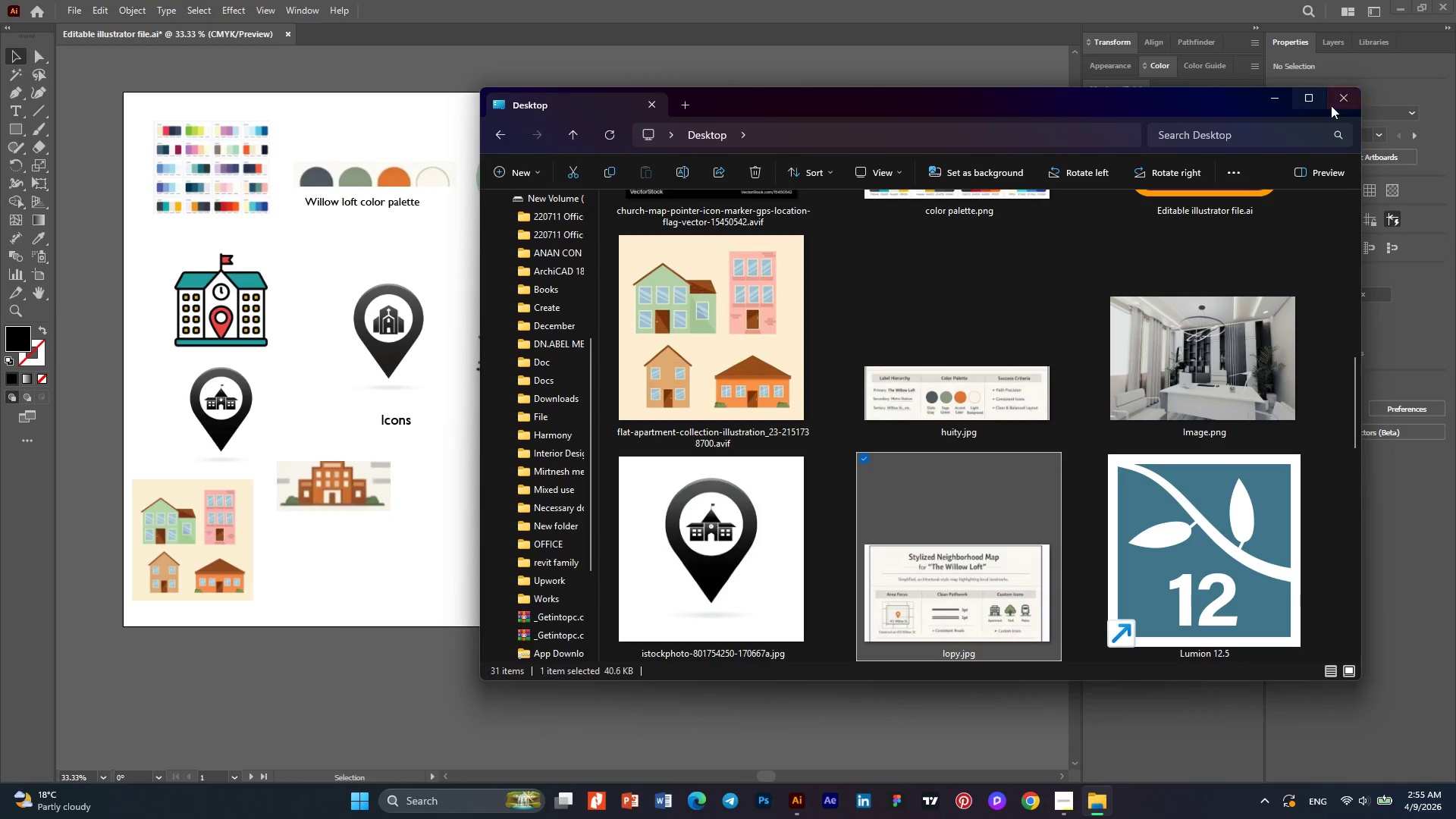 
left_click([1335, 102])
 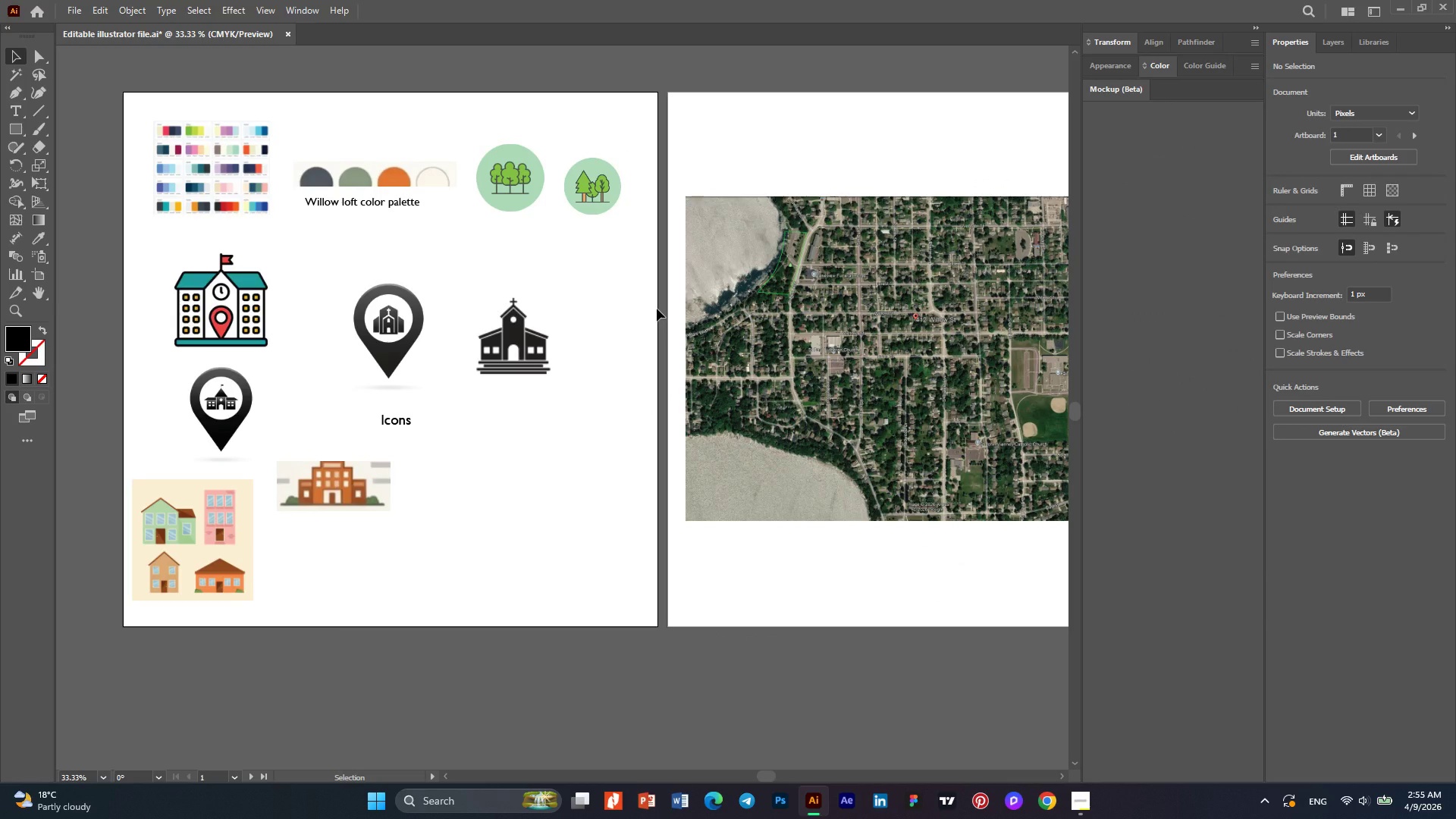 
hold_key(key=ControlLeft, duration=1.45)
scroll: coordinate [657, 309], scroll_direction: down, amount: 14.0
 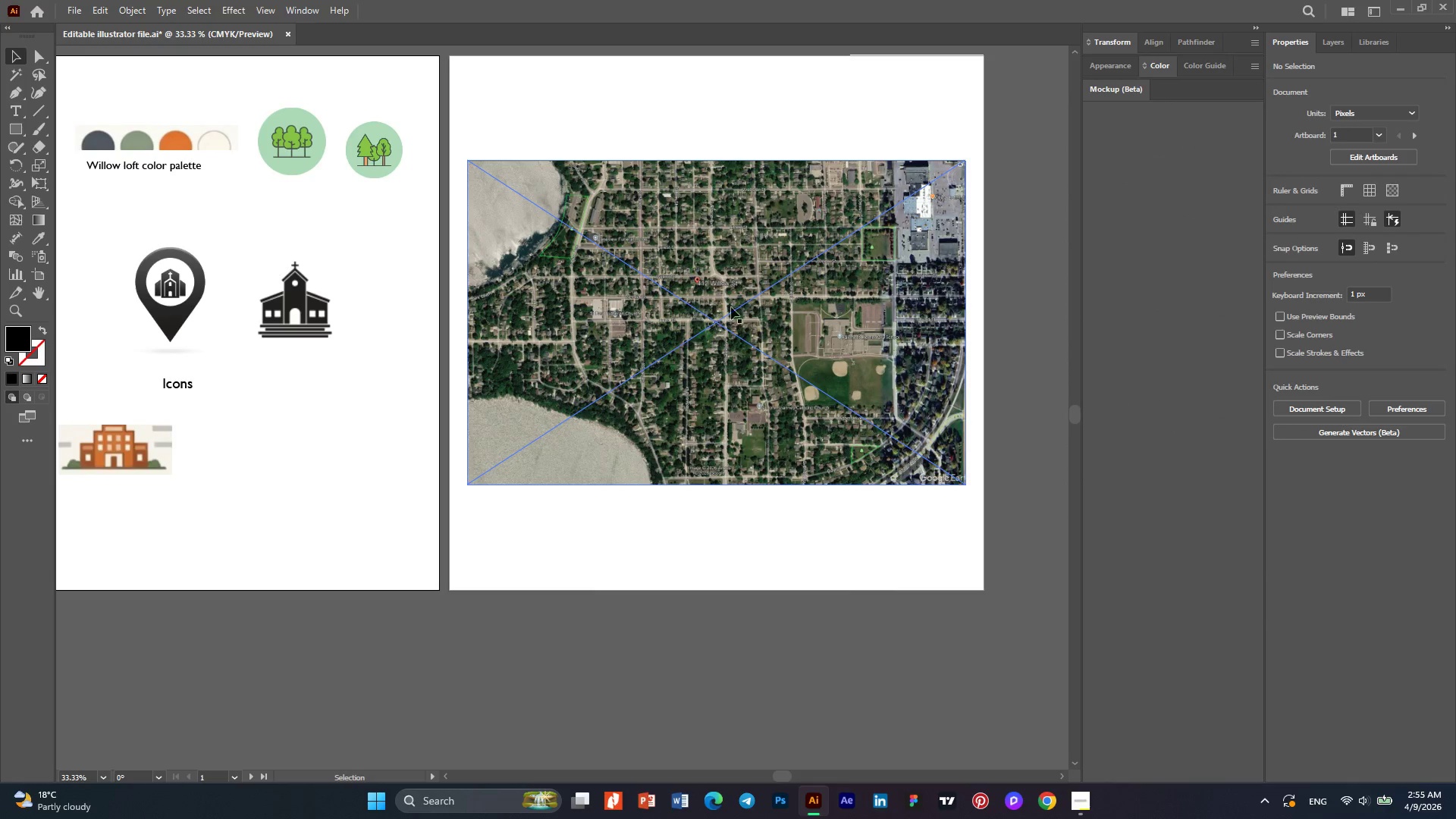 
hold_key(key=AltLeft, duration=0.5)
scroll: coordinate [739, 306], scroll_direction: up, amount: 1.0
 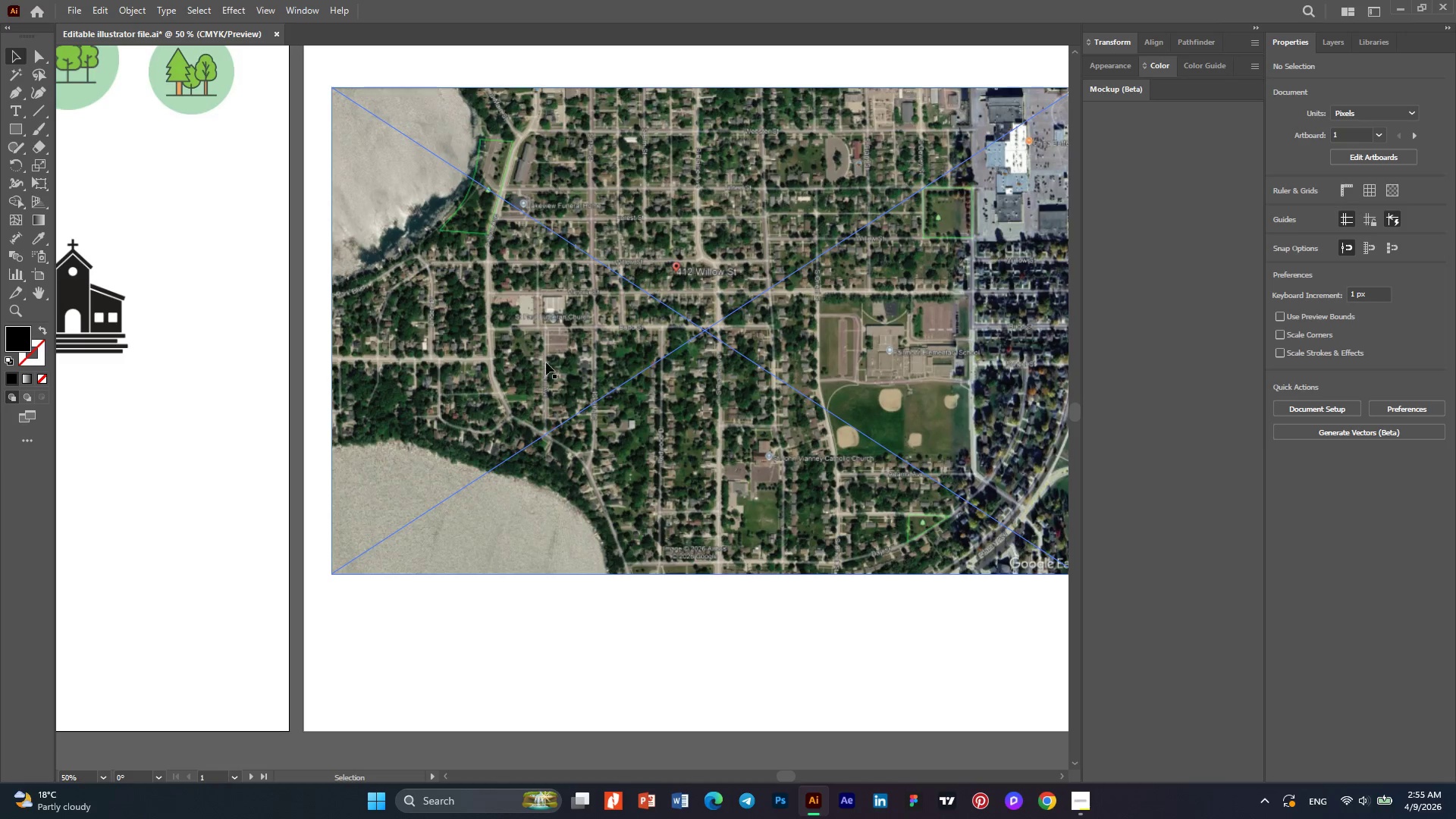 
hold_key(key=AltLeft, duration=0.73)
scroll: coordinate [529, 365], scroll_direction: down, amount: 1.0
 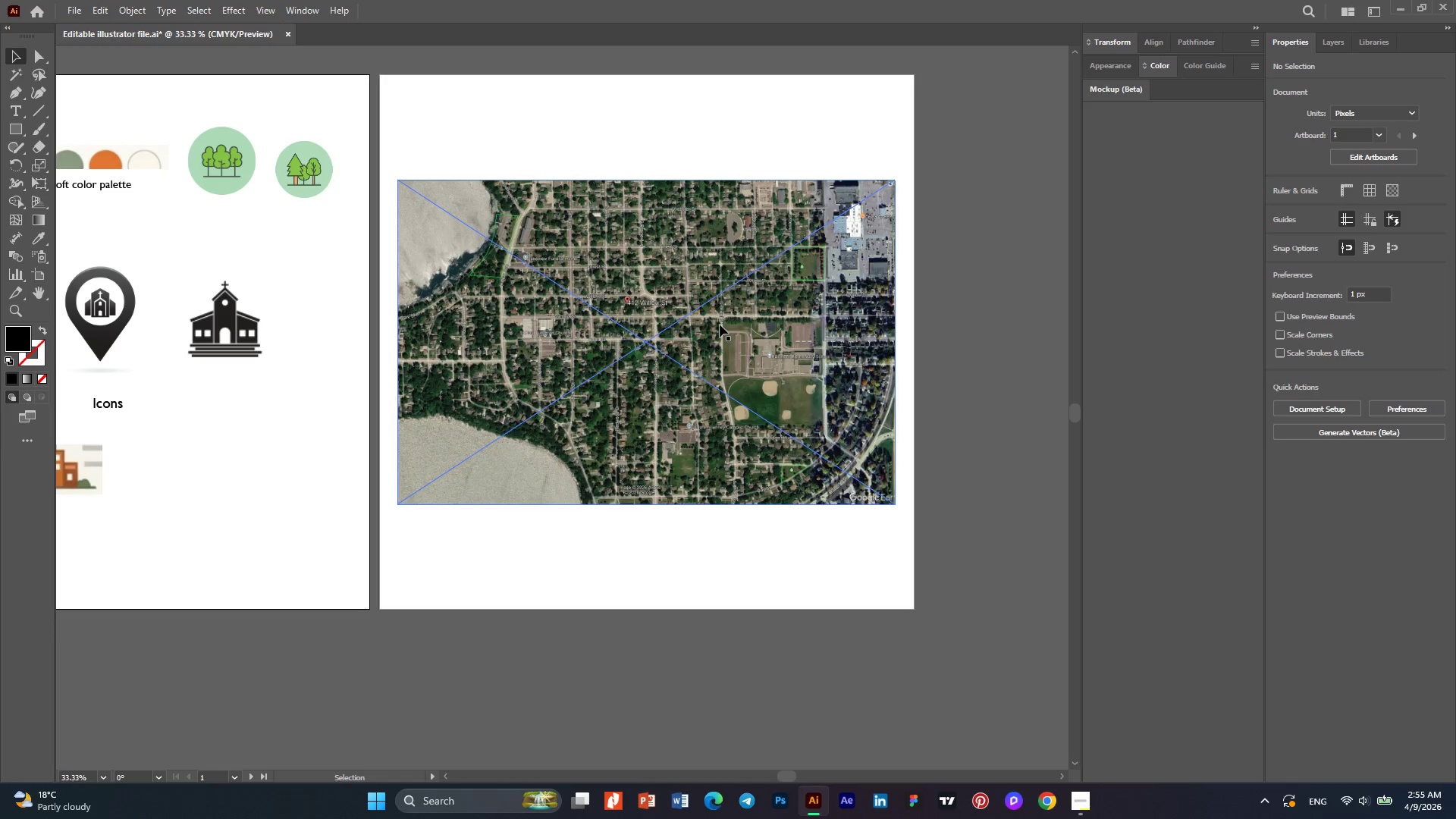 
hold_key(key=AltLeft, duration=0.98)
scroll: coordinate [790, 312], scroll_direction: up, amount: 2.0
 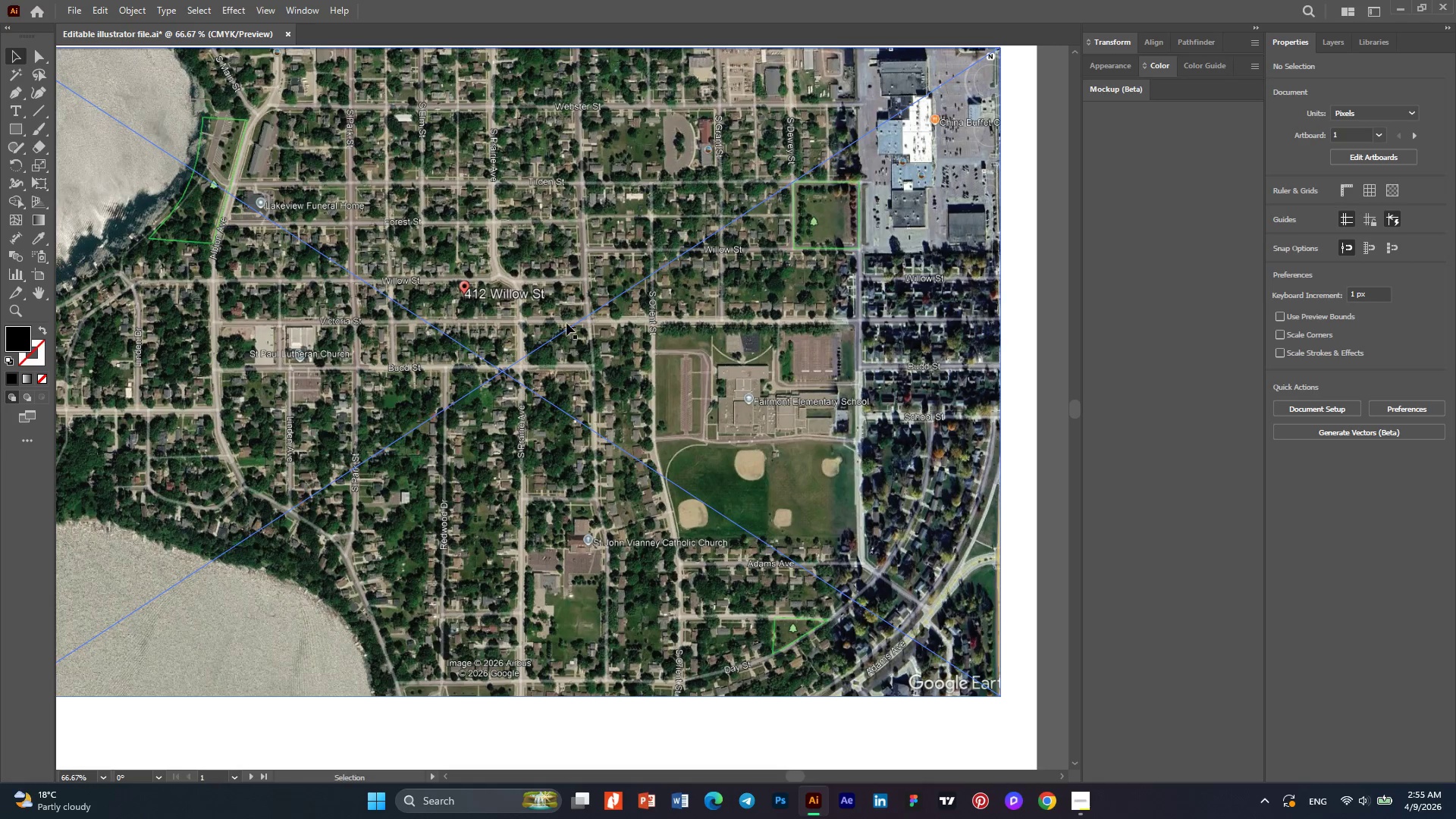 
hold_key(key=AltLeft, duration=0.62)
scroll: coordinate [478, 306], scroll_direction: up, amount: 3.0
 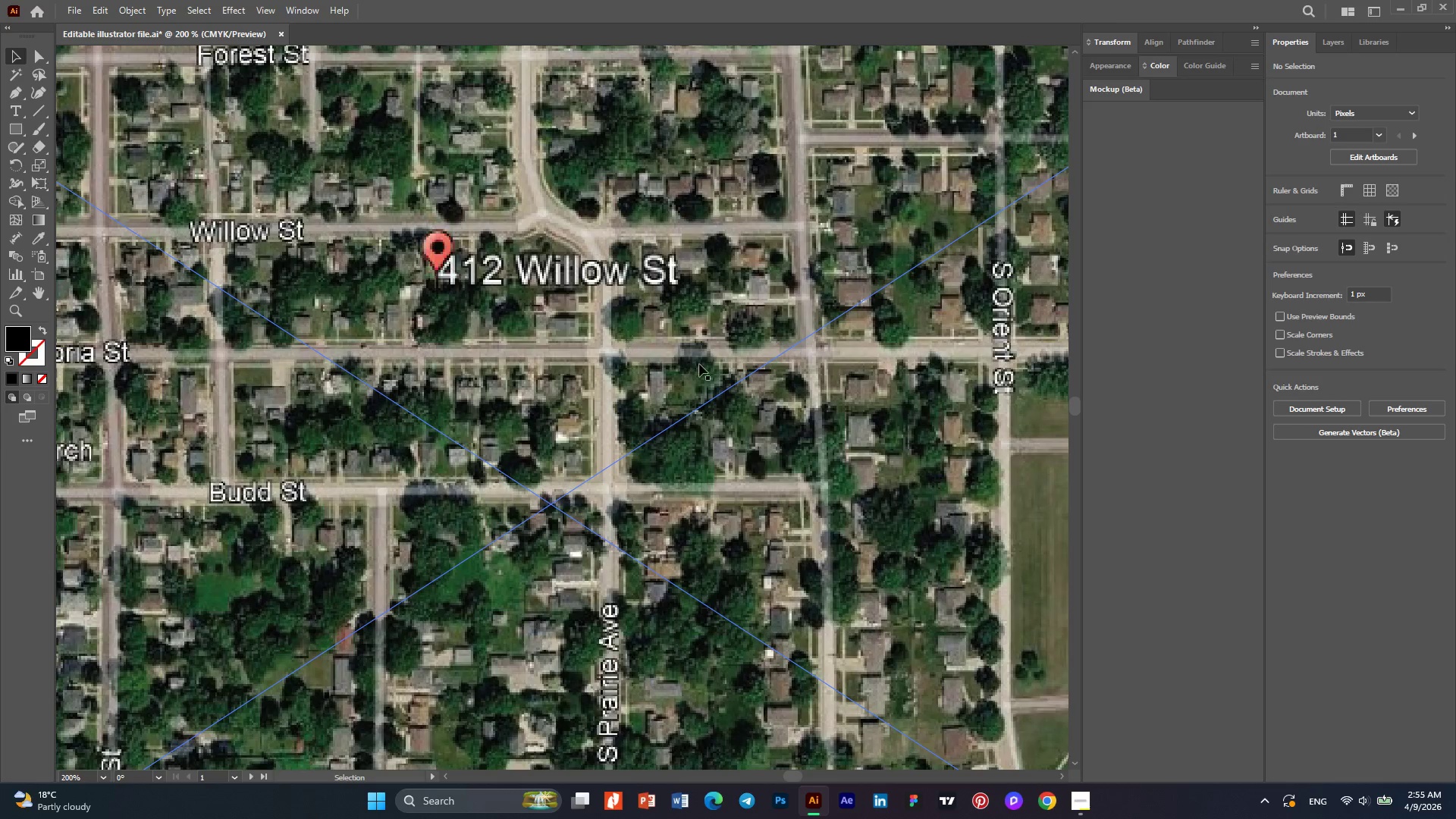 
hold_key(key=AltLeft, duration=0.75)
scroll: coordinate [700, 366], scroll_direction: down, amount: 1.0
 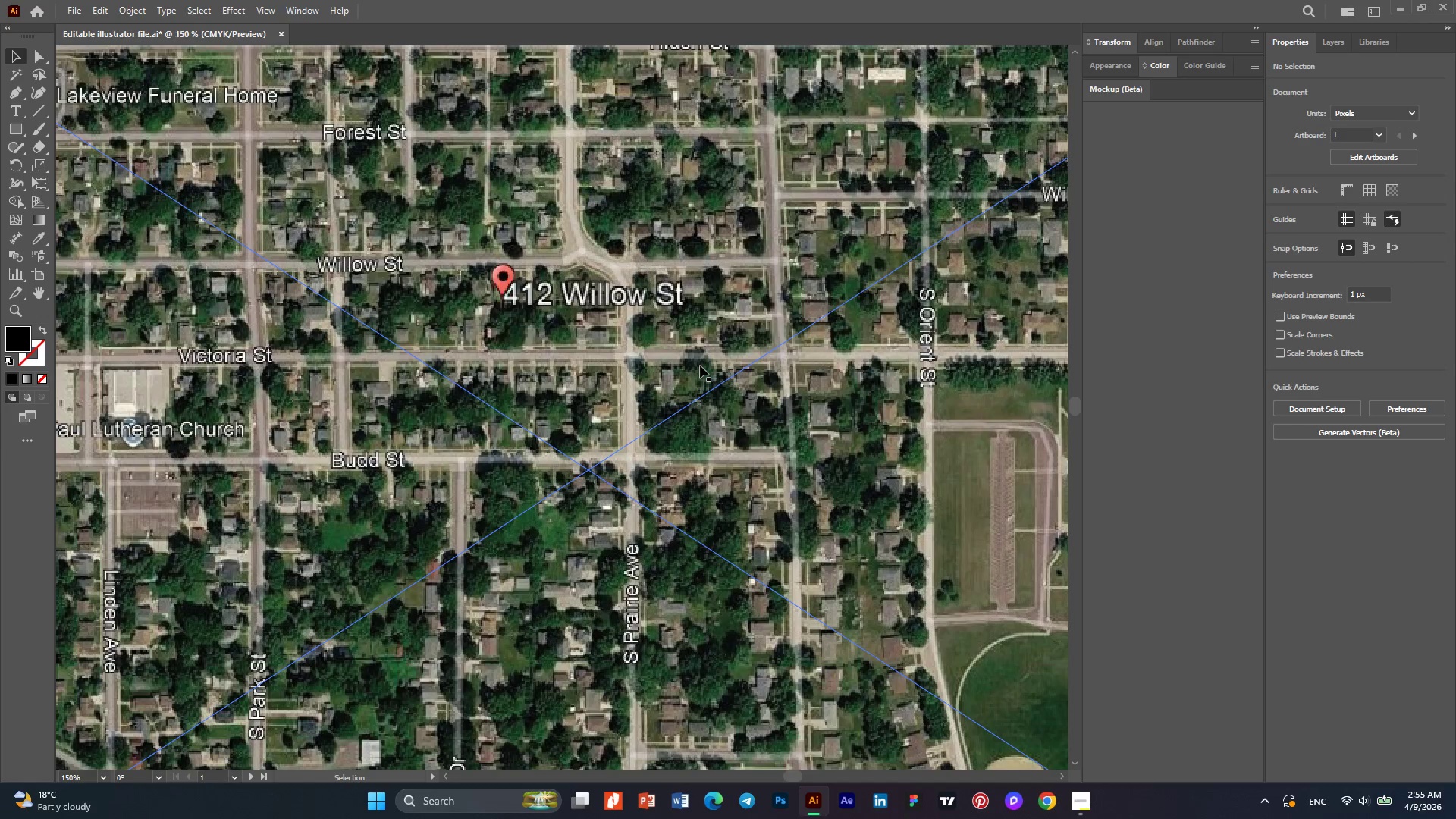 
key(Alt+AltLeft)
 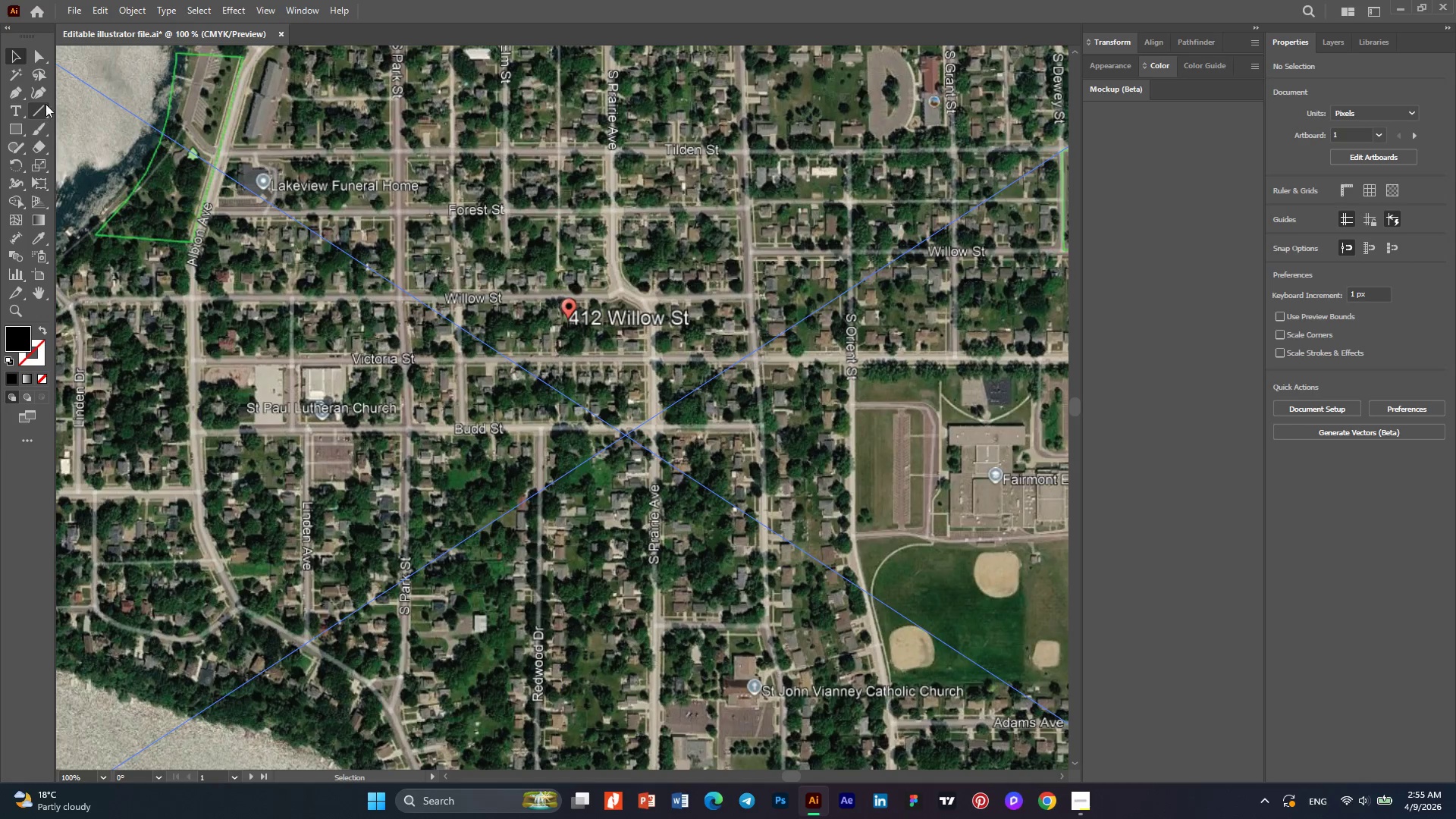 
left_click([19, 96])
 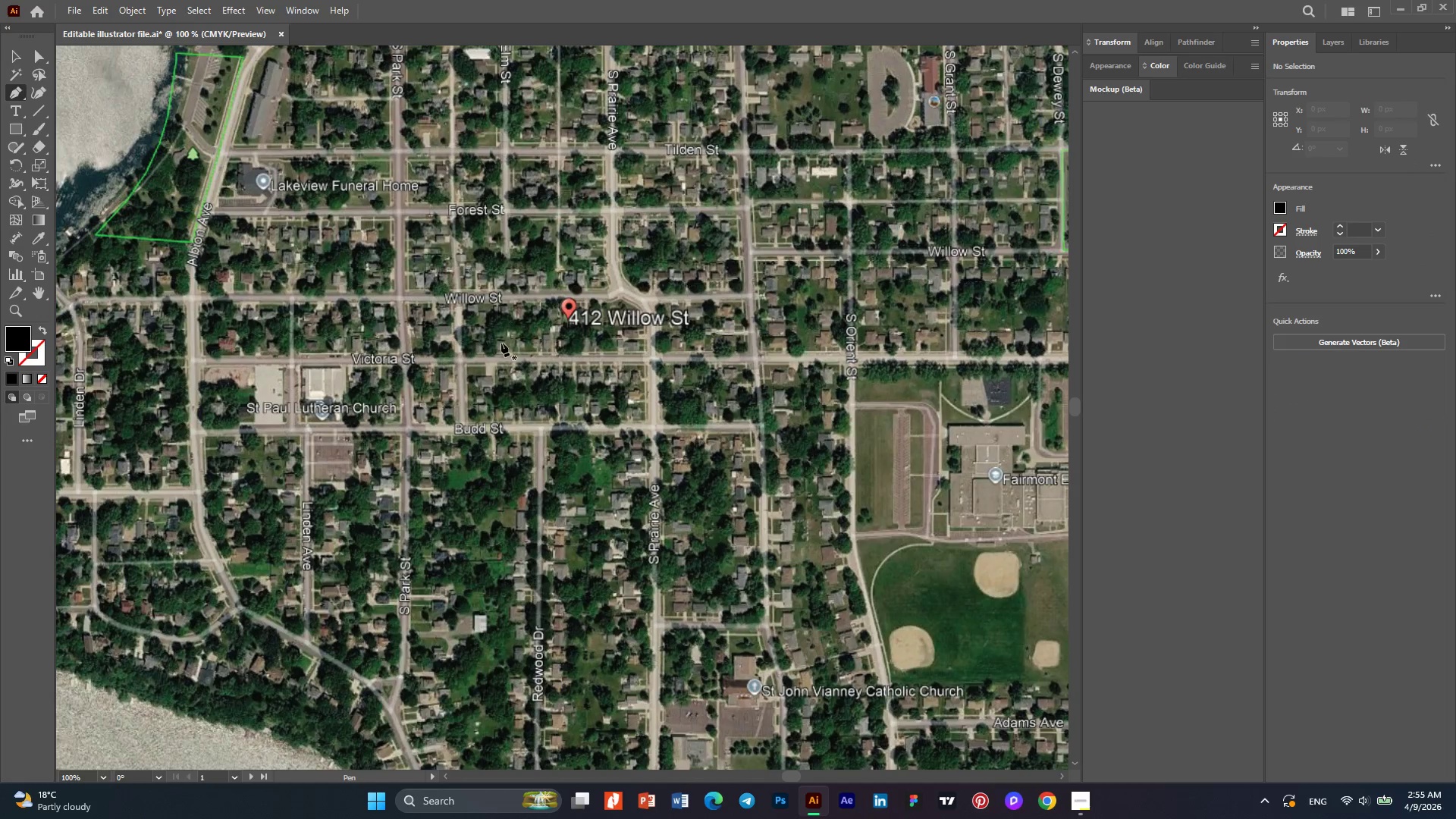 
hold_key(key=AltLeft, duration=0.39)
scroll: coordinate [501, 344], scroll_direction: down, amount: 2.0
 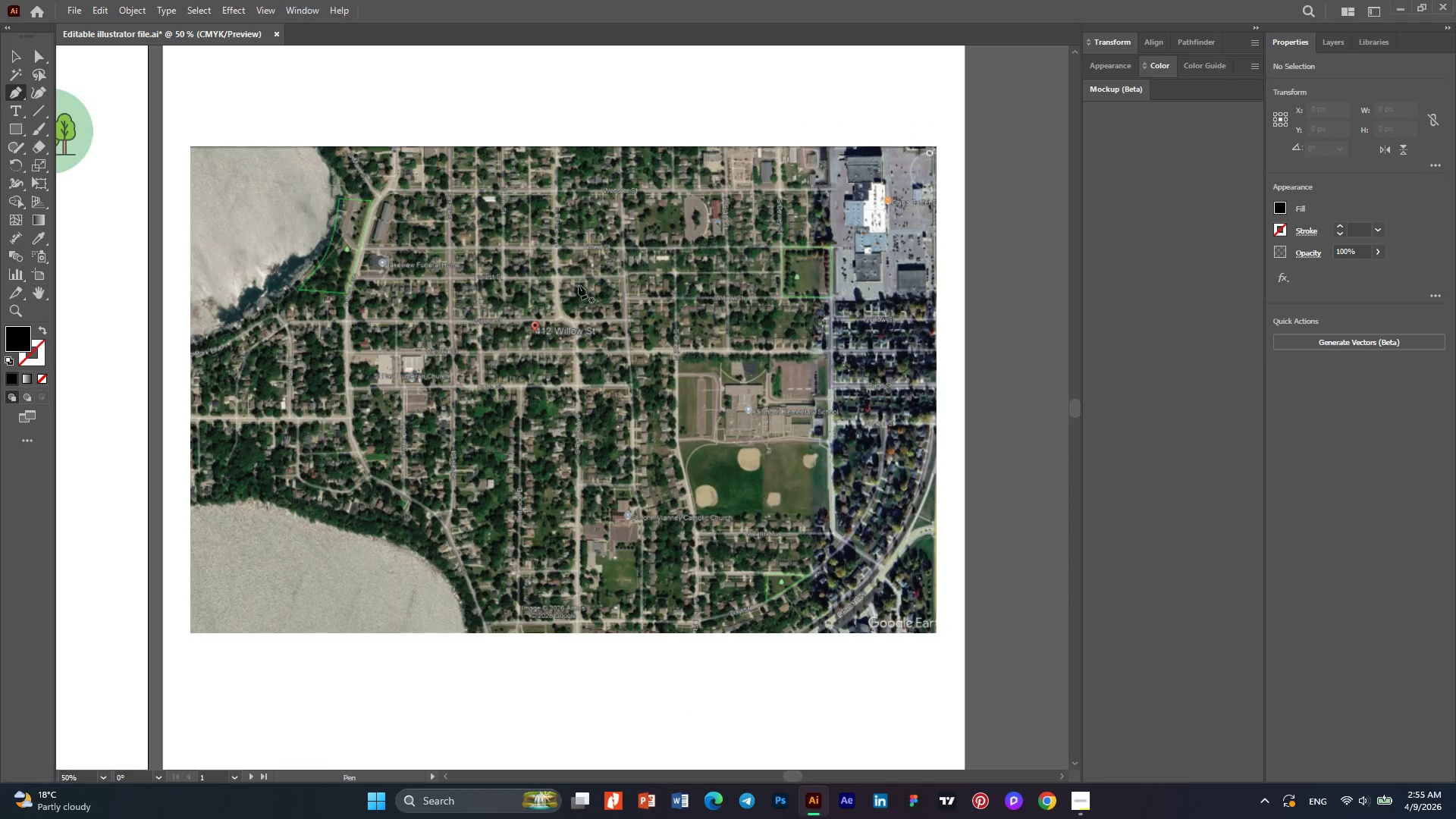 
hold_key(key=AltLeft, duration=0.67)
scroll: coordinate [571, 266], scroll_direction: up, amount: 2.0
 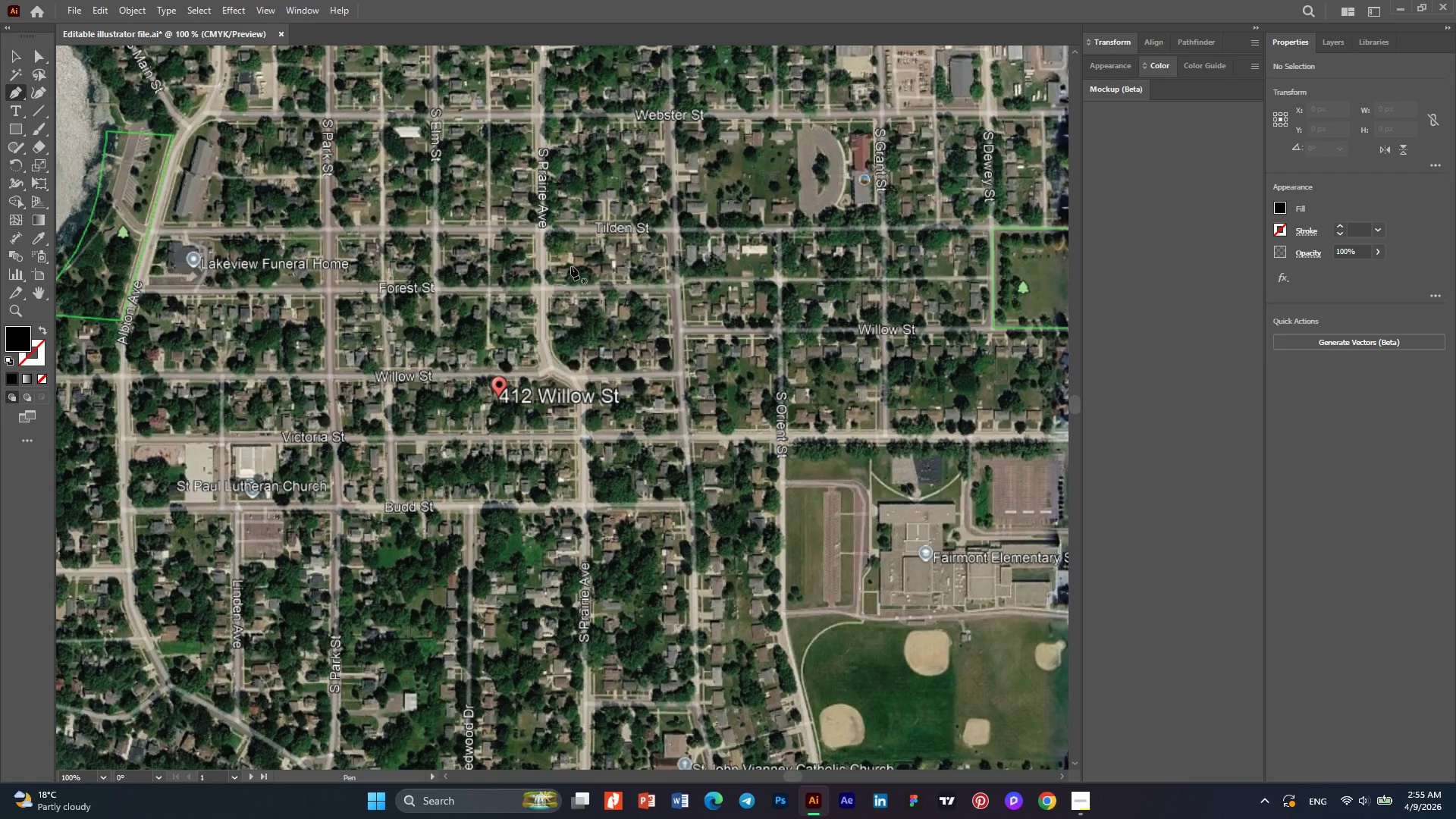 
hold_key(key=AltLeft, duration=0.66)
scroll: coordinate [571, 266], scroll_direction: down, amount: 1.0
 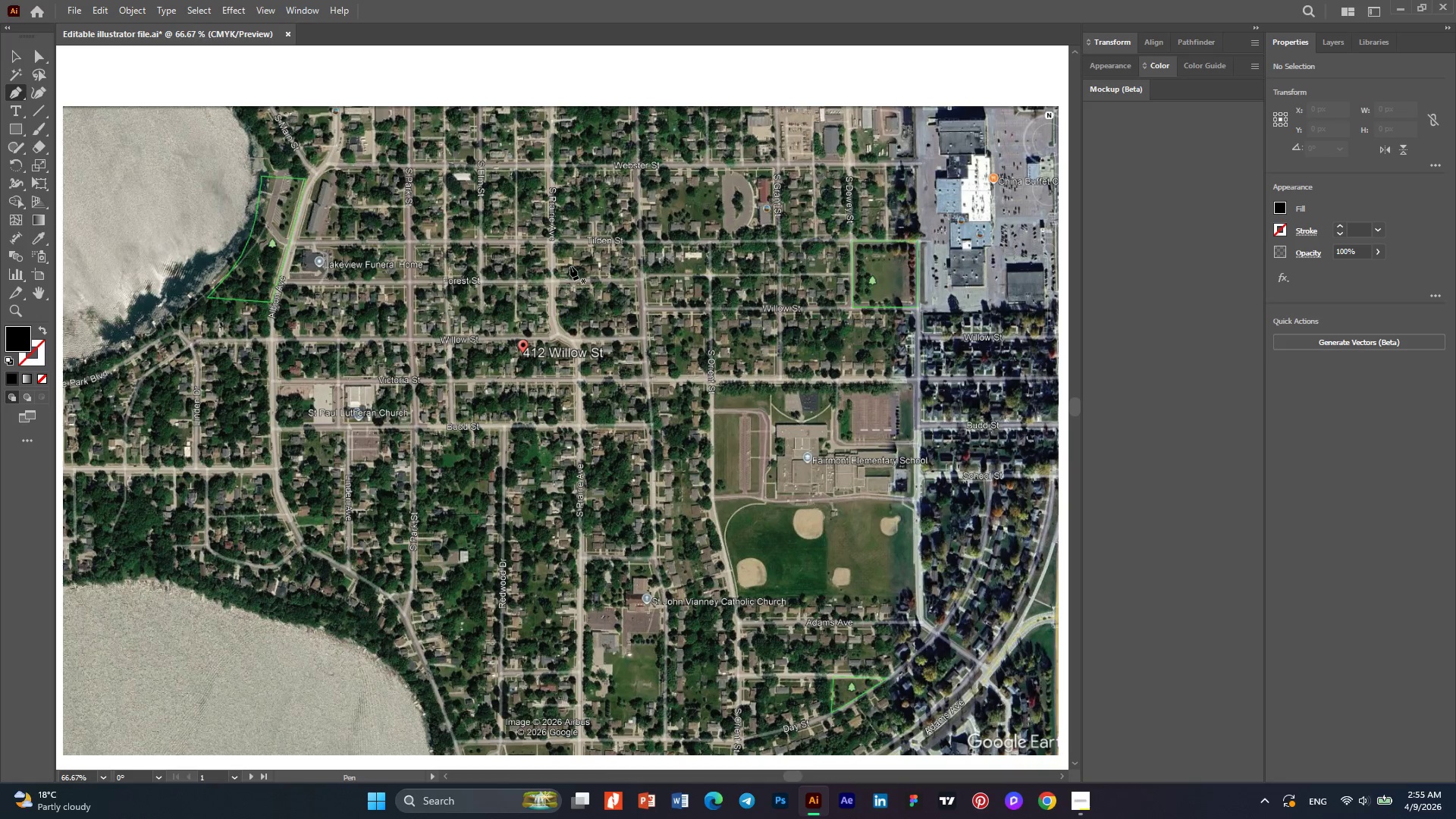 
hold_key(key=AltLeft, duration=0.34)
 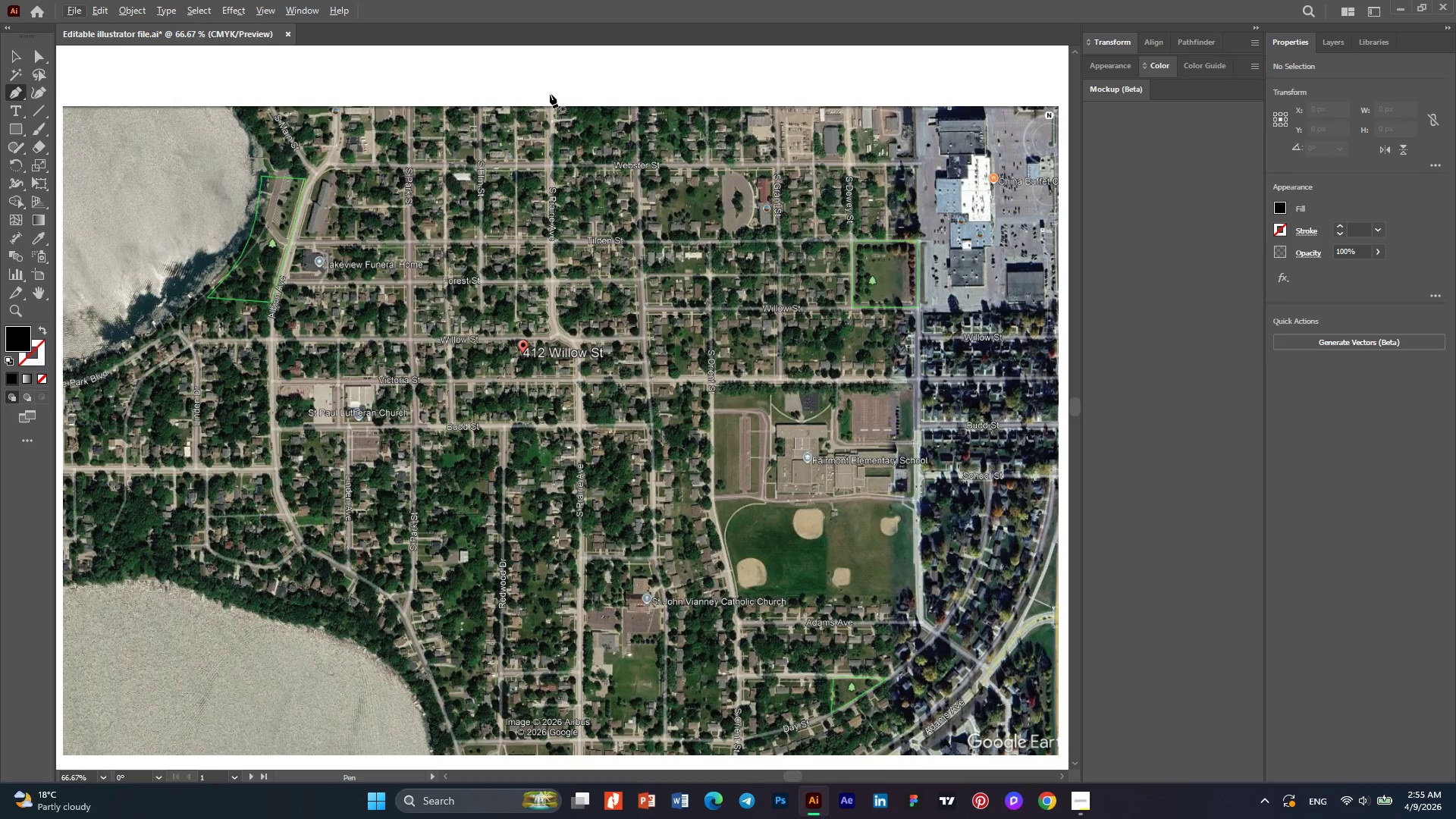 
left_click([550, 94])
 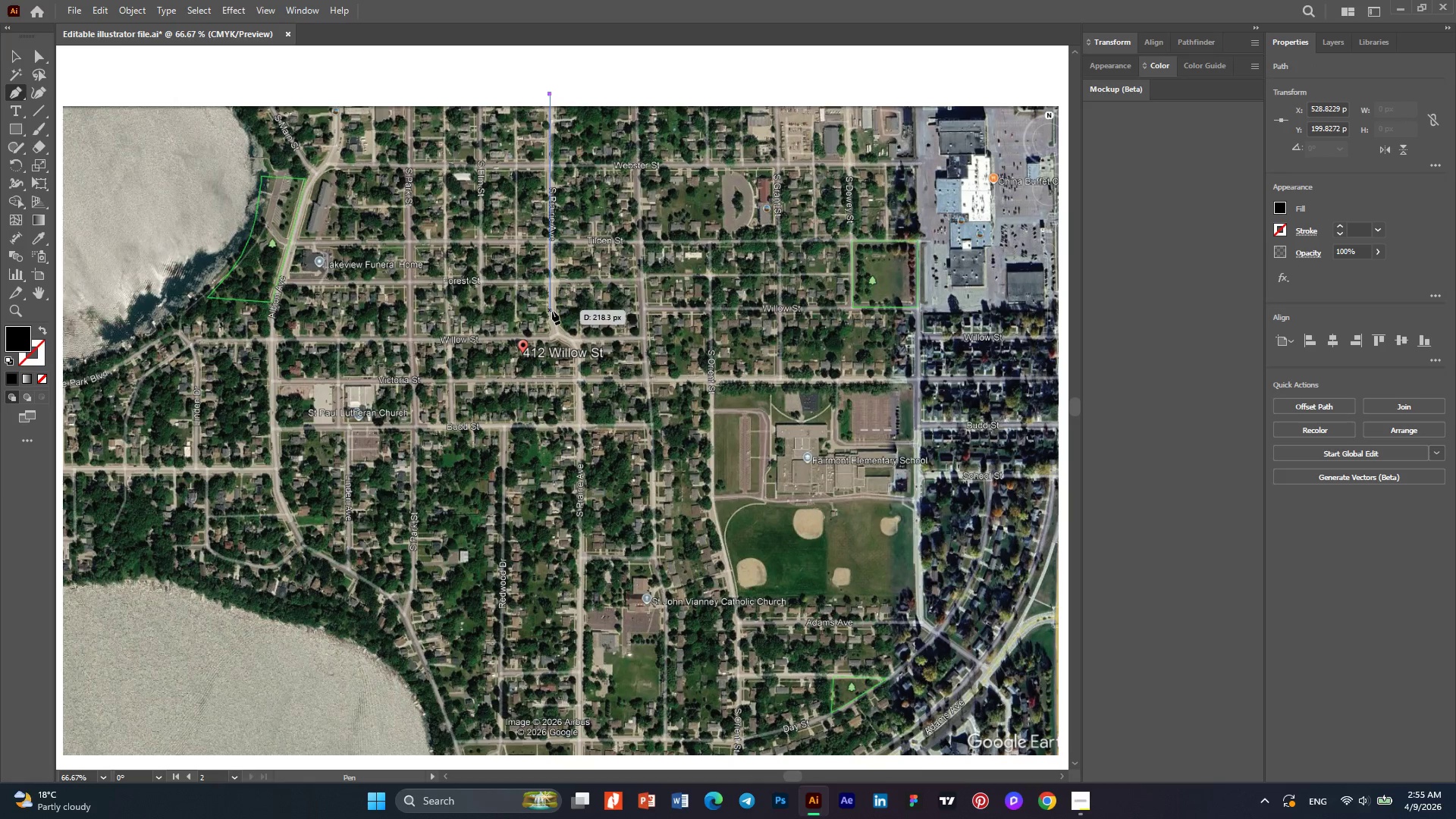 
hold_key(key=AltLeft, duration=0.53)
 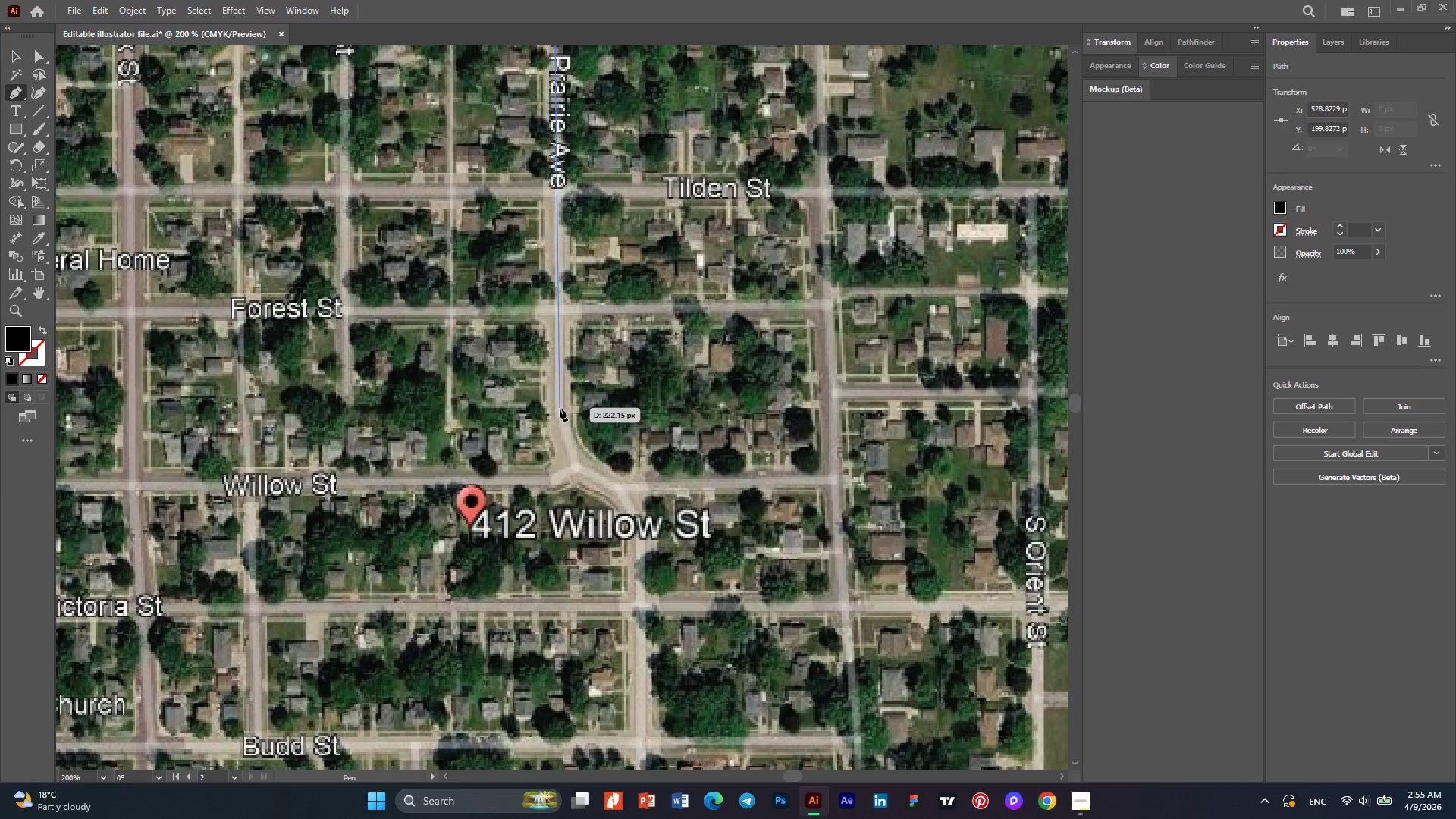 
scroll: coordinate [549, 349], scroll_direction: up, amount: 6.0
 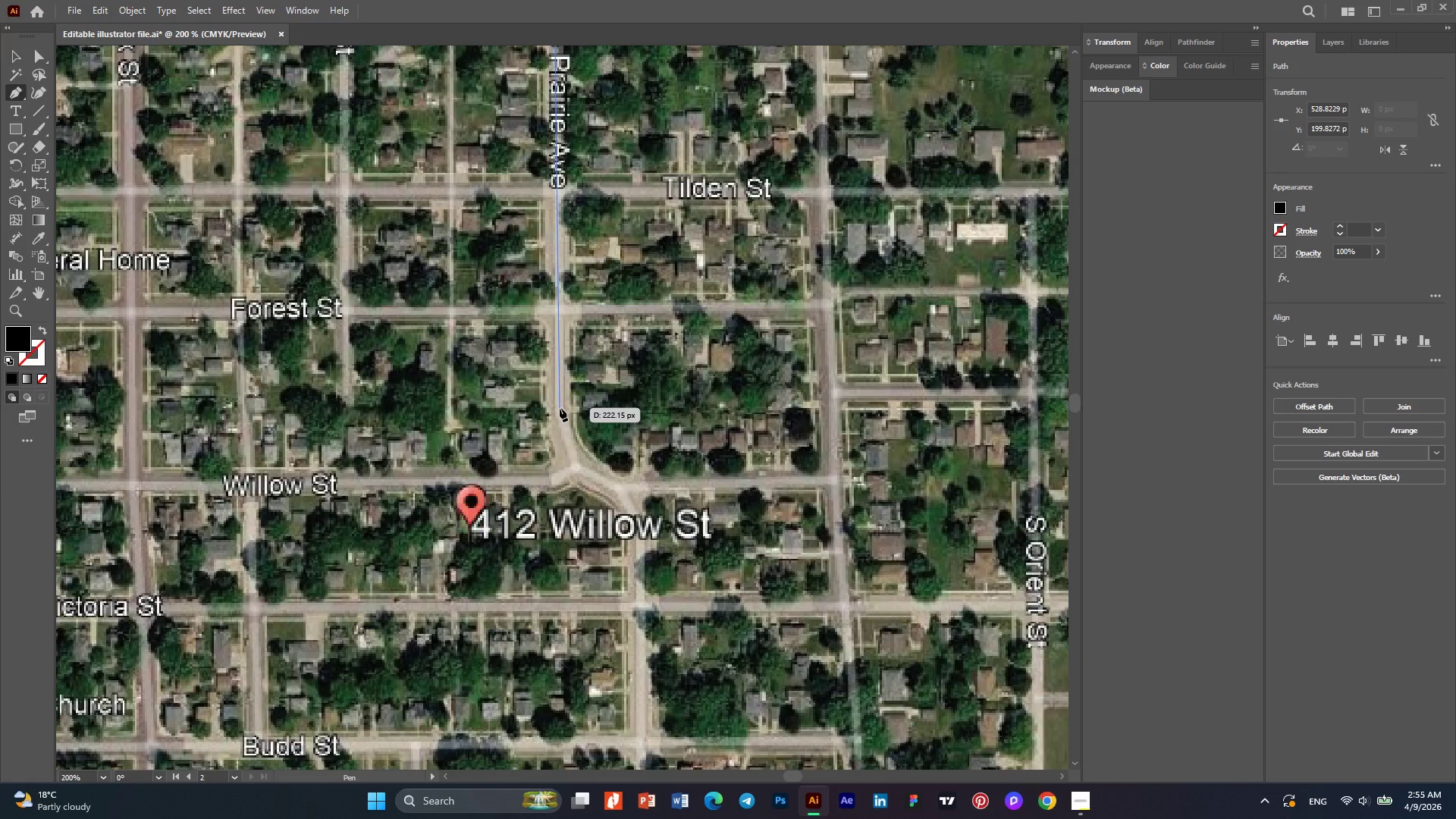 
left_click([560, 408])
 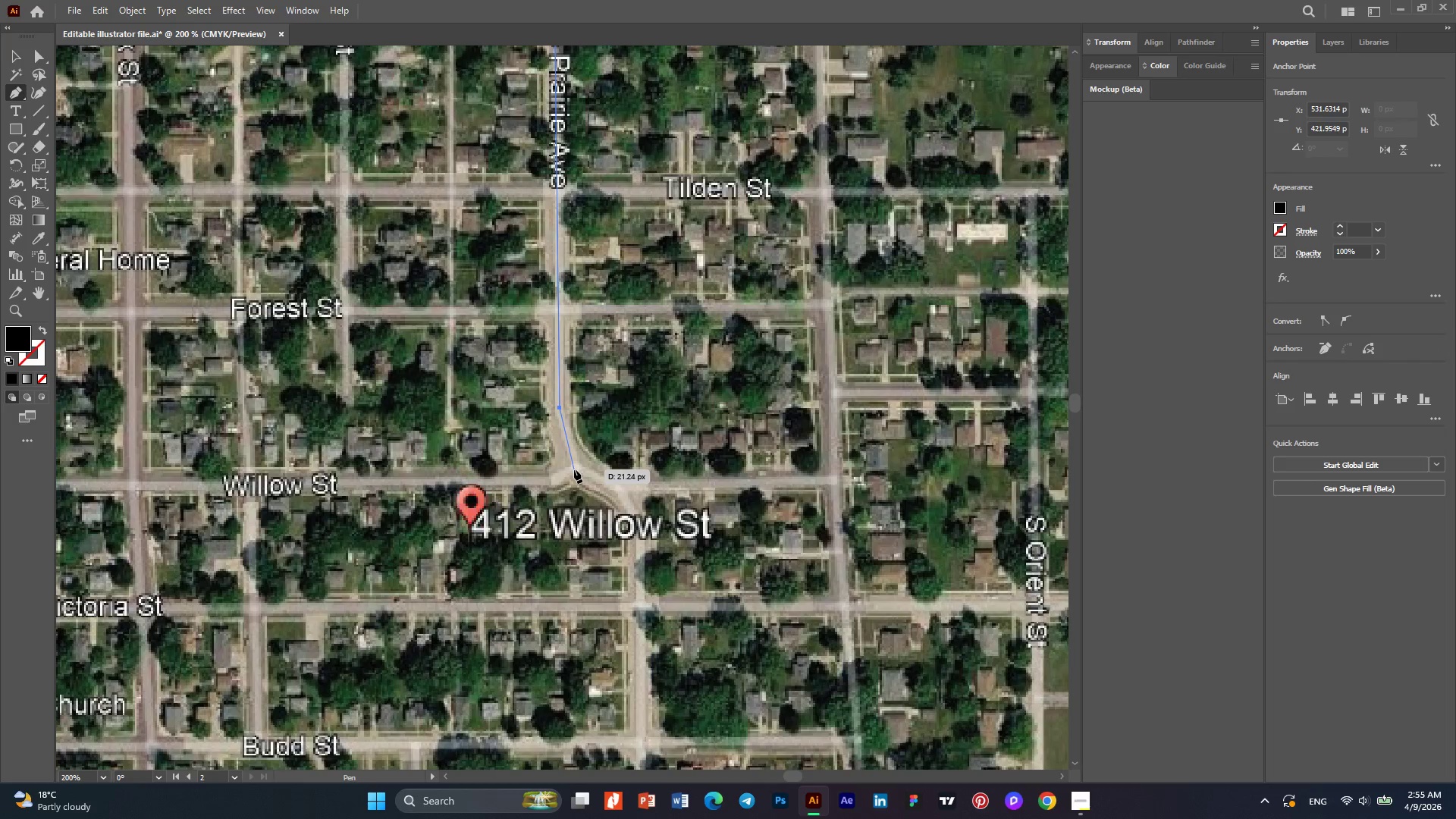 
left_click([574, 469])
 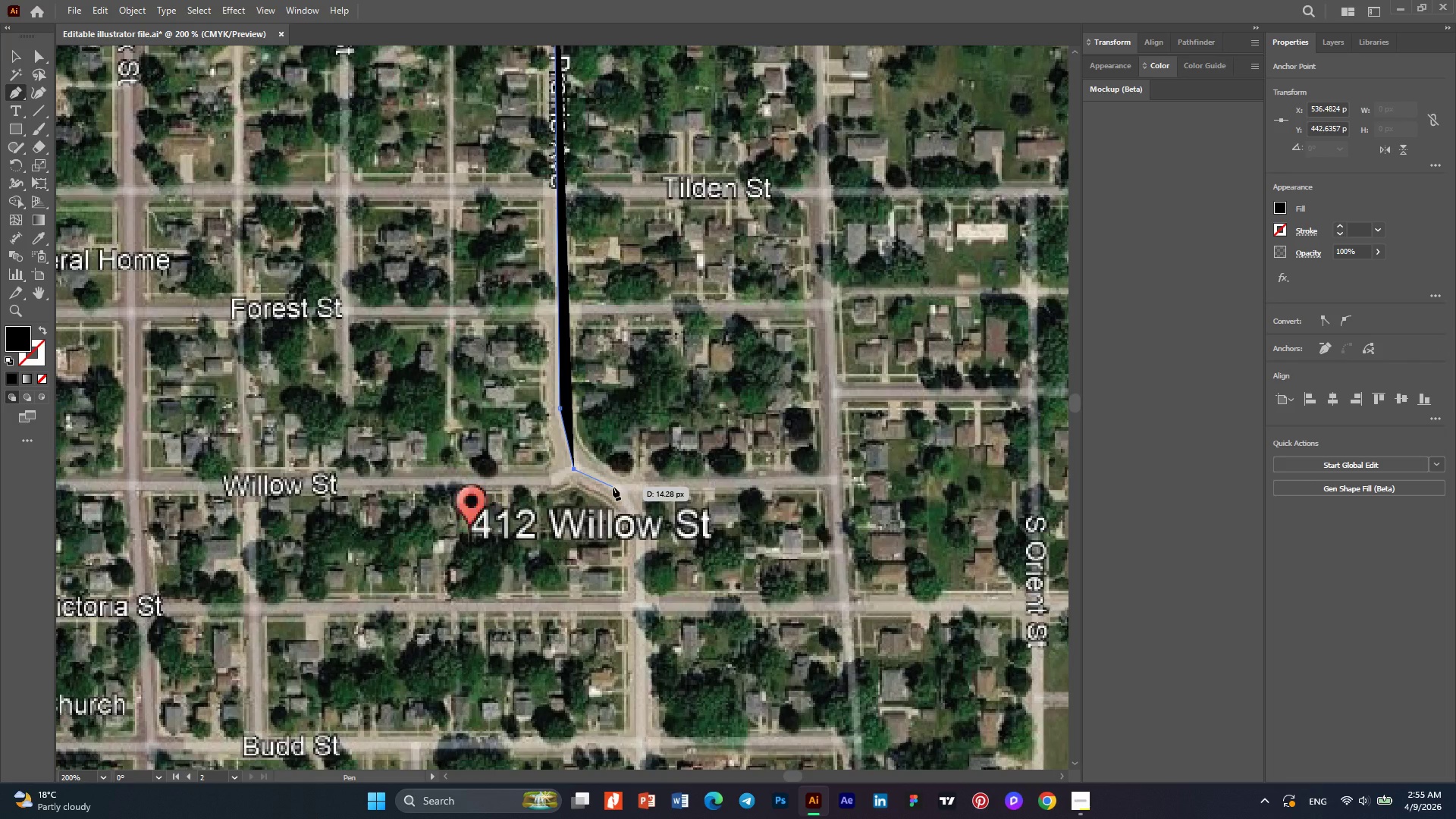 
left_click([613, 487])
 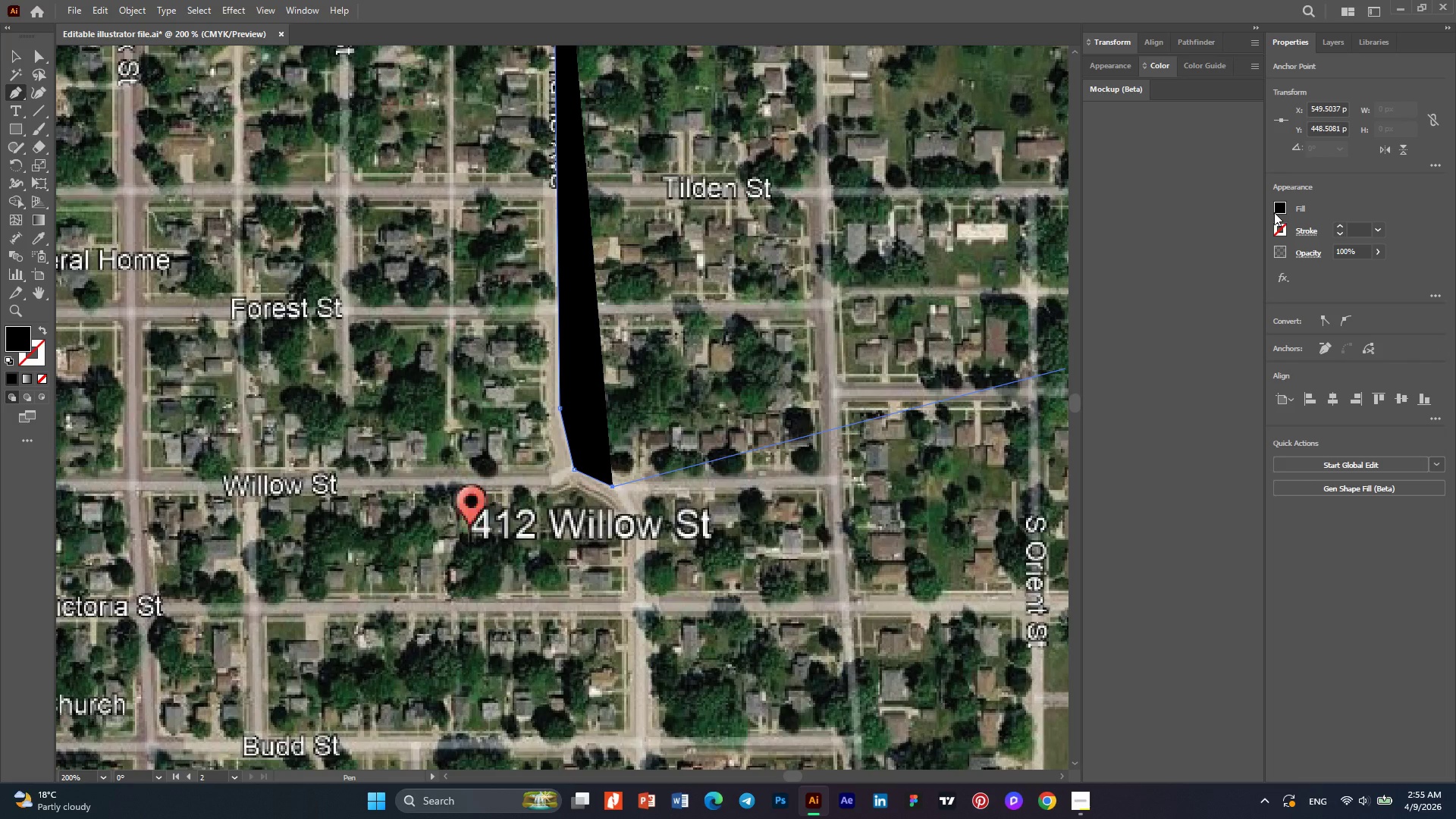 
left_click([1276, 212])
 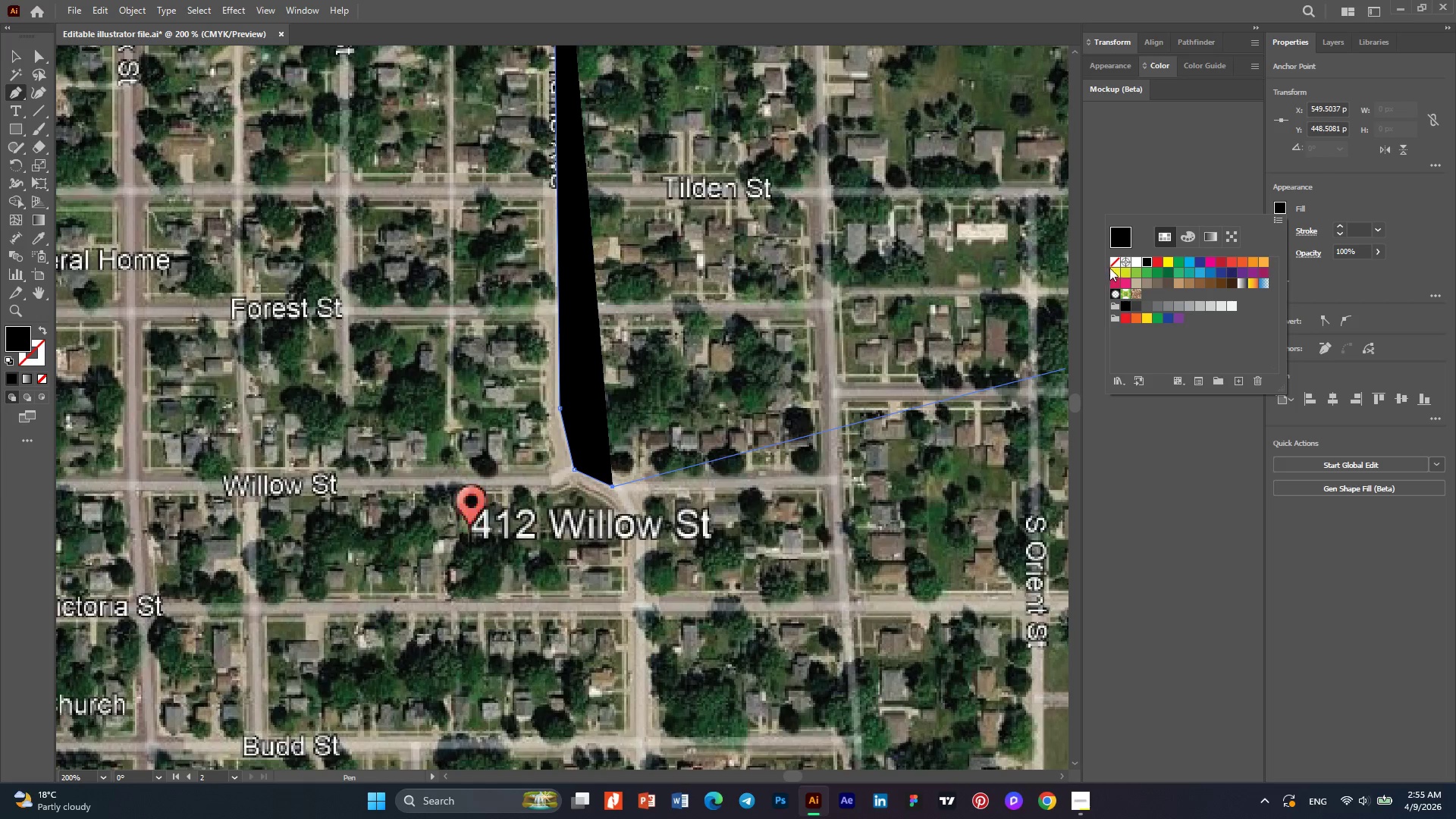 
left_click([1118, 265])
 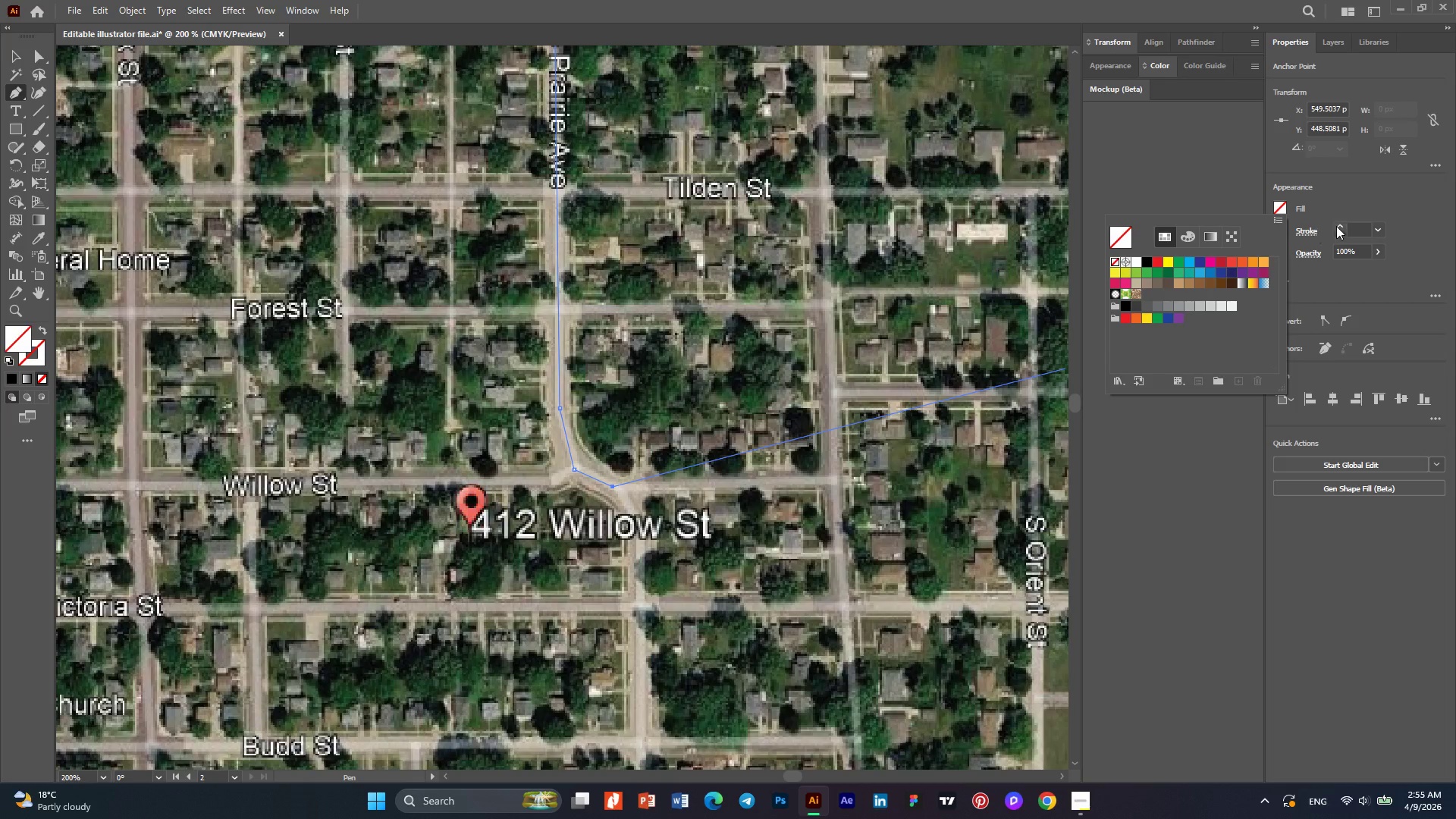 
left_click([1338, 226])
 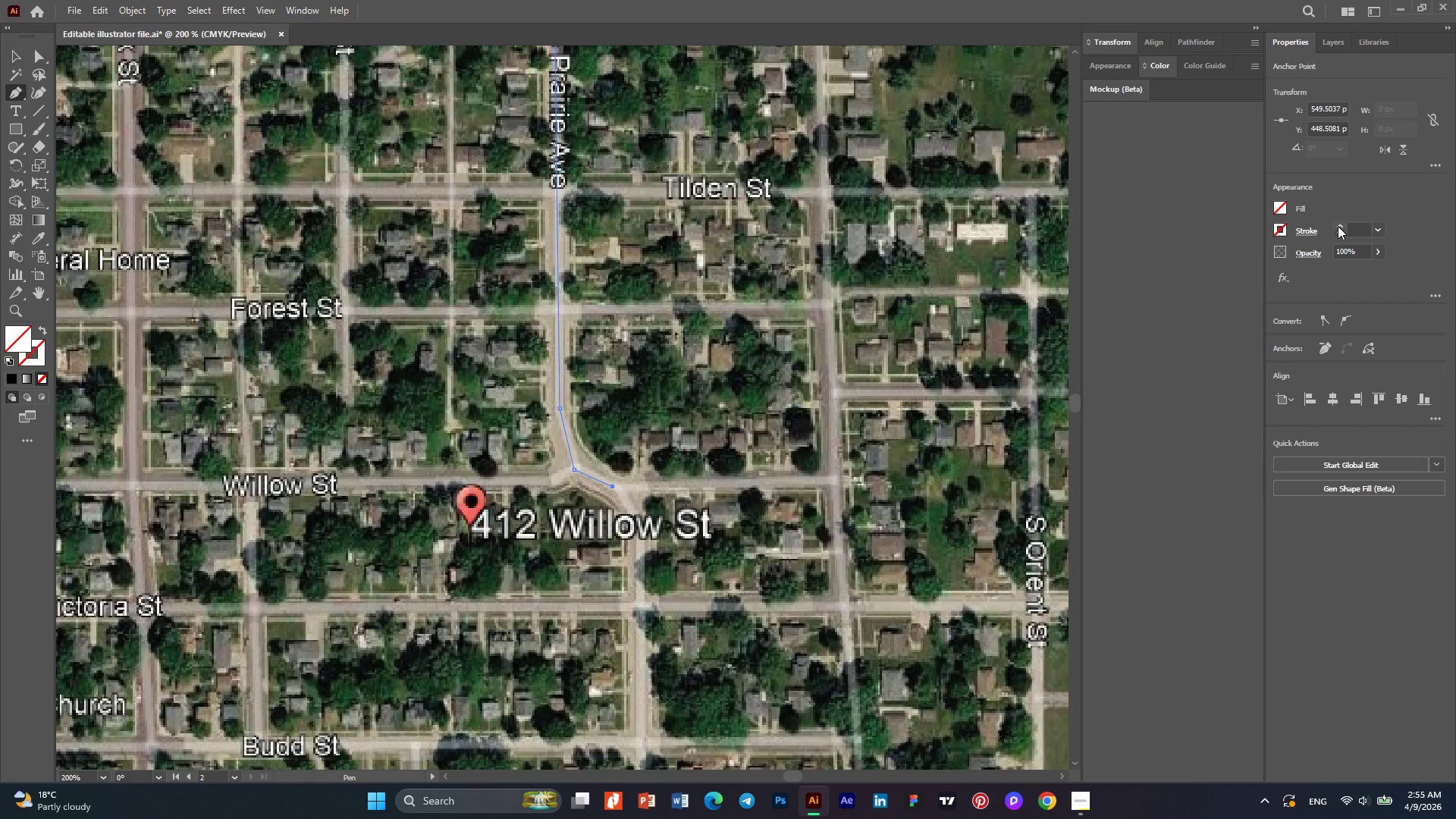 
left_click([1338, 226])
 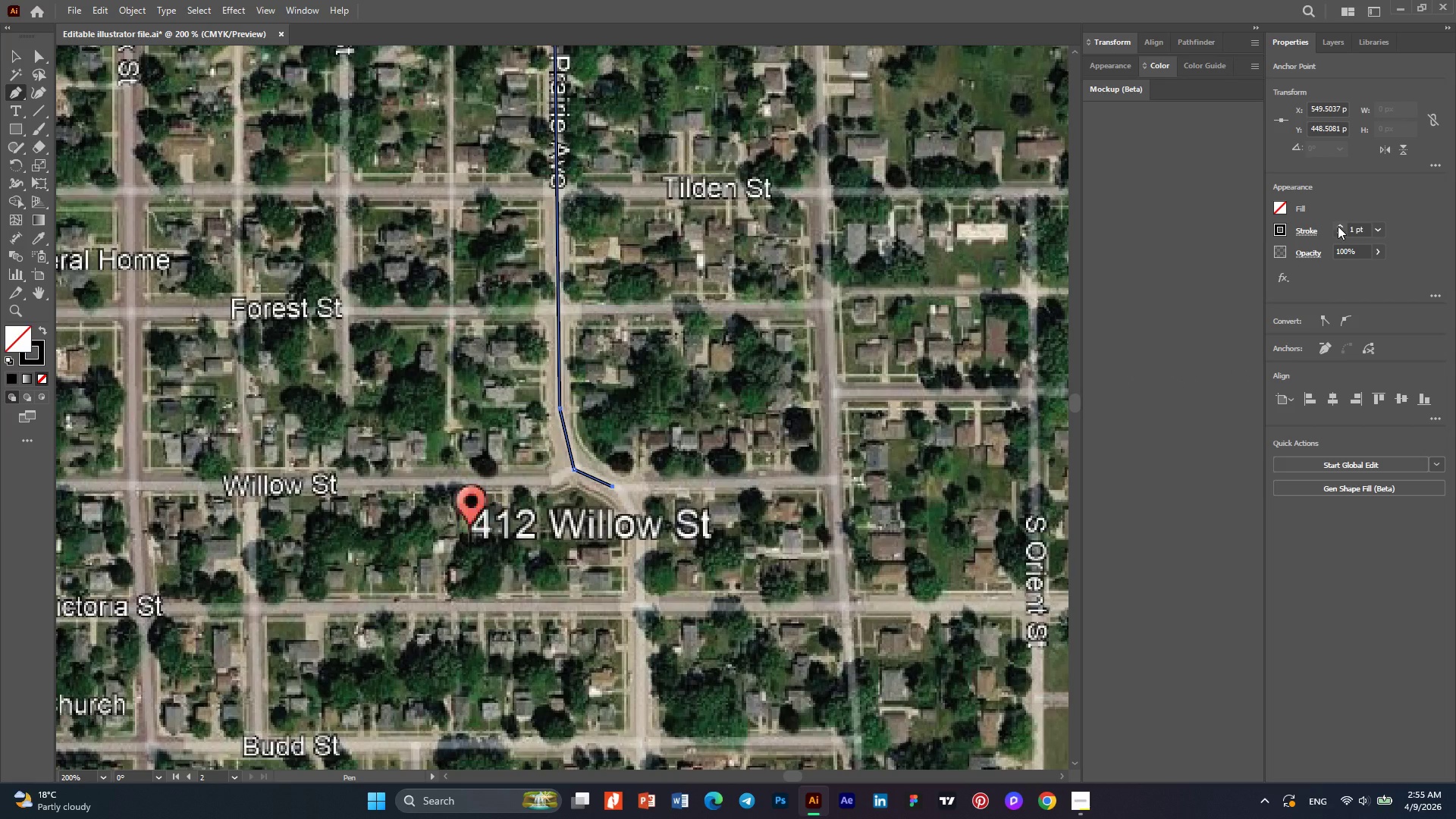 
left_click([1338, 226])
 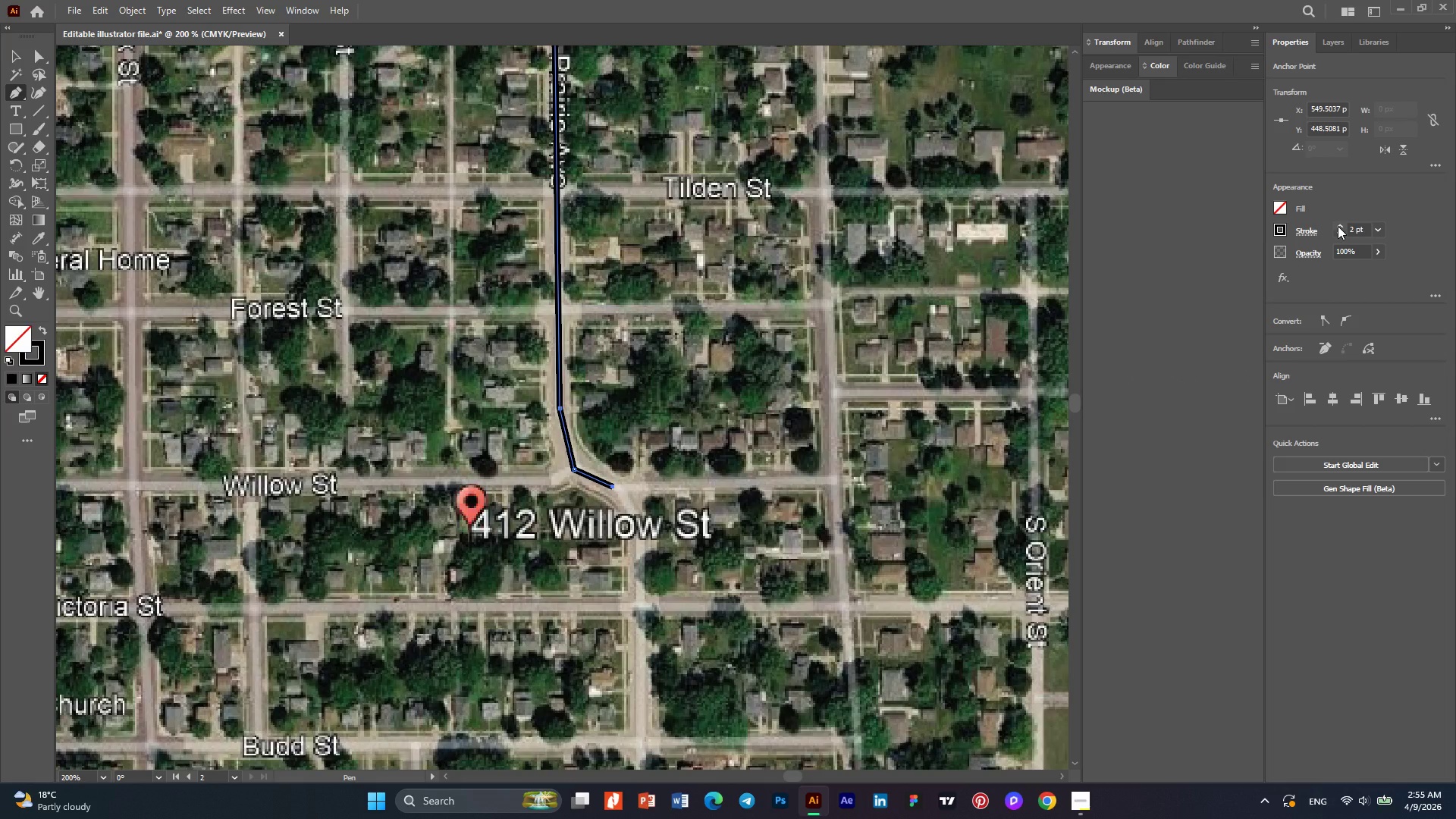 
left_click([1338, 226])
 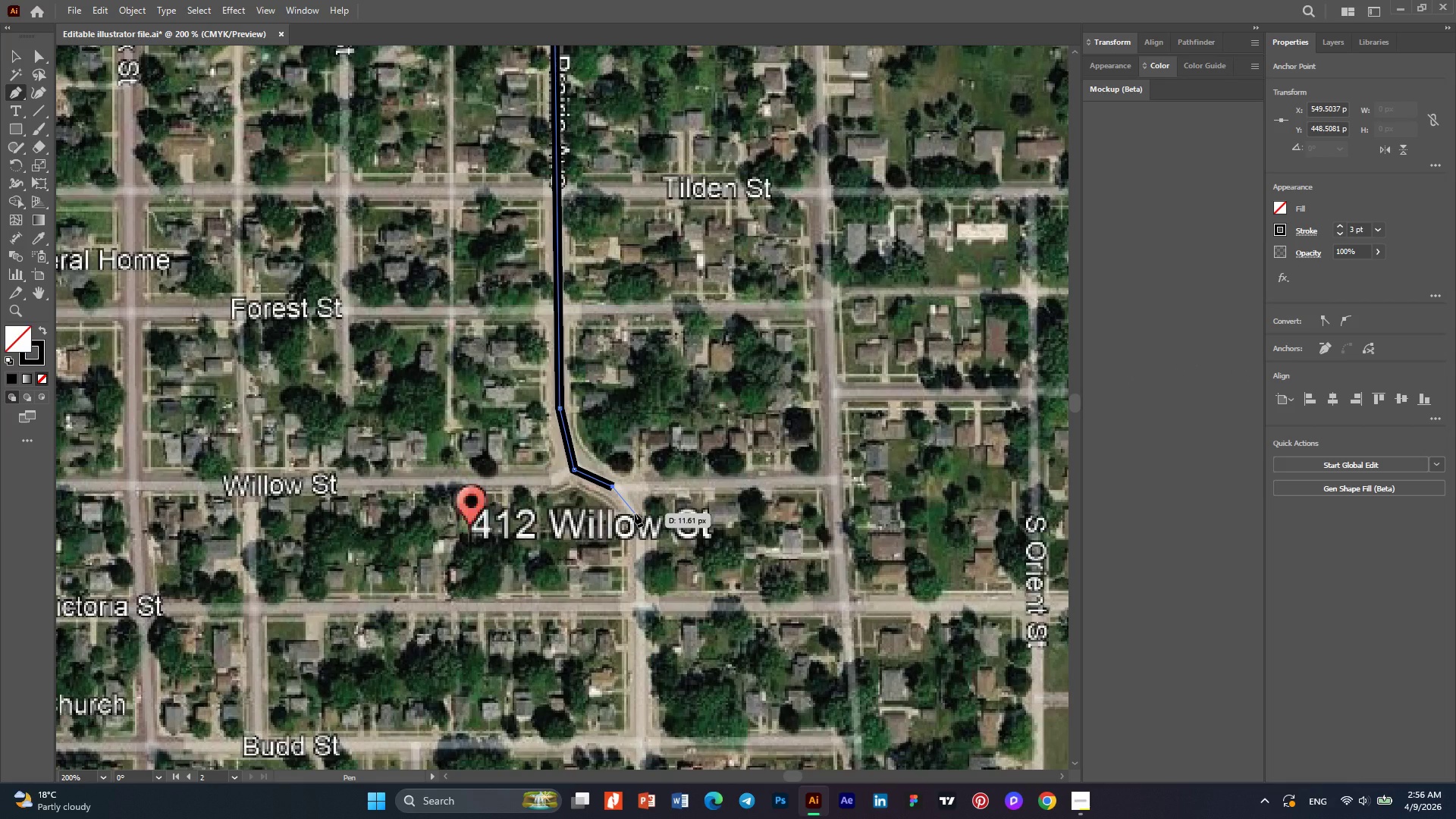 
left_click([635, 513])
 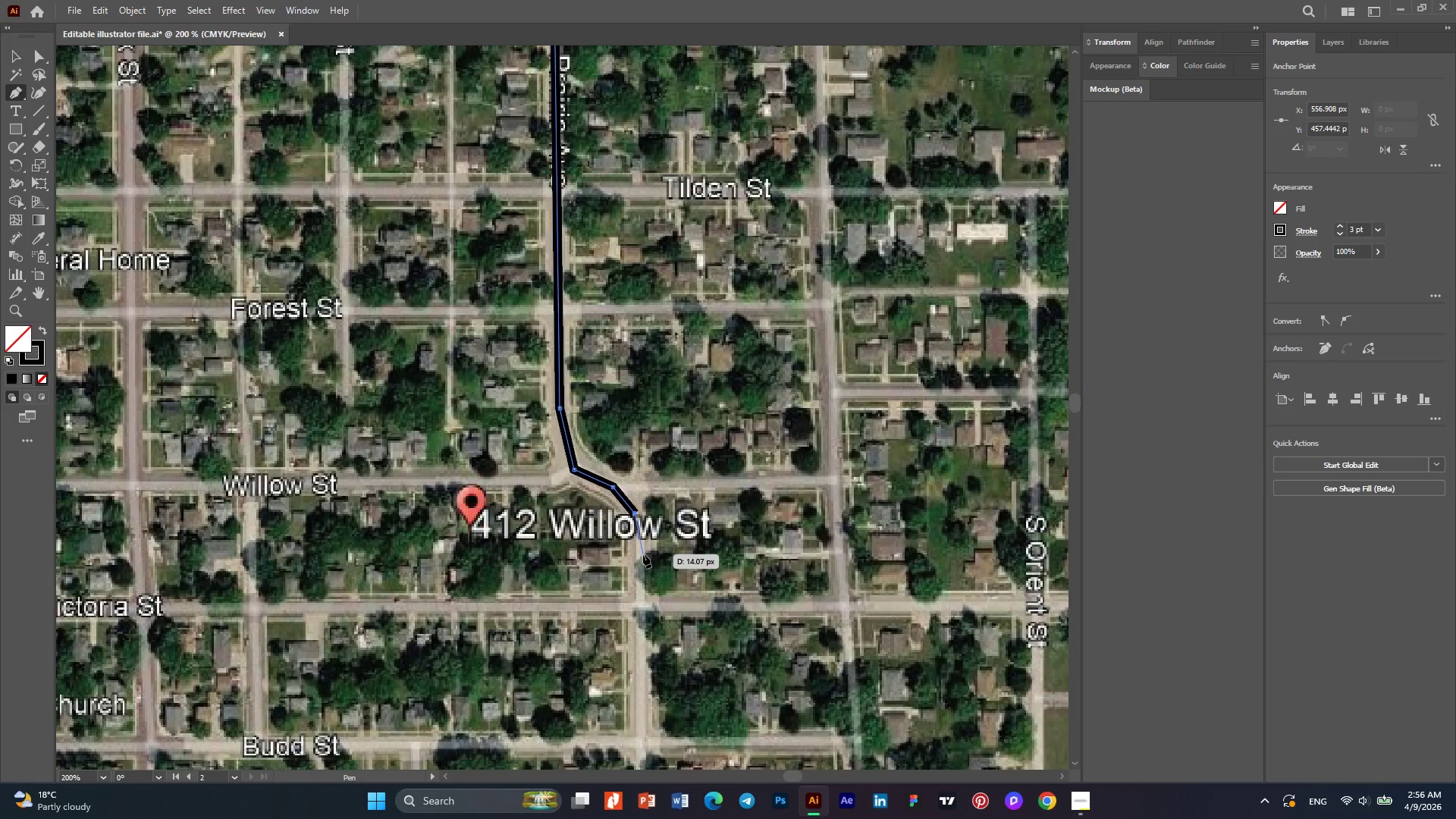 
left_click([642, 556])
 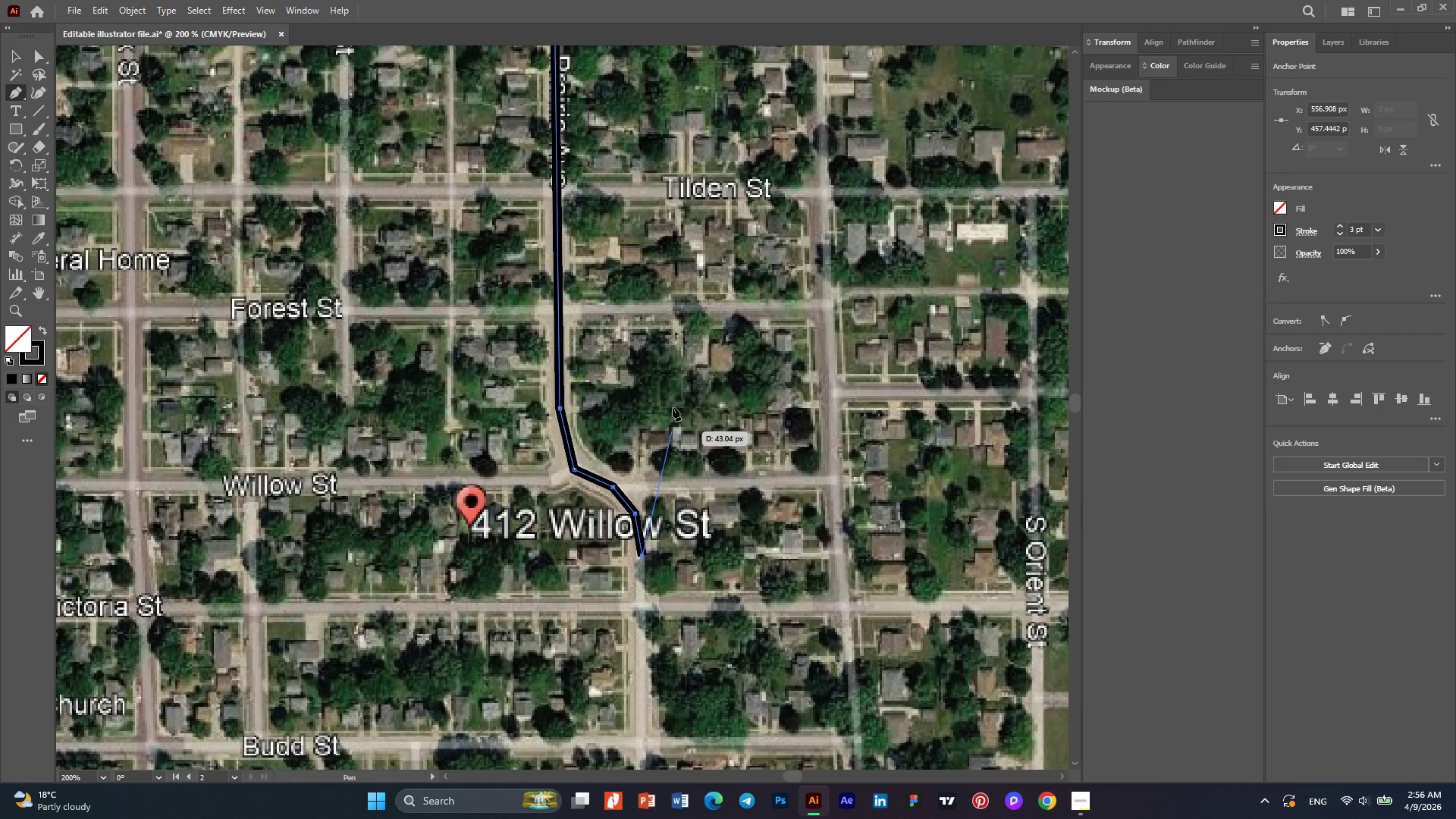 
hold_key(key=AltLeft, duration=0.31)
scroll: coordinate [673, 387], scroll_direction: down, amount: 5.0
 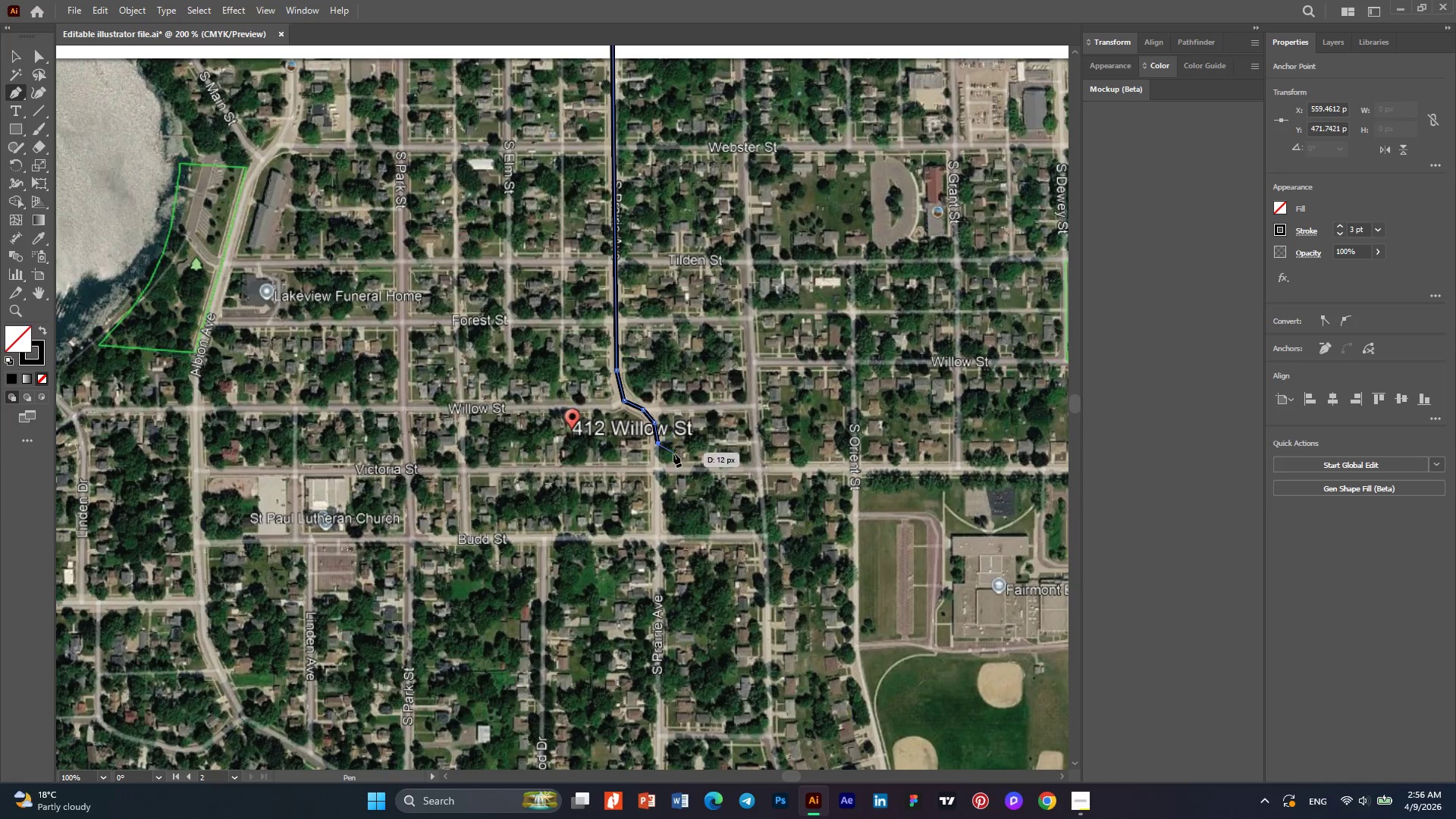 
left_click([654, 545])
 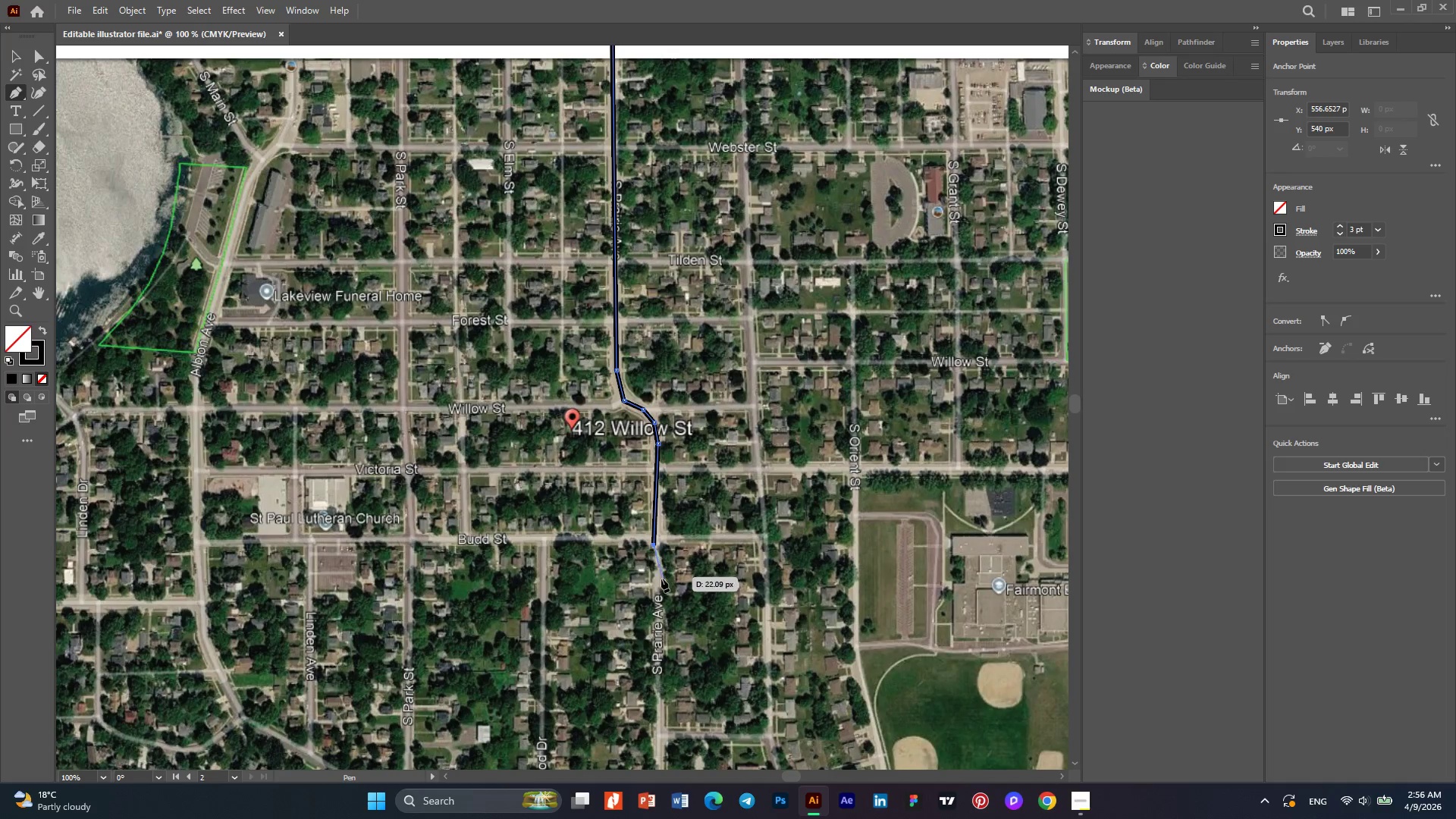 
left_click([661, 579])
 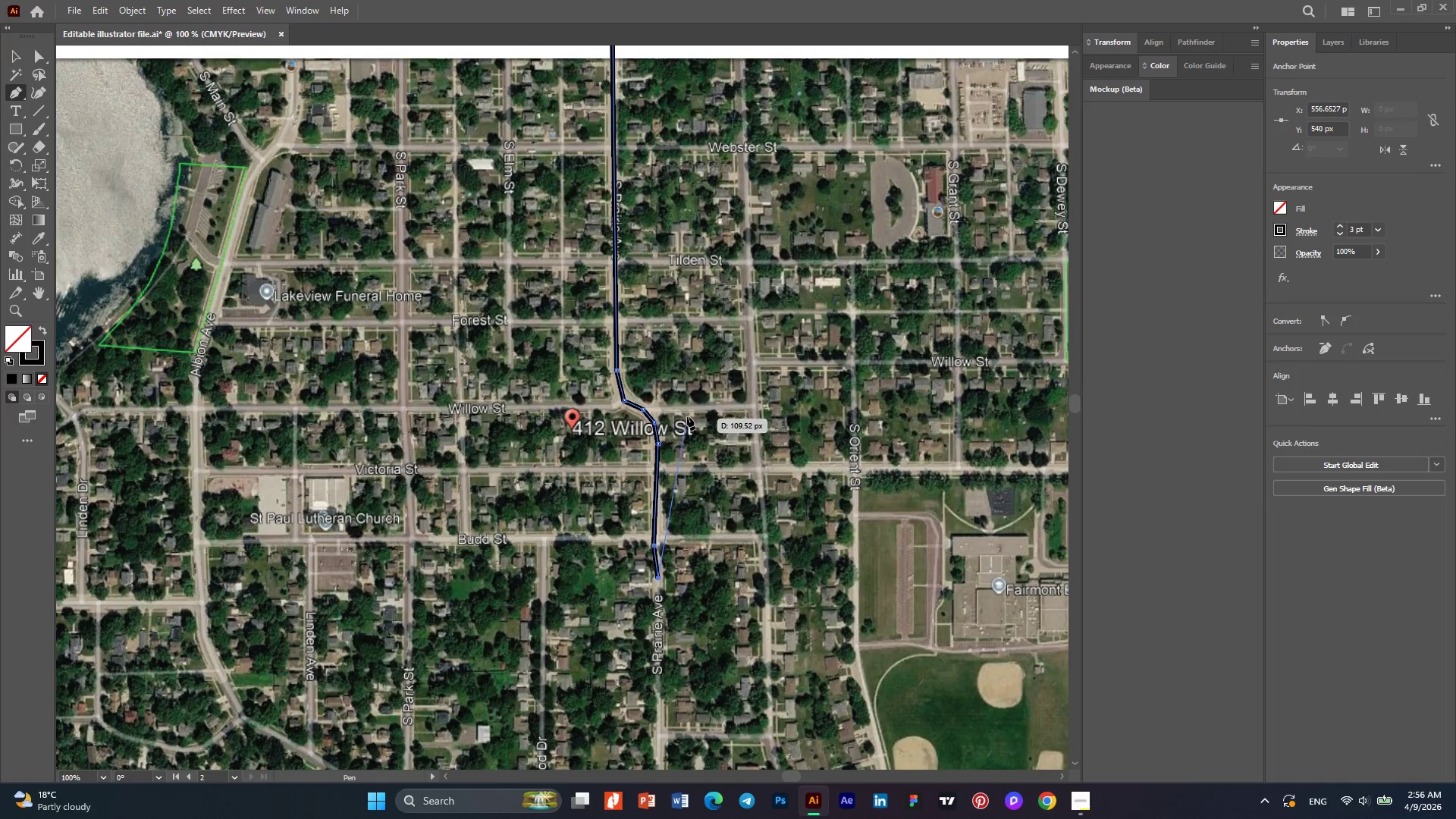 
key(Alt+AltLeft)
 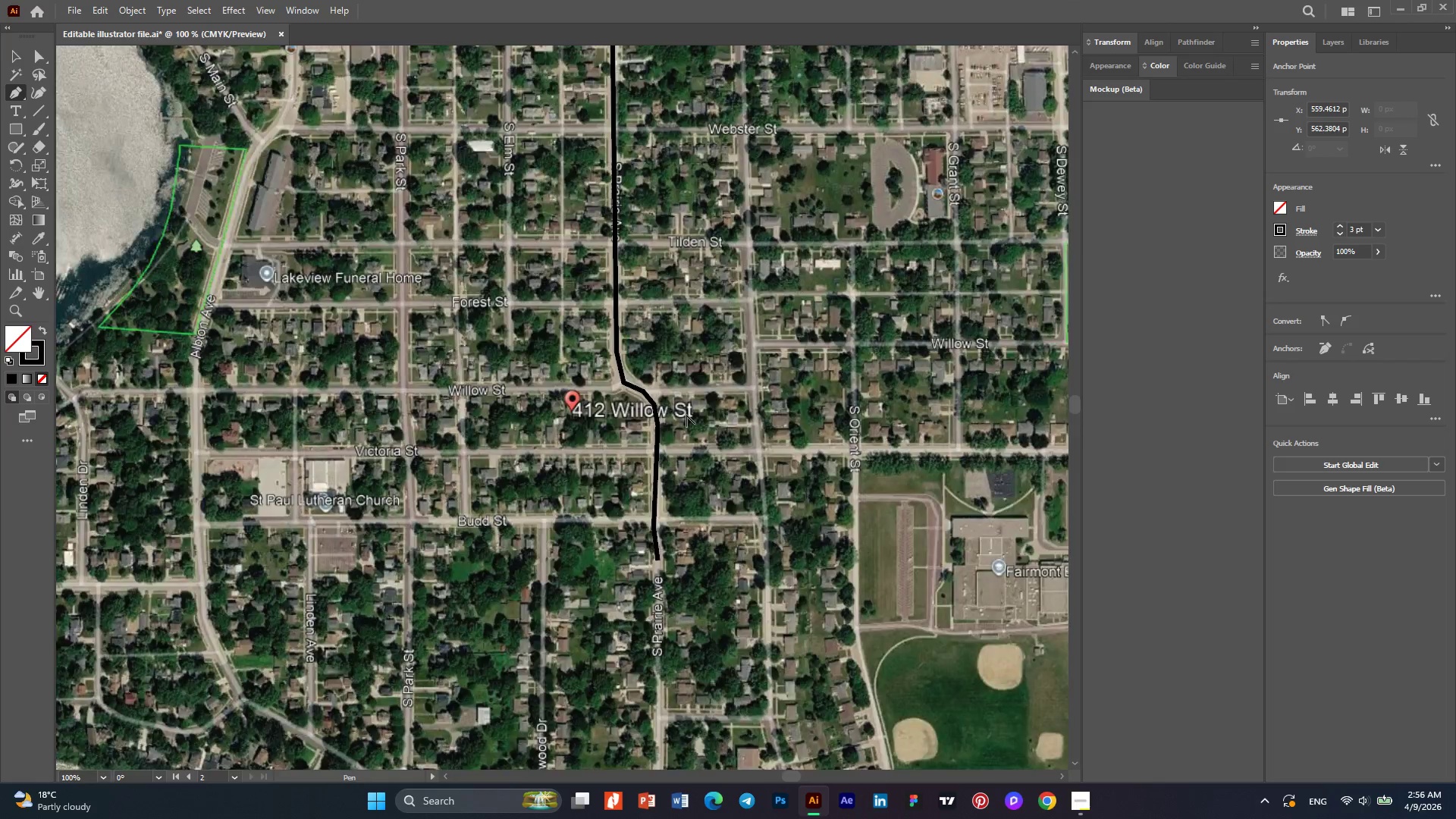 
scroll: coordinate [682, 415], scroll_direction: down, amount: 3.0
 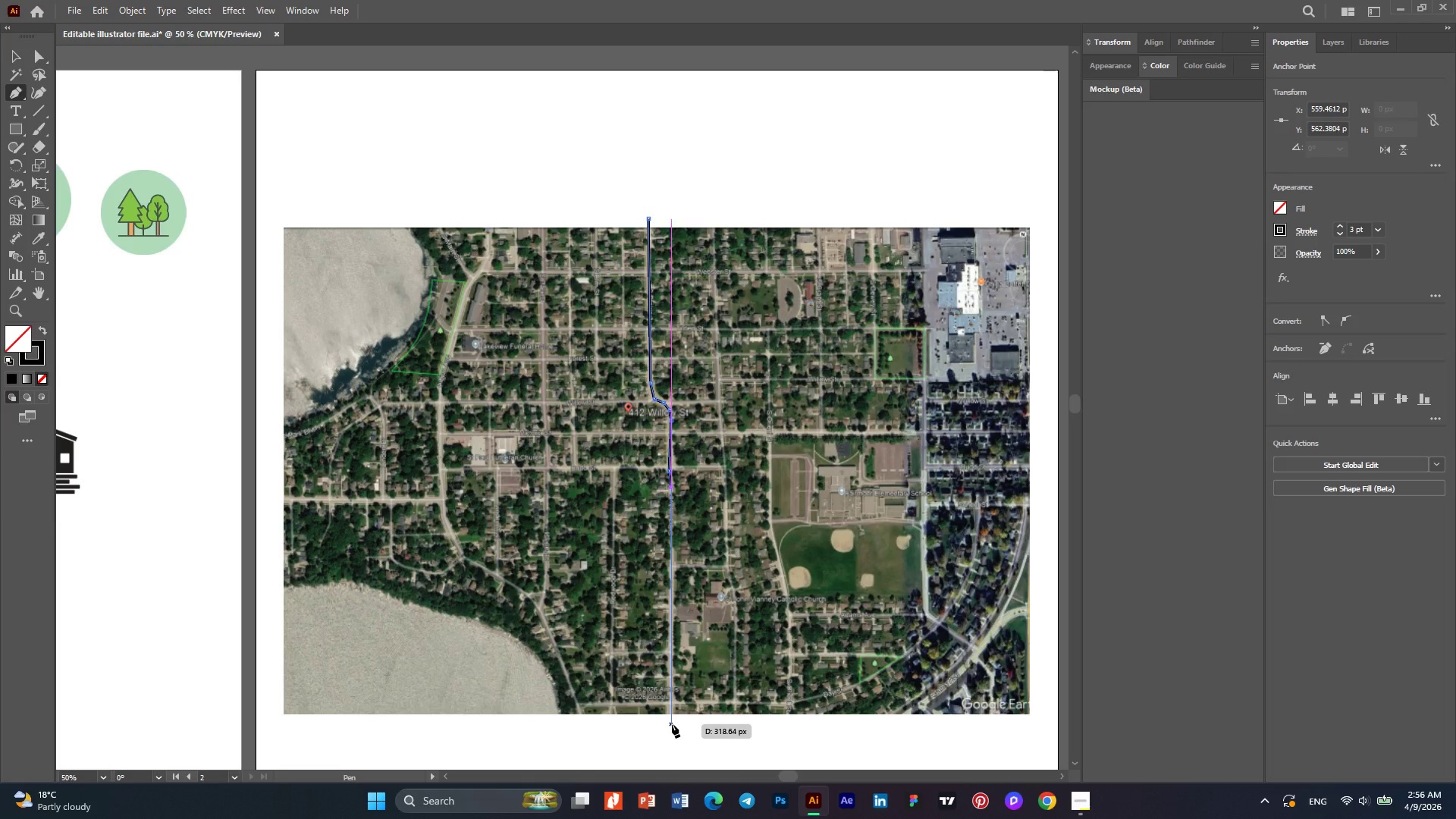 
left_click([672, 723])
 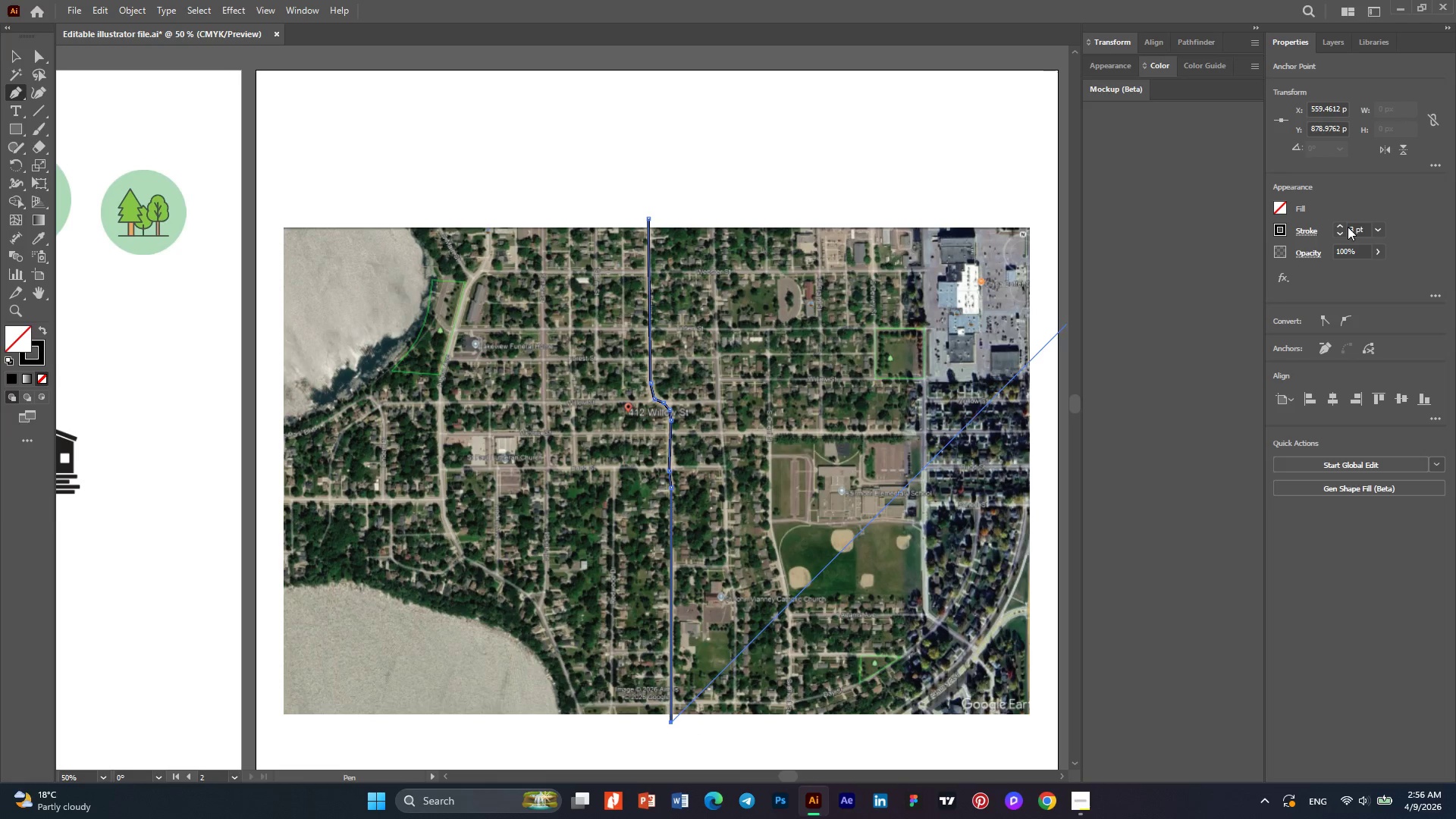 
left_click([1338, 227])
 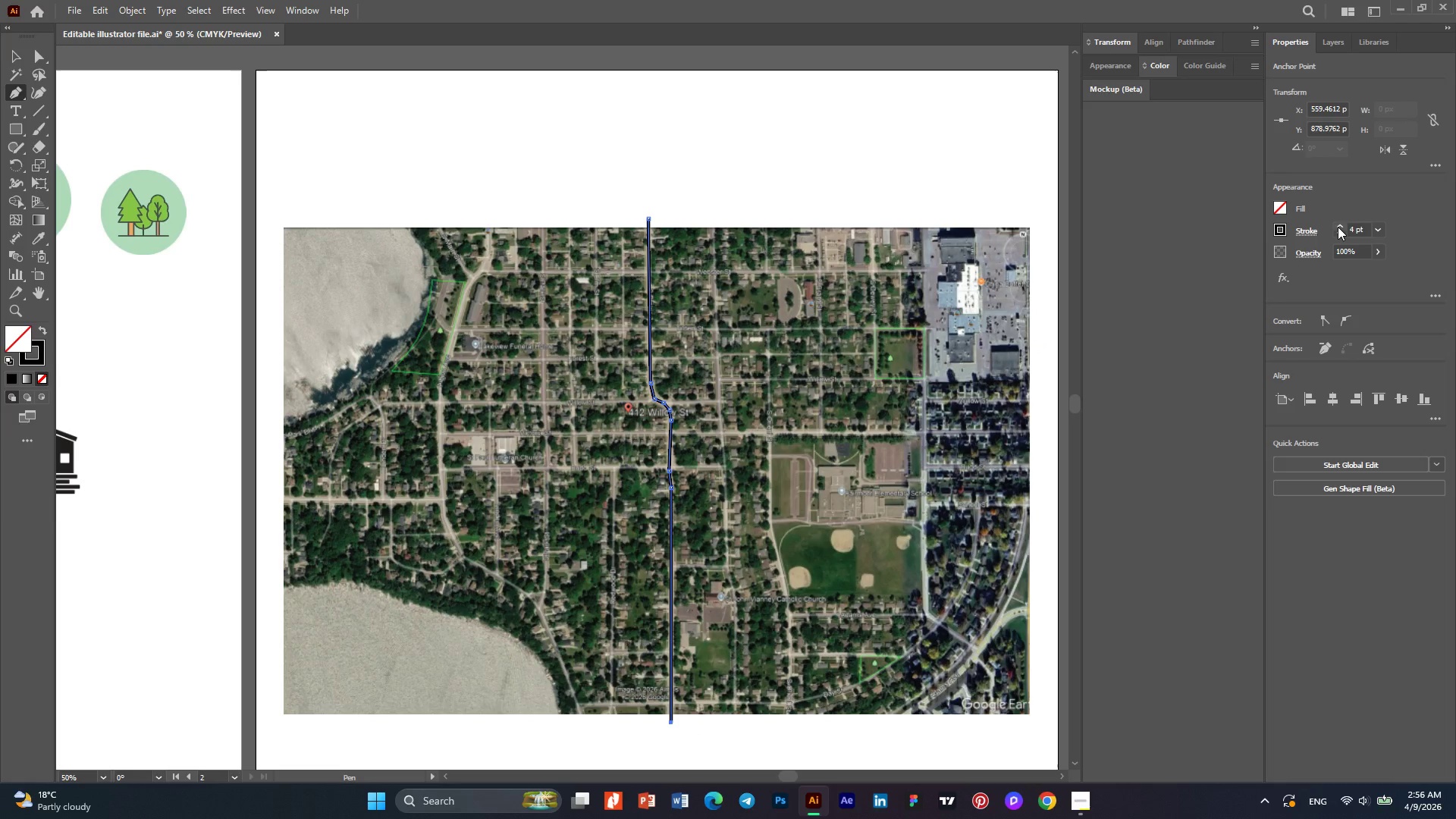 
left_click([1338, 227])
 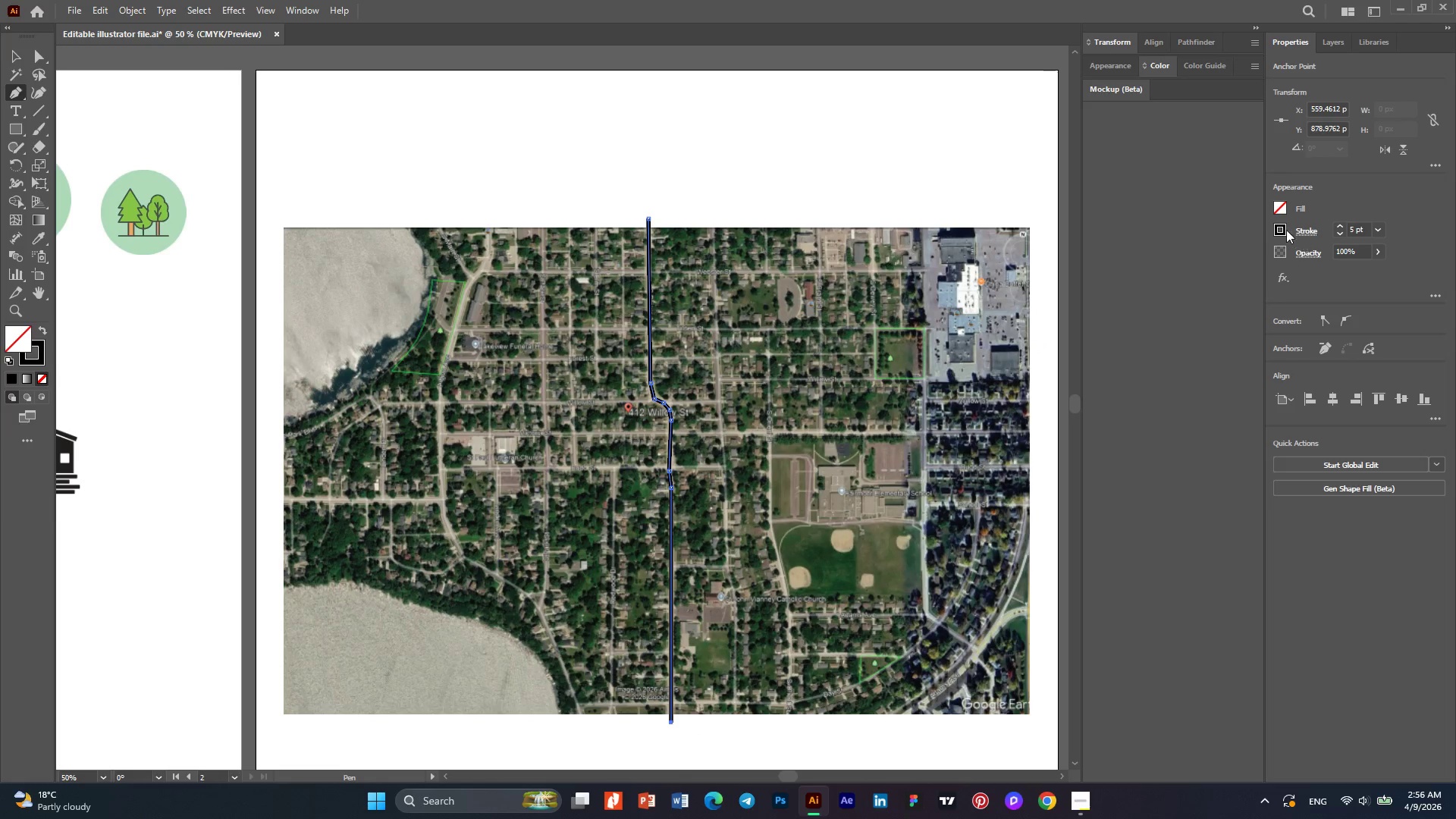 
left_click([1284, 228])
 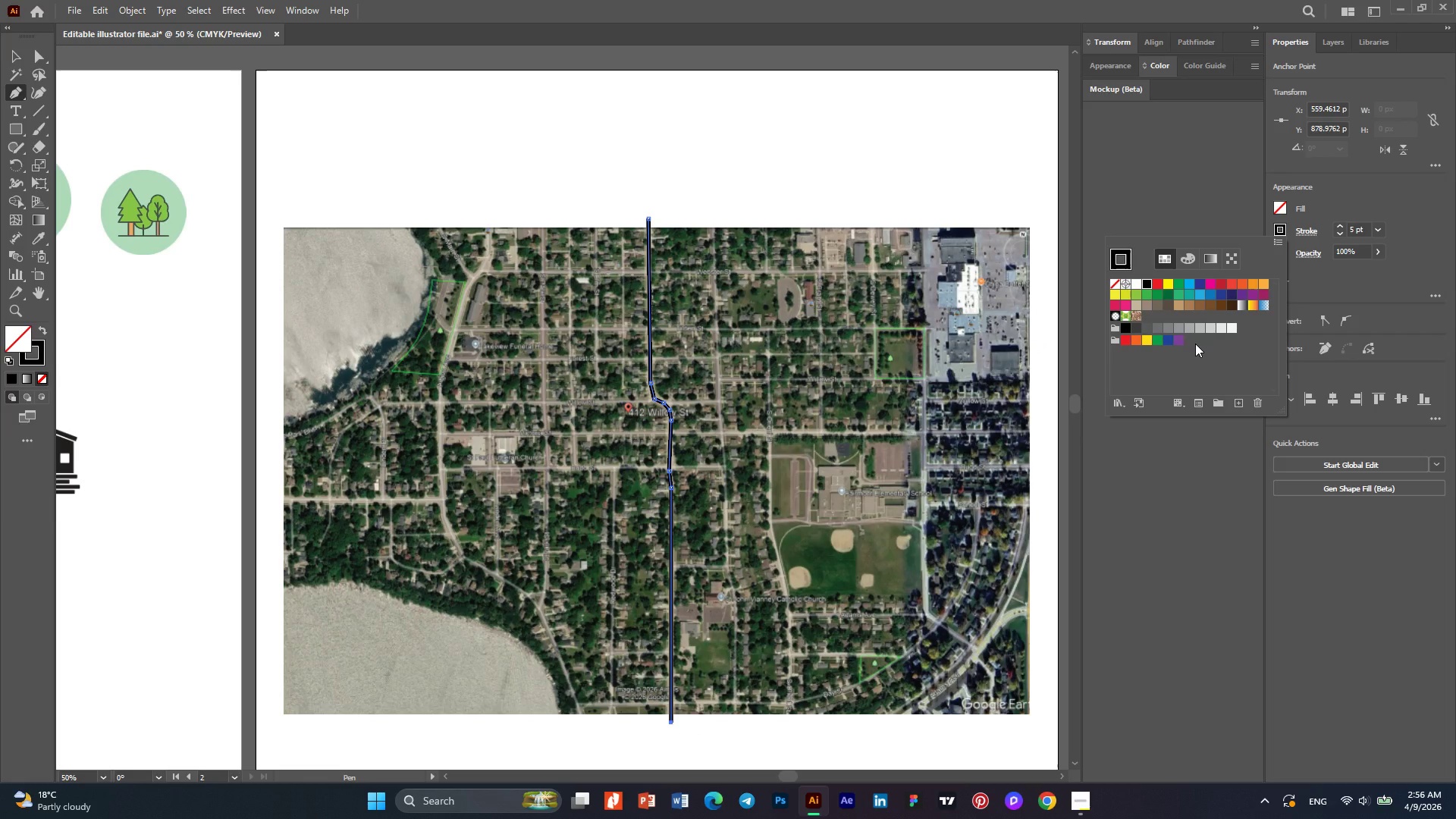 
wait(5.69)
 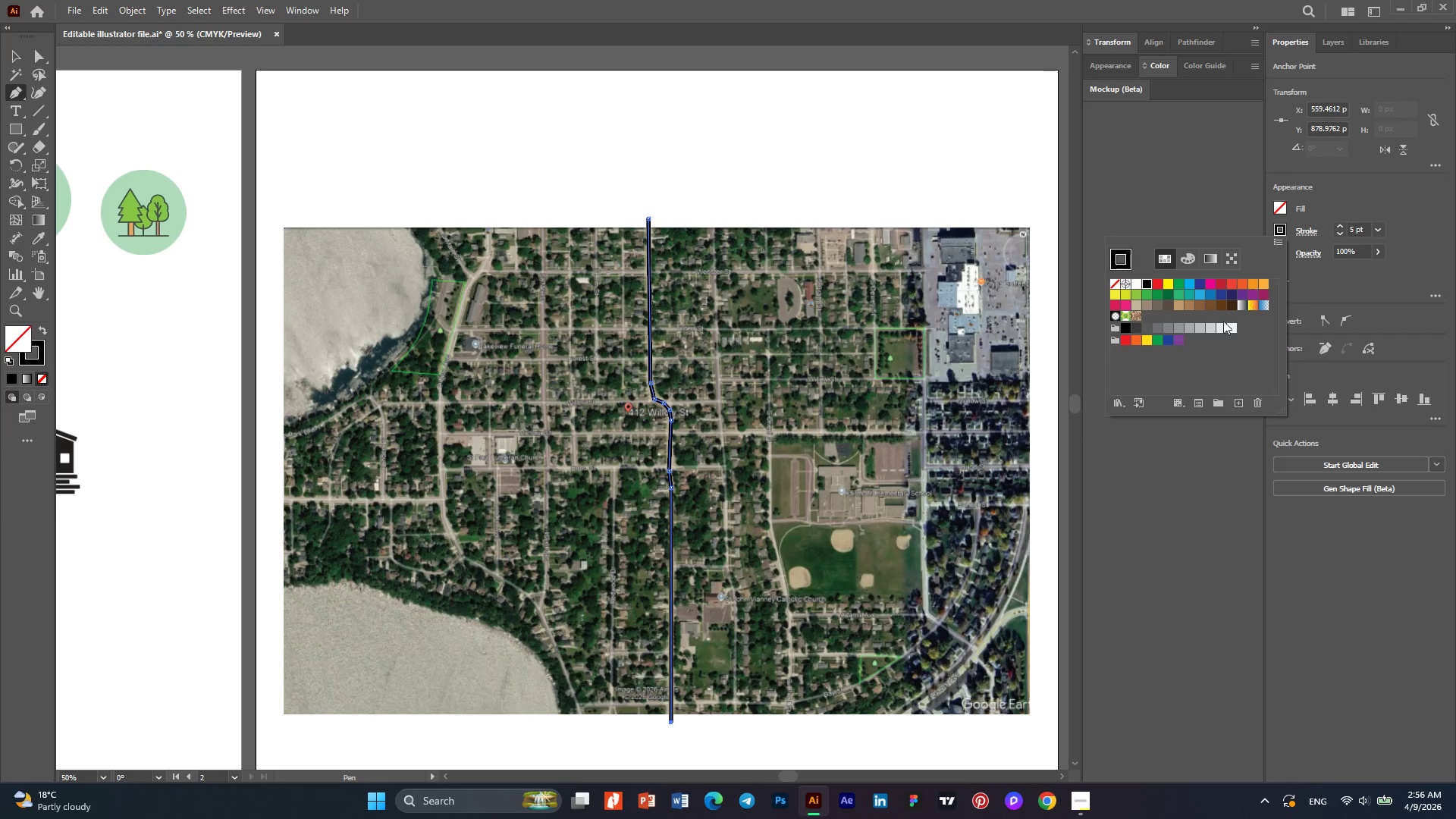 
left_click([1191, 259])
 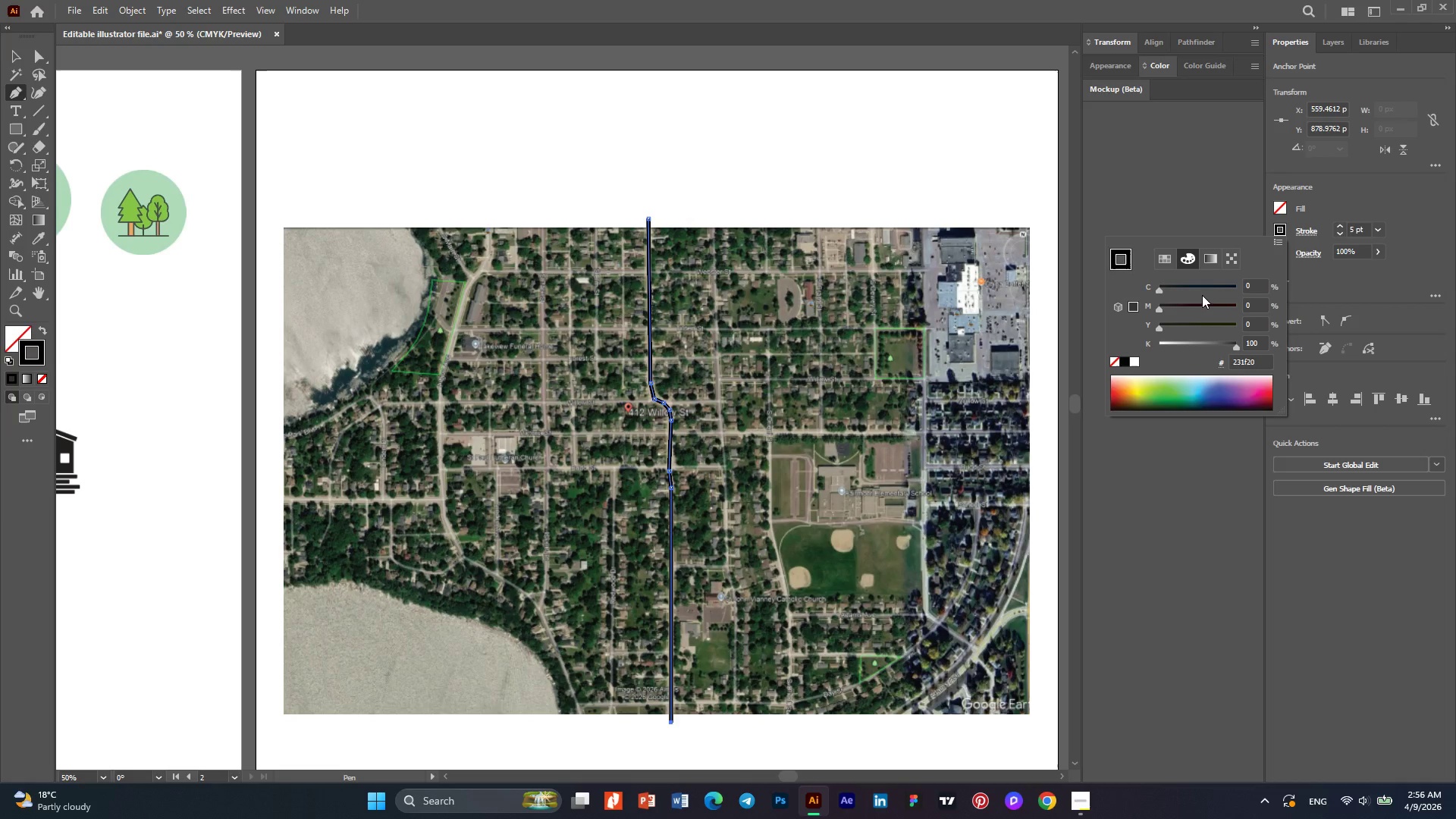 
left_click([1209, 264])
 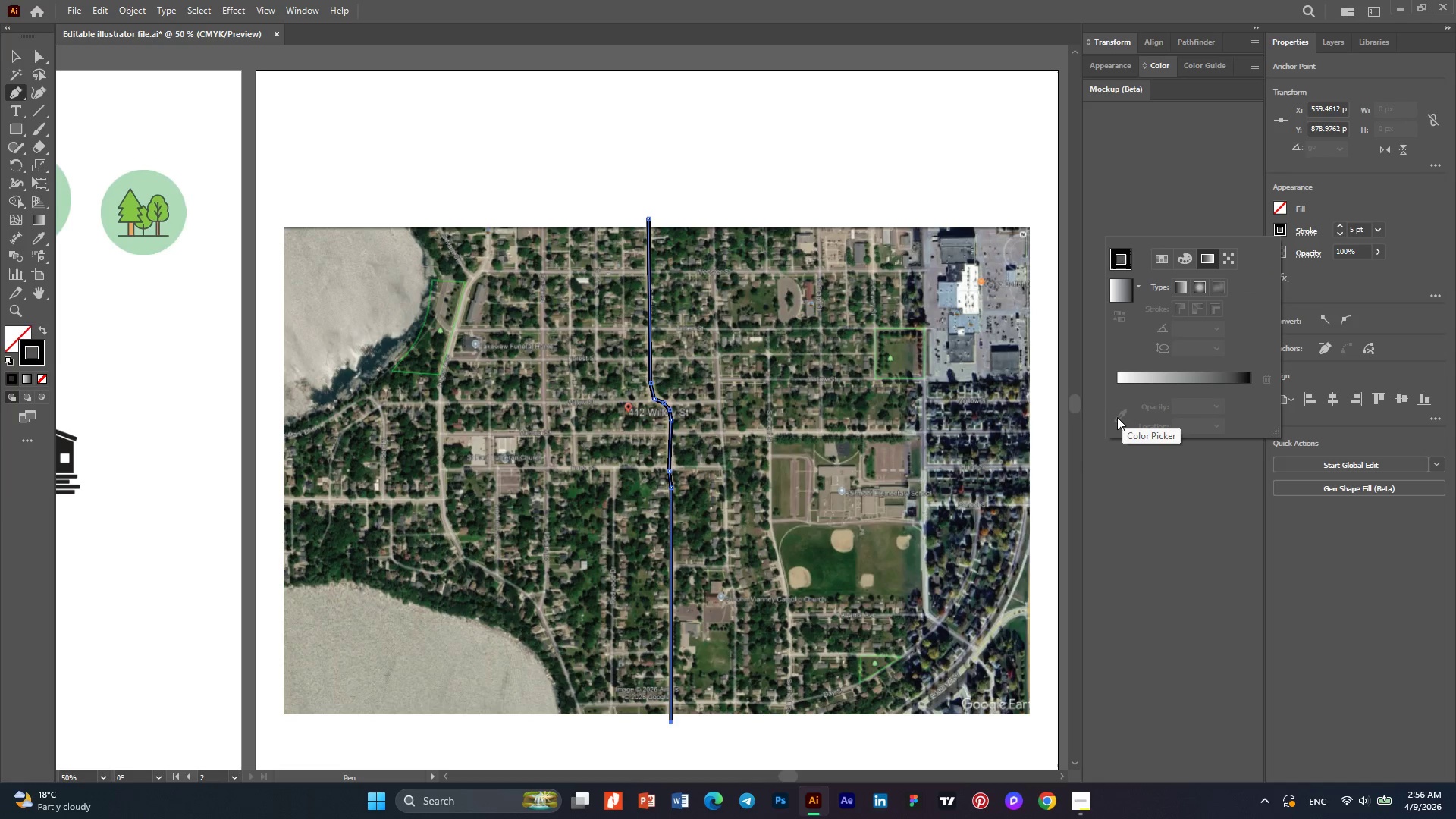 
mouse_move([1169, 259])
 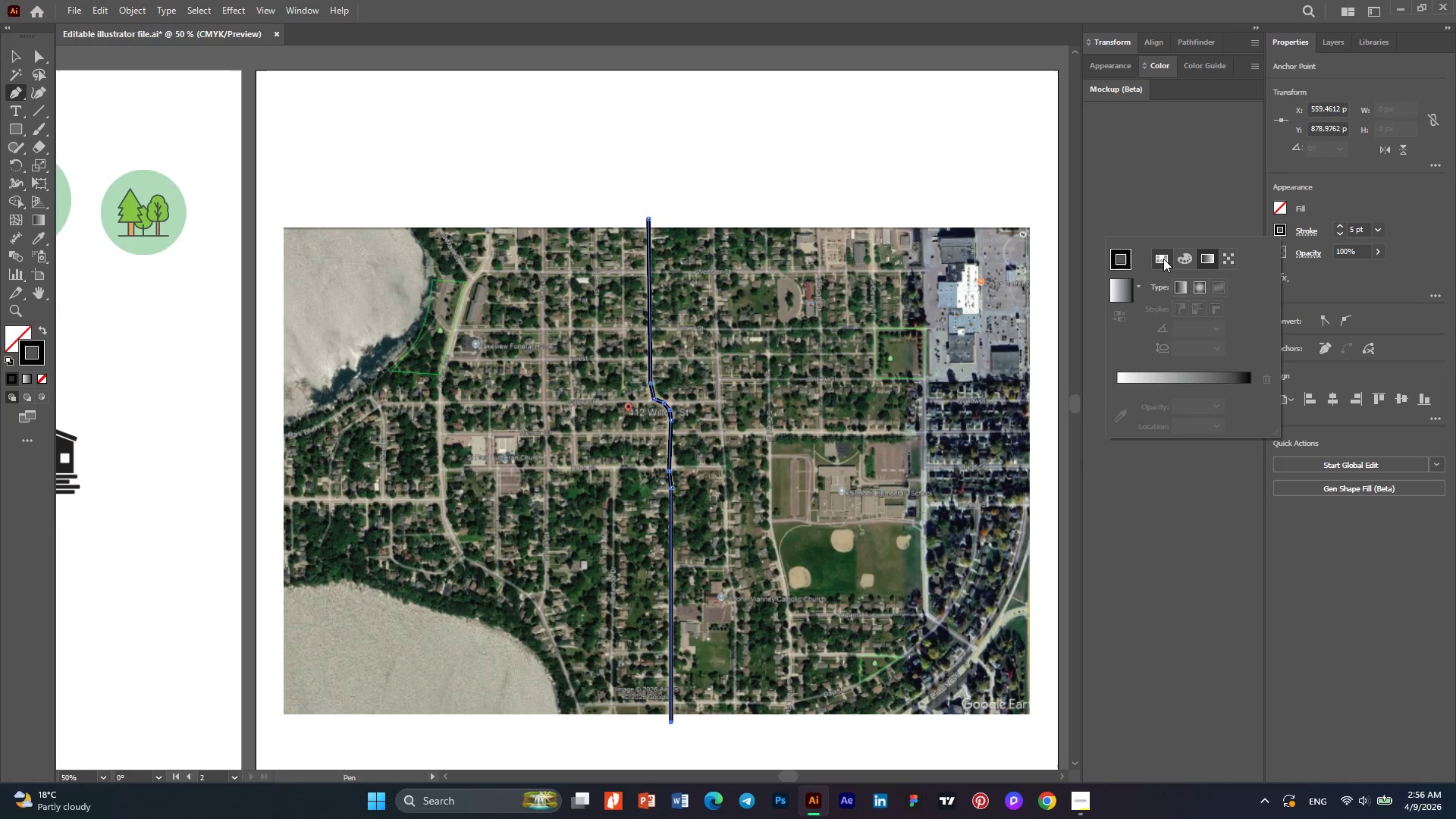 
left_click([1163, 259])
 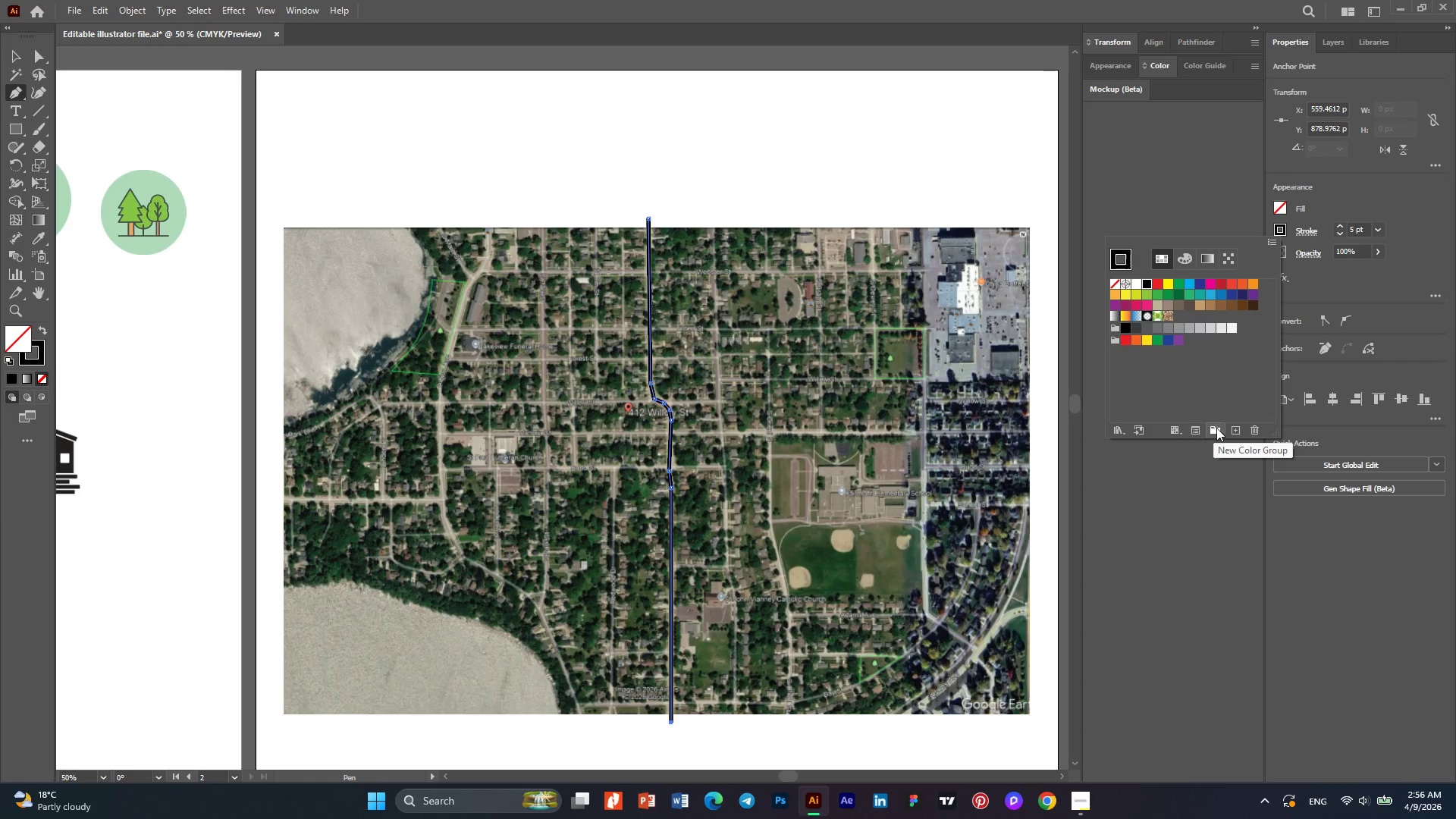 
wait(10.8)
 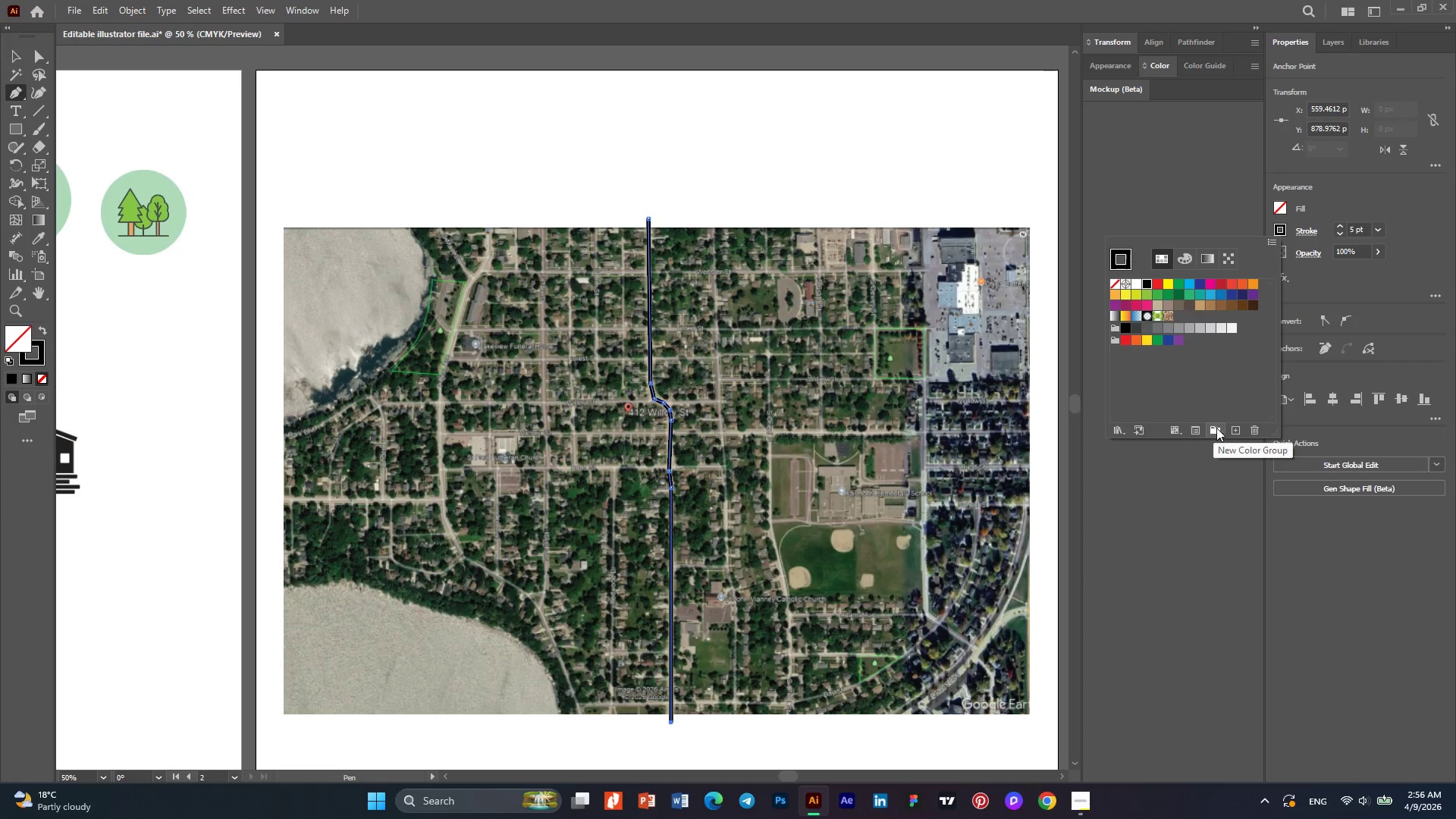 
left_click([1283, 214])
 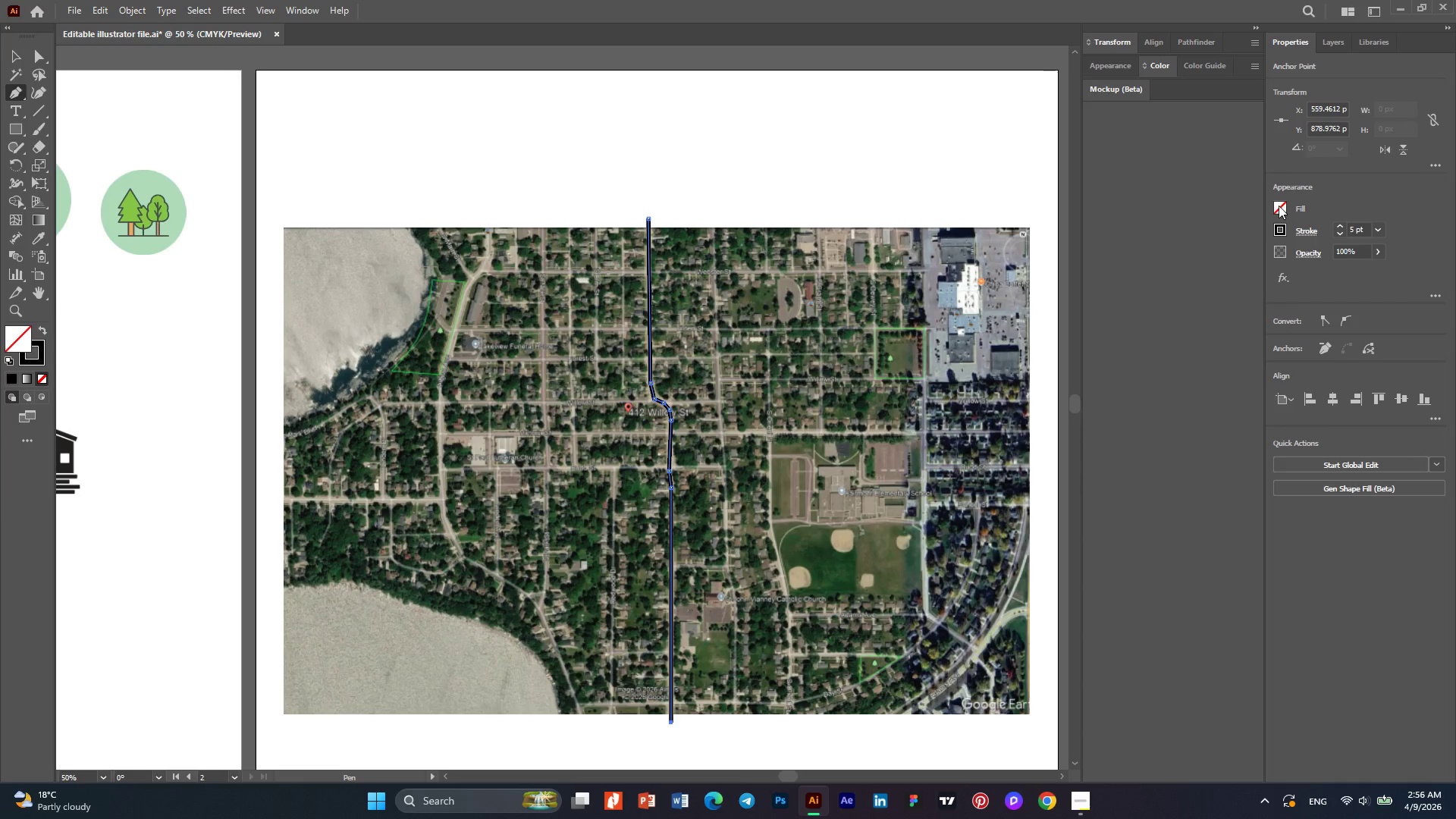 
left_click([1279, 206])
 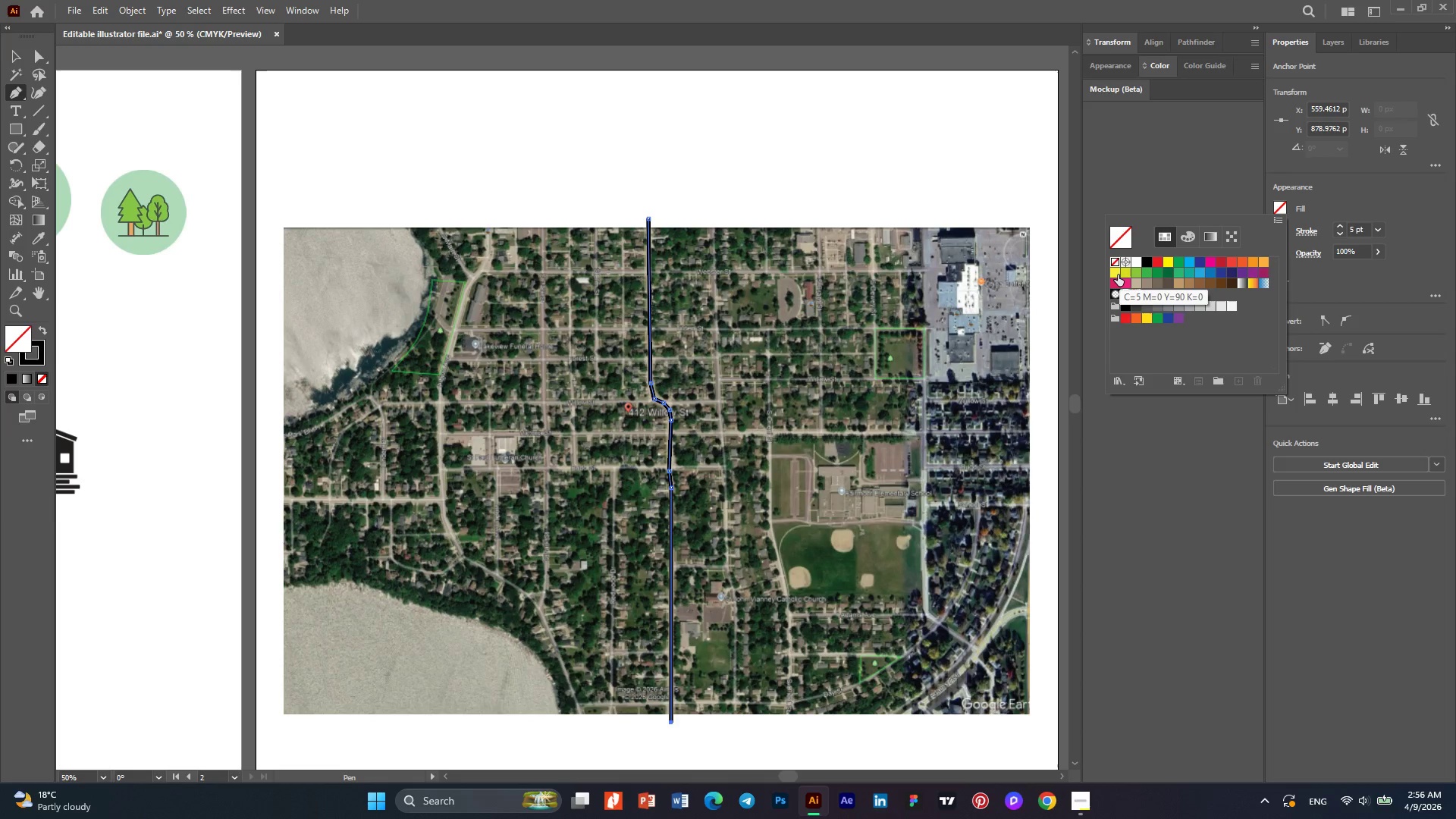 
wait(6.97)
 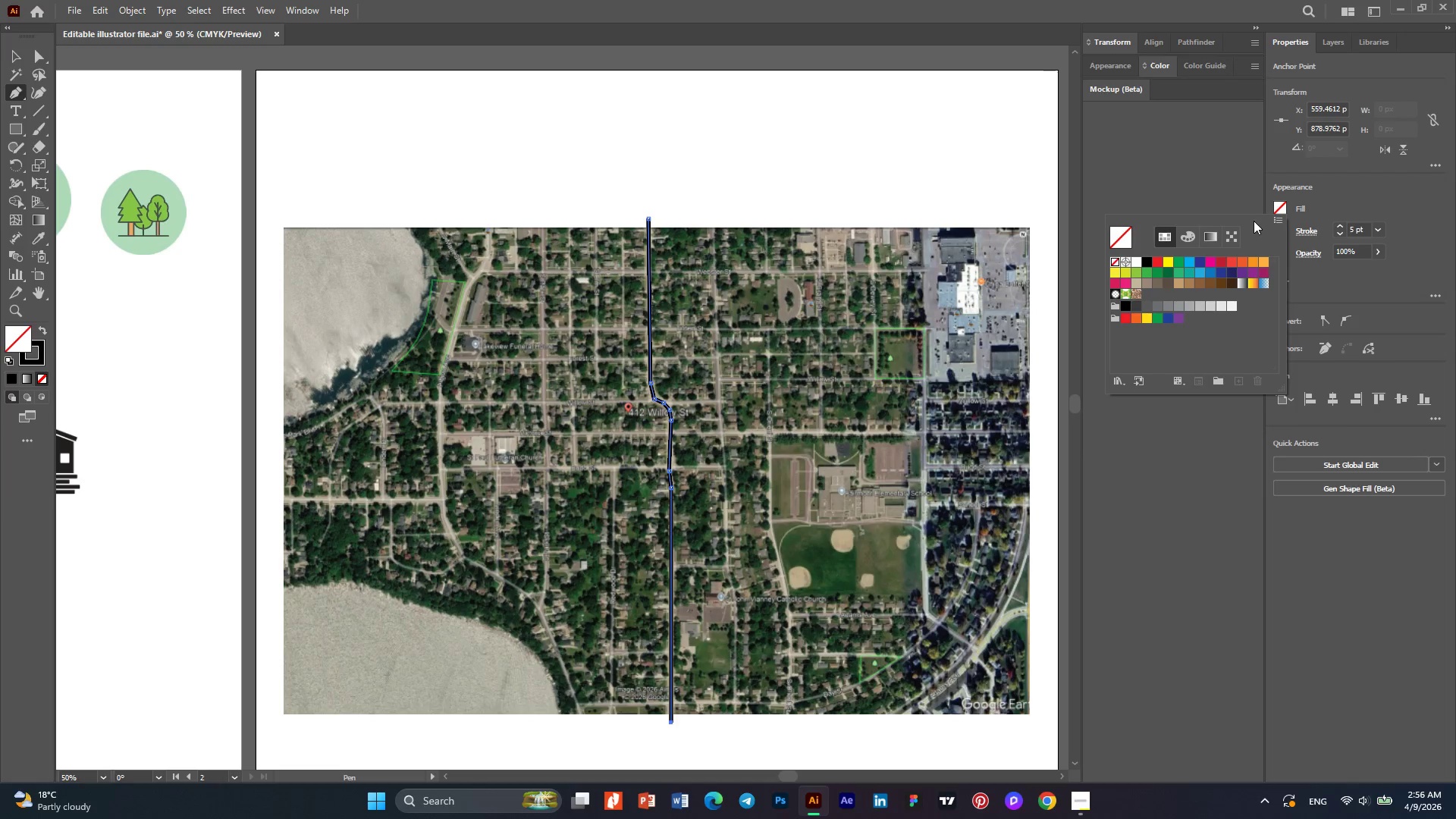 
left_click([1146, 281])
 